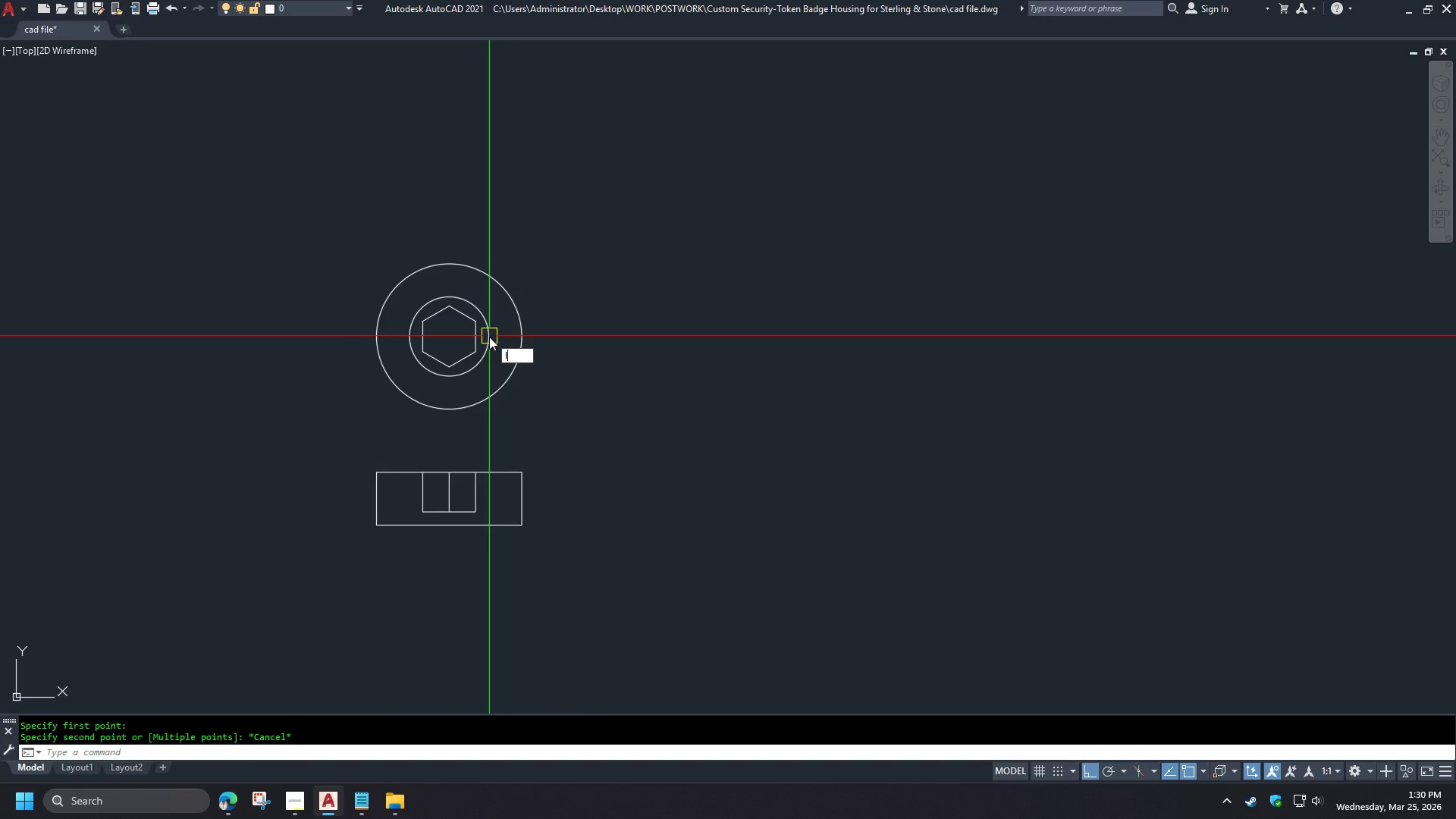 
key(Space)
 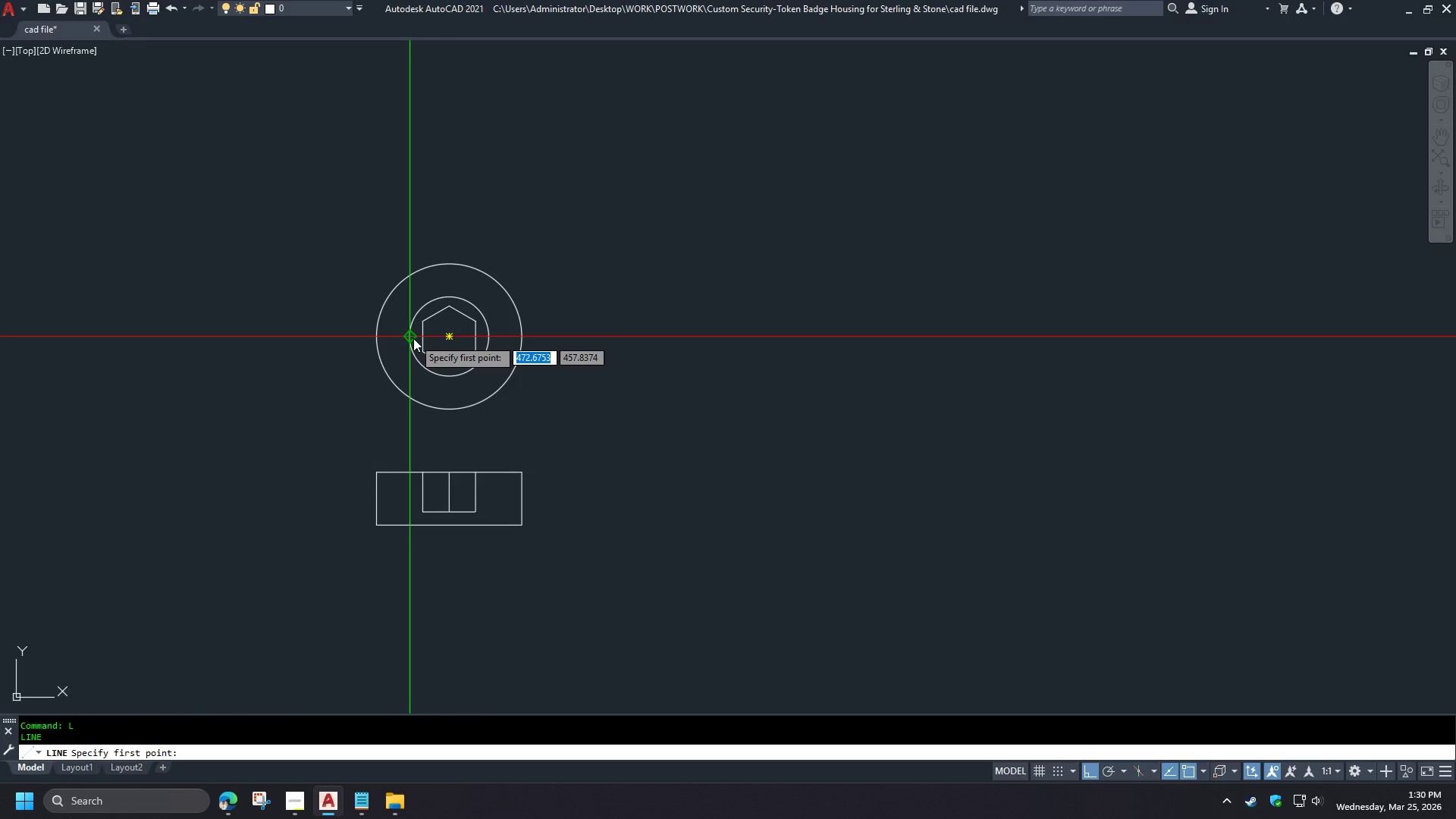 
left_click([413, 338])
 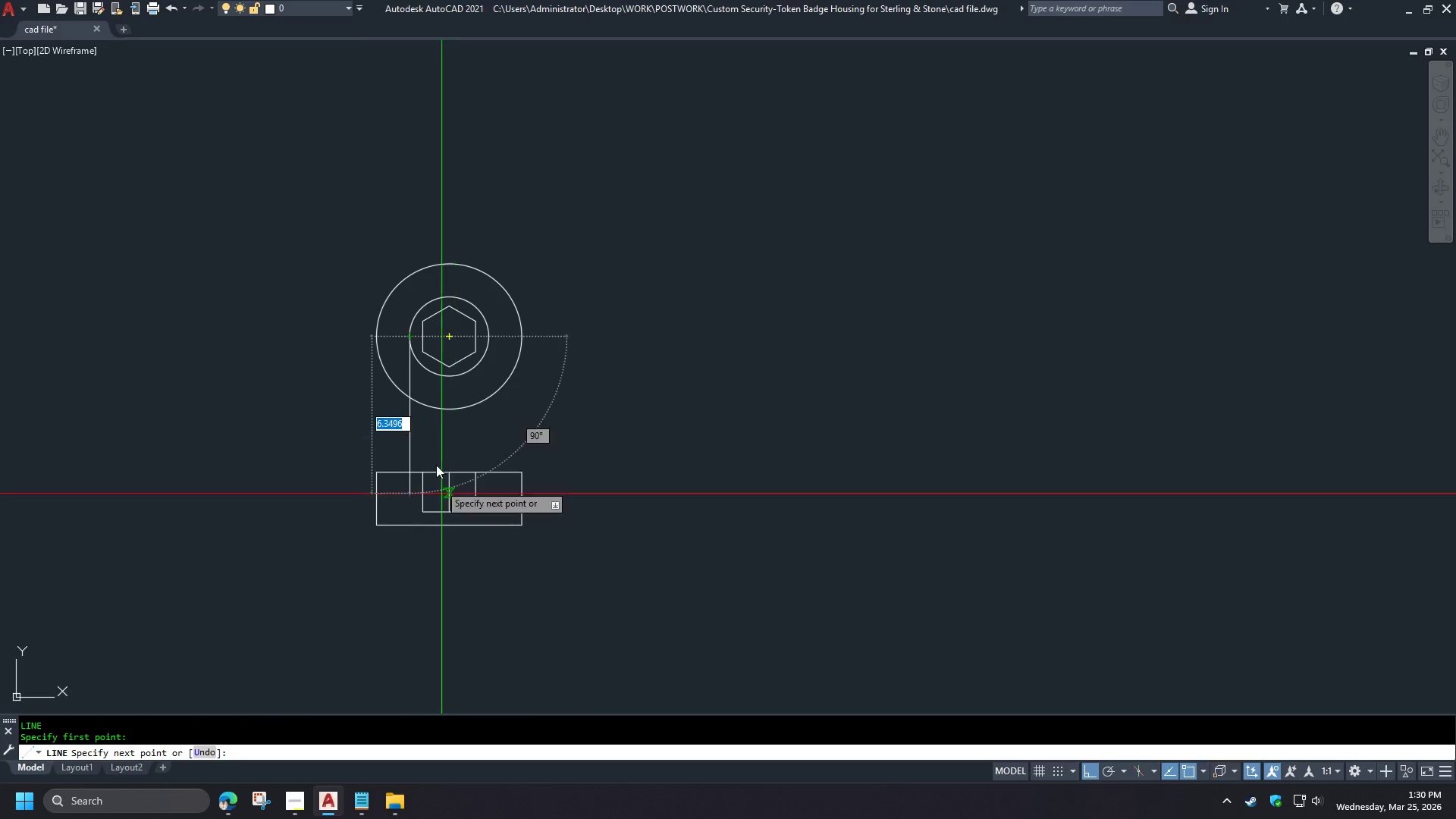 
type(   tr )
 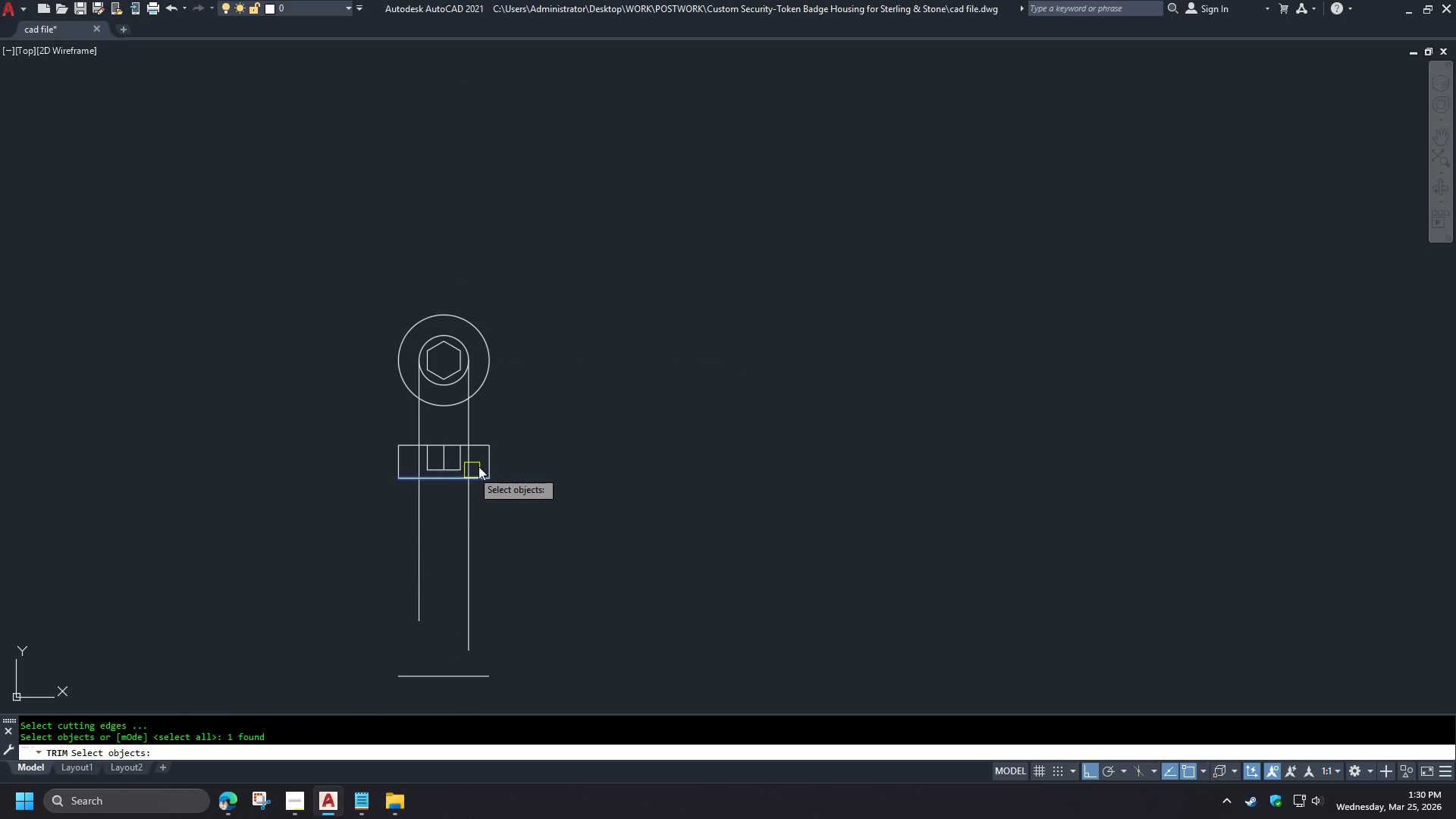 
left_click_drag(start_coordinate=[472, 362], to_coordinate=[469, 371])
 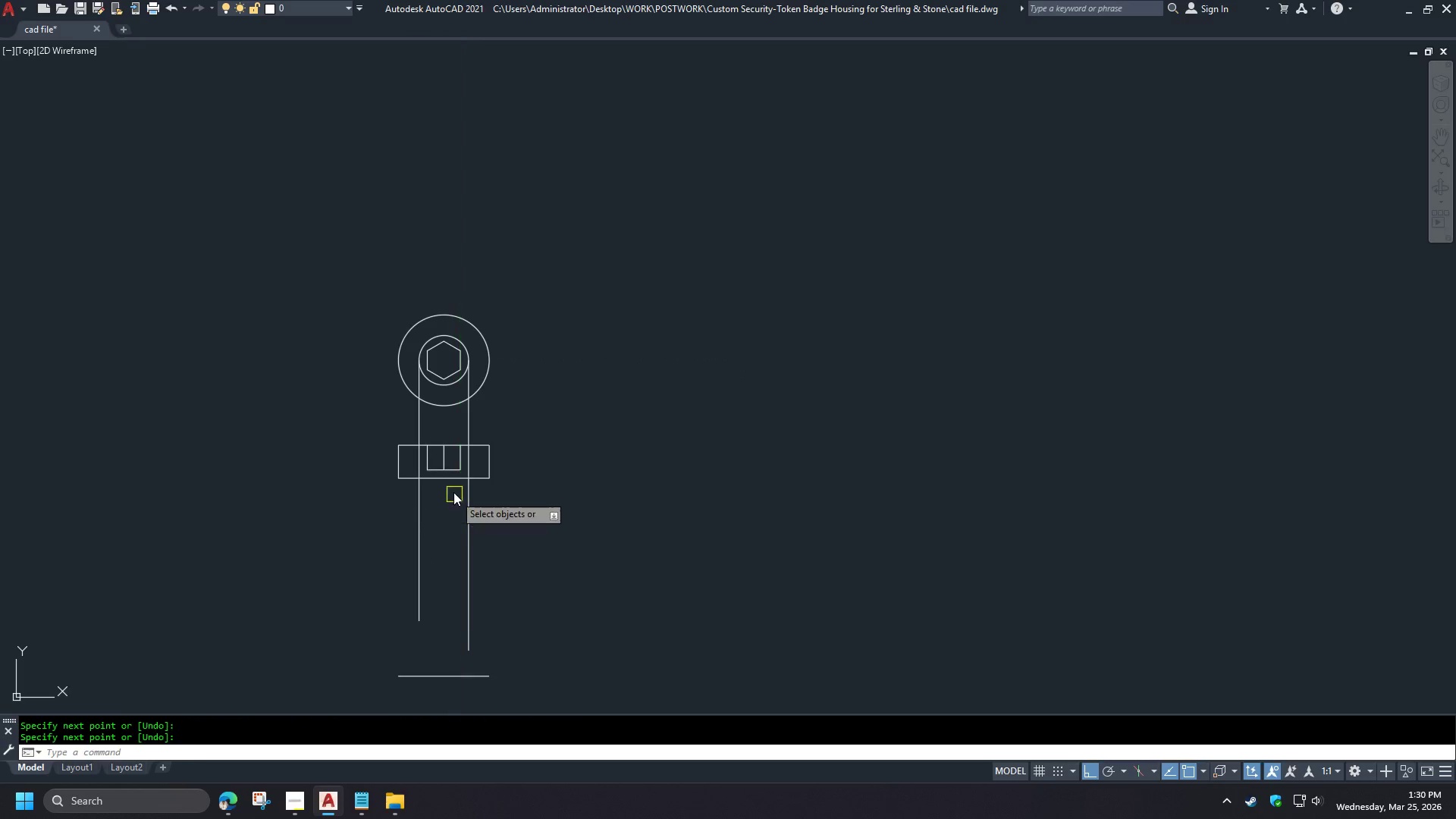 
scroll: coordinate [435, 400], scroll_direction: down, amount: 1.0
 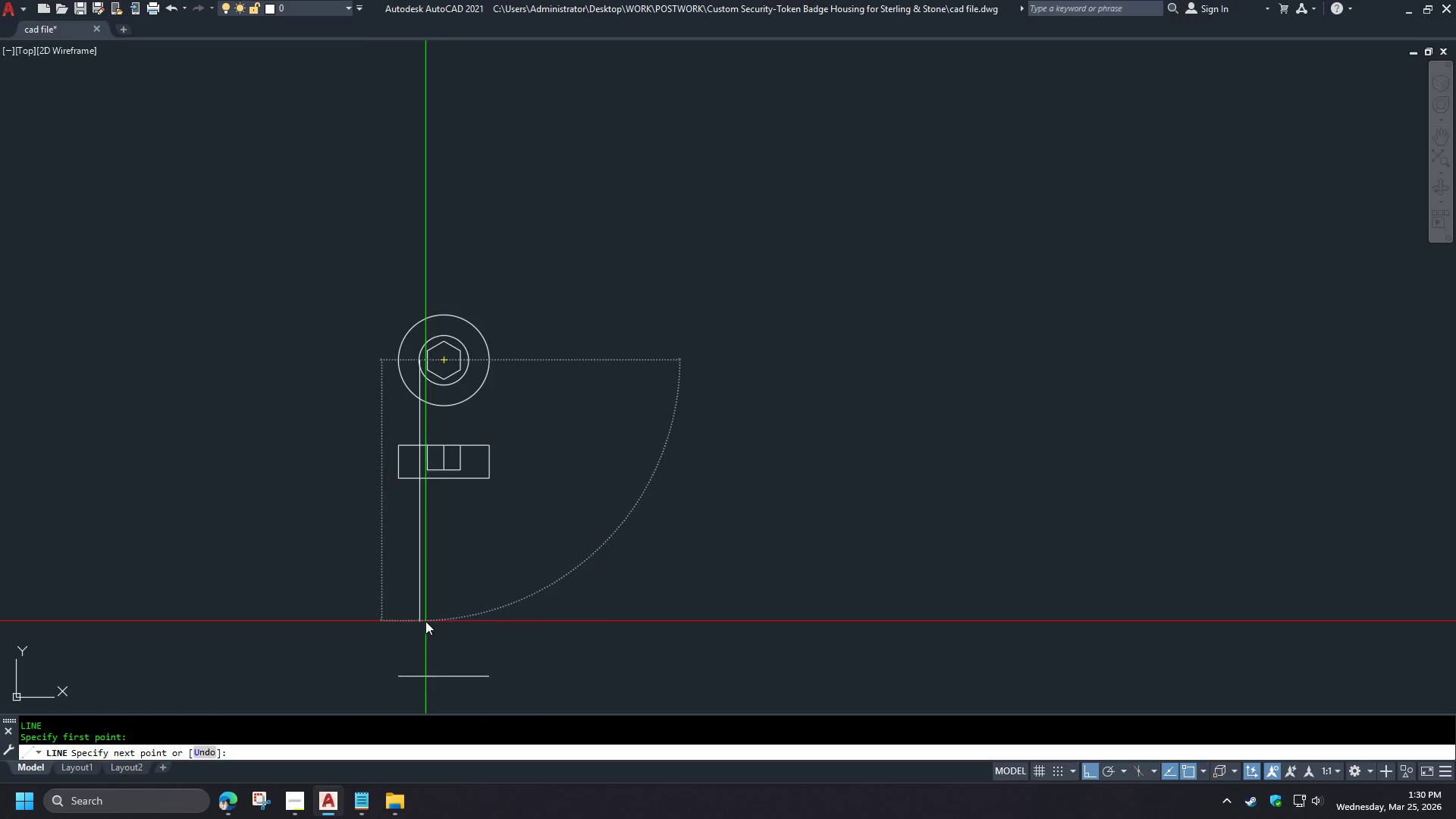 
left_click([450, 483])
 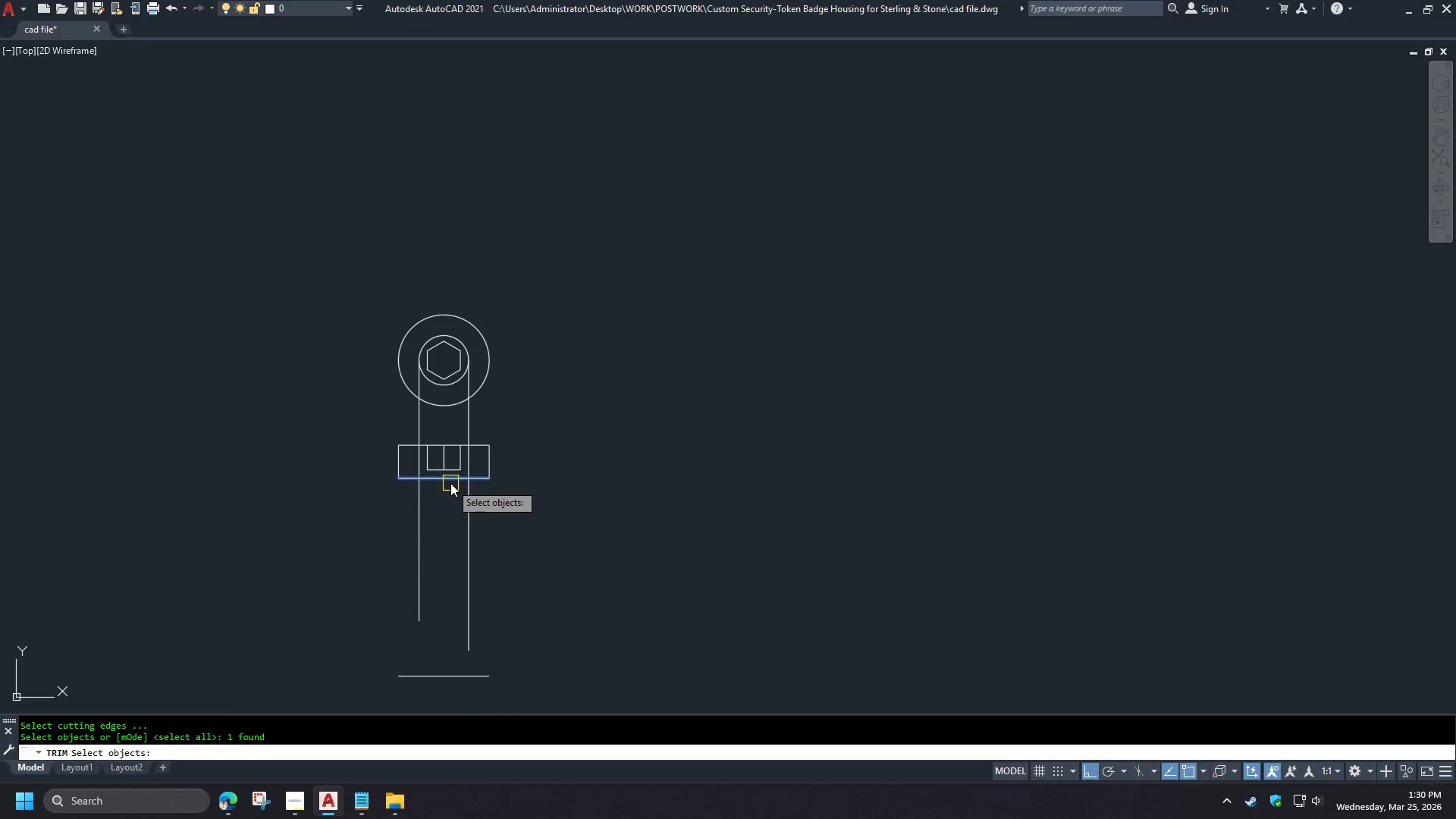 
key(Space)
 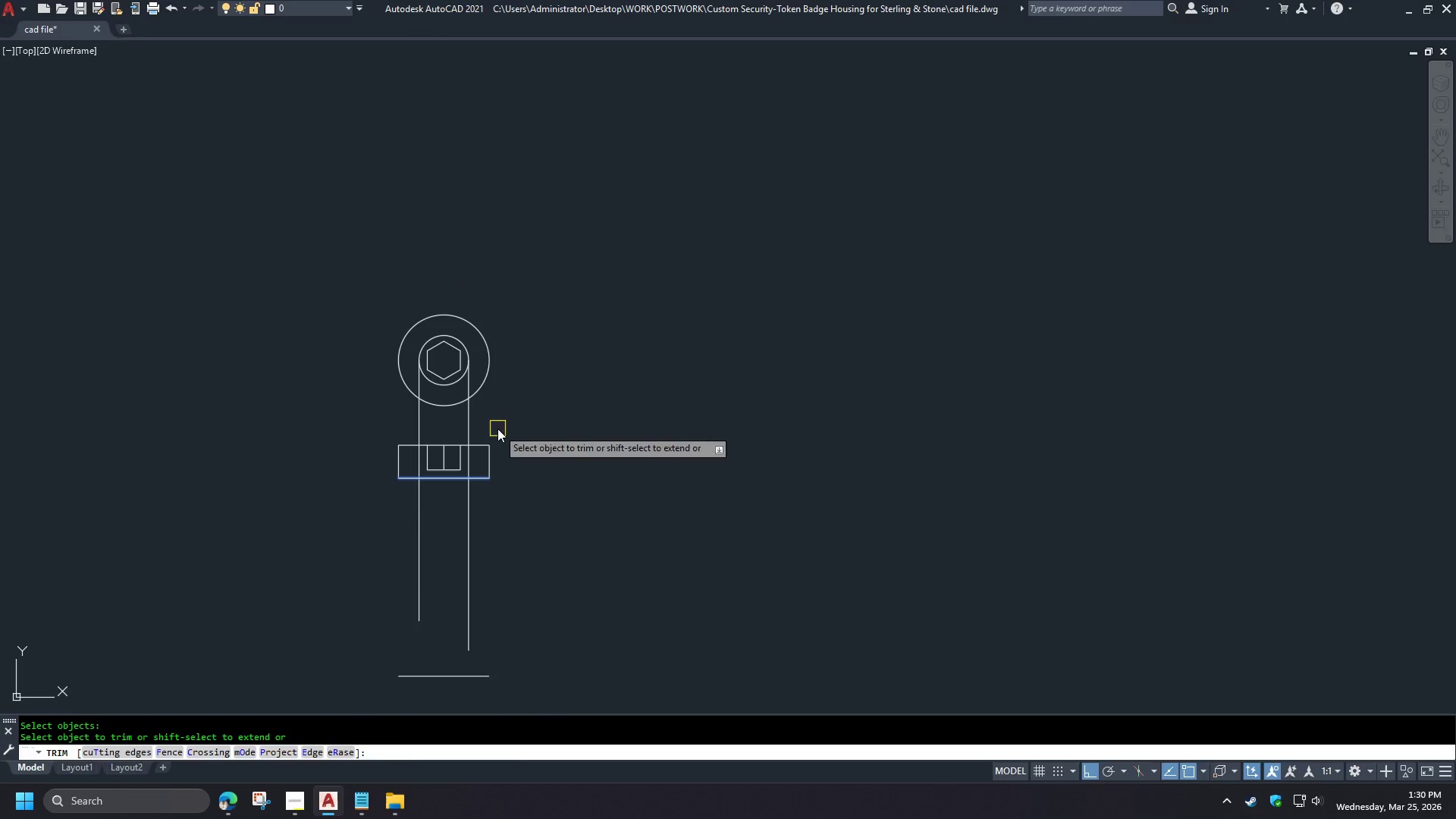 
left_click_drag(start_coordinate=[494, 427], to_coordinate=[467, 426])
 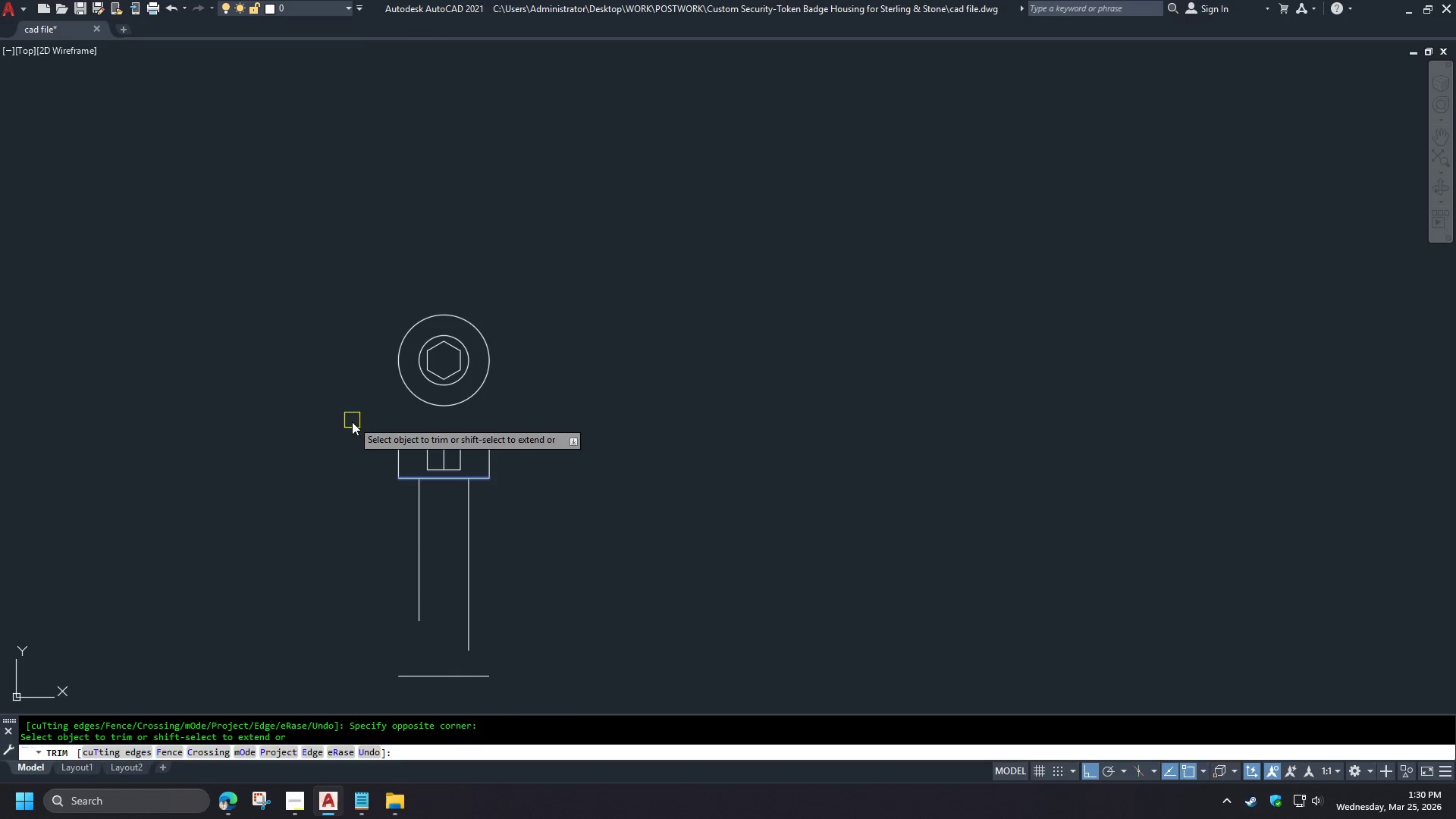 
key(Space)
 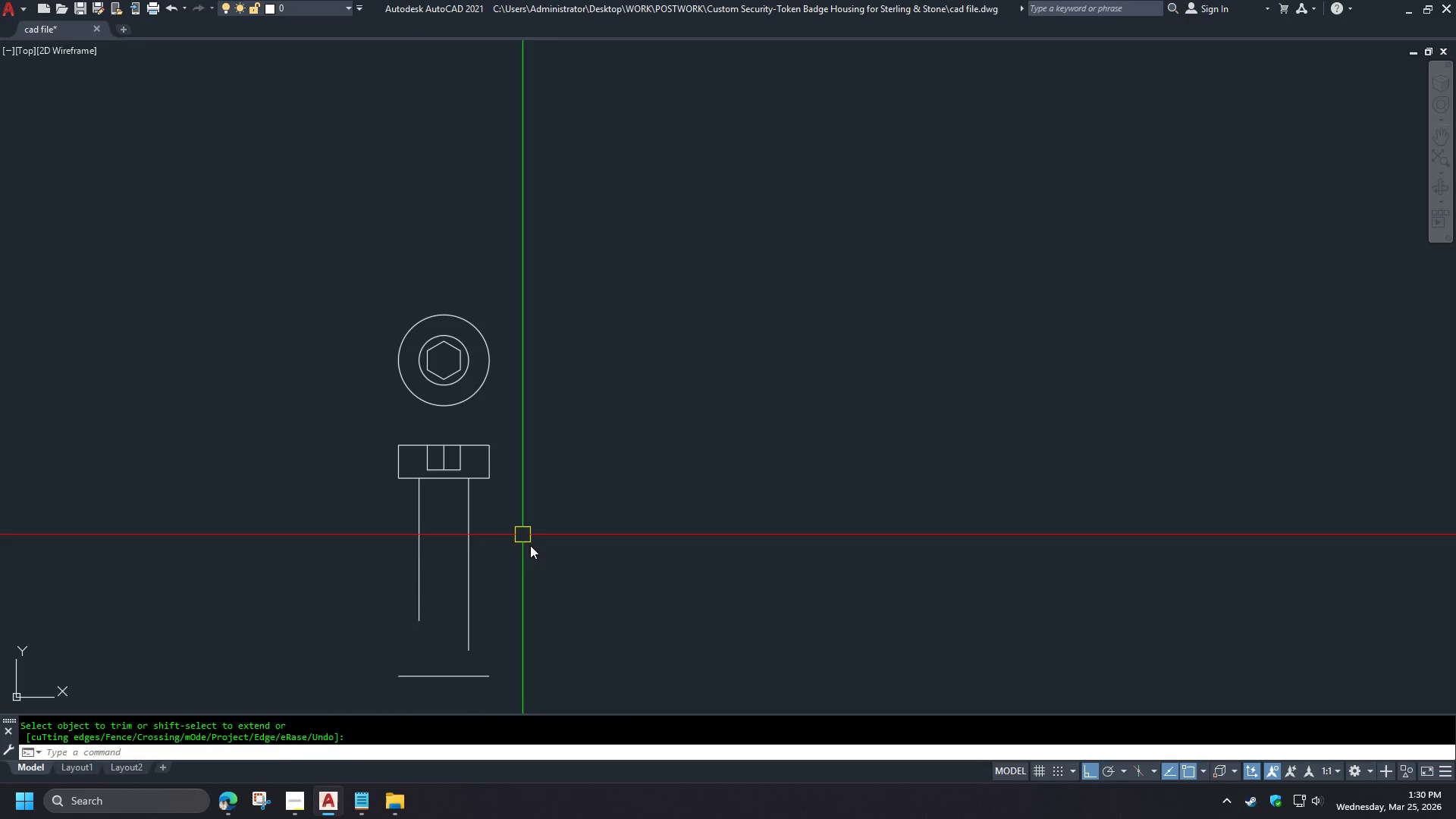 
key(E)
 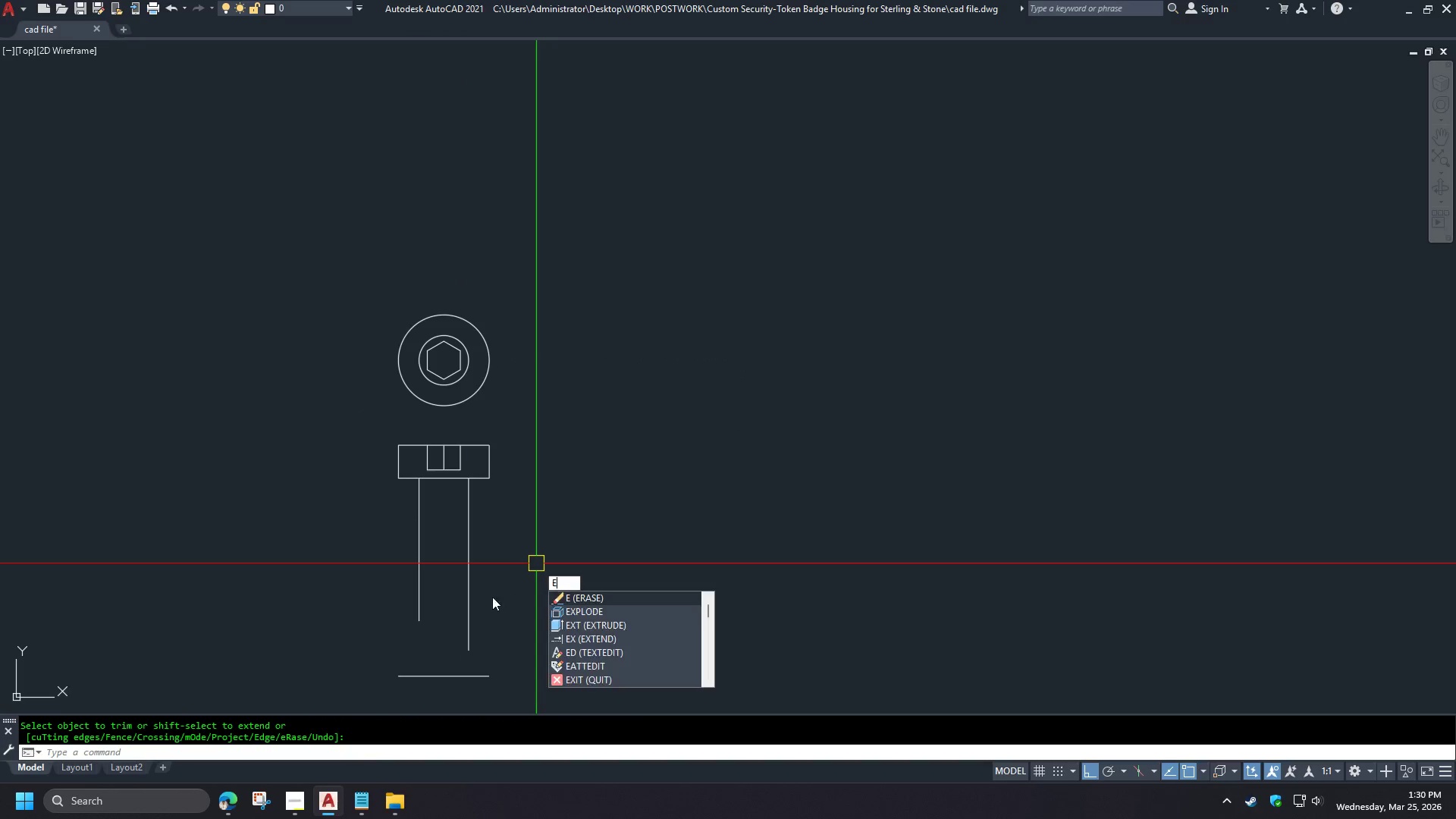 
key(Escape)
 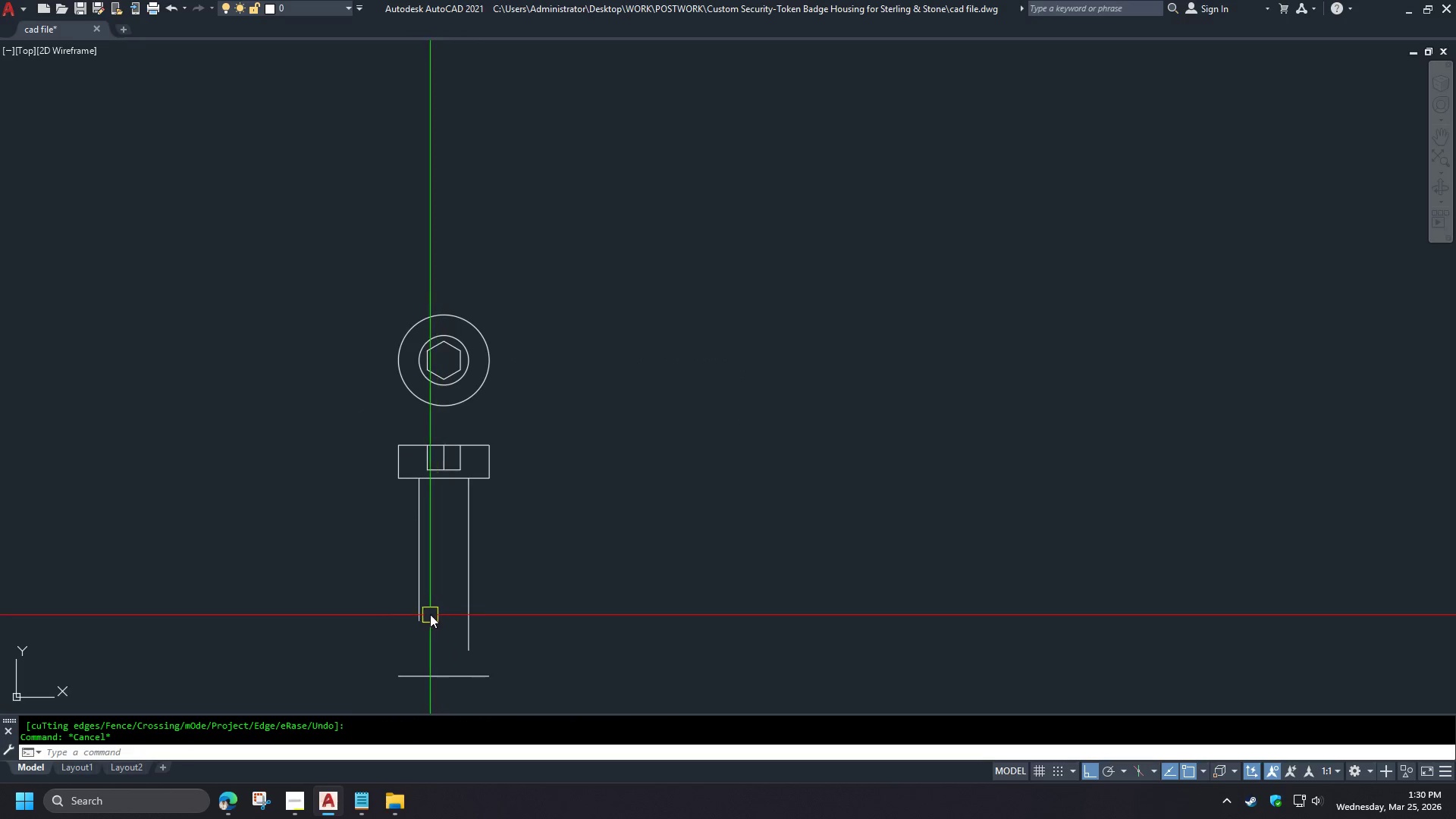 
key(V)
 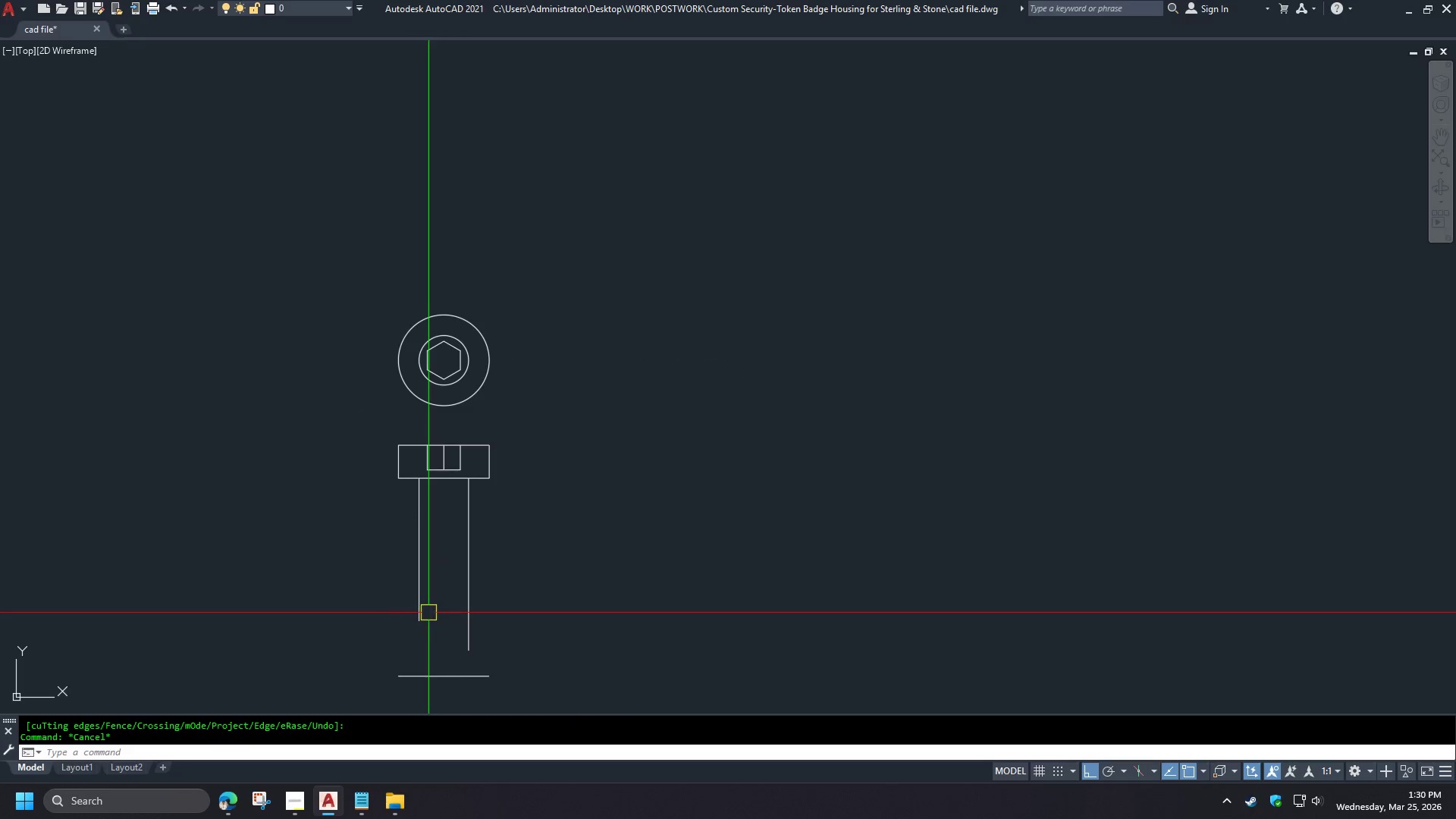 
key(Space)
 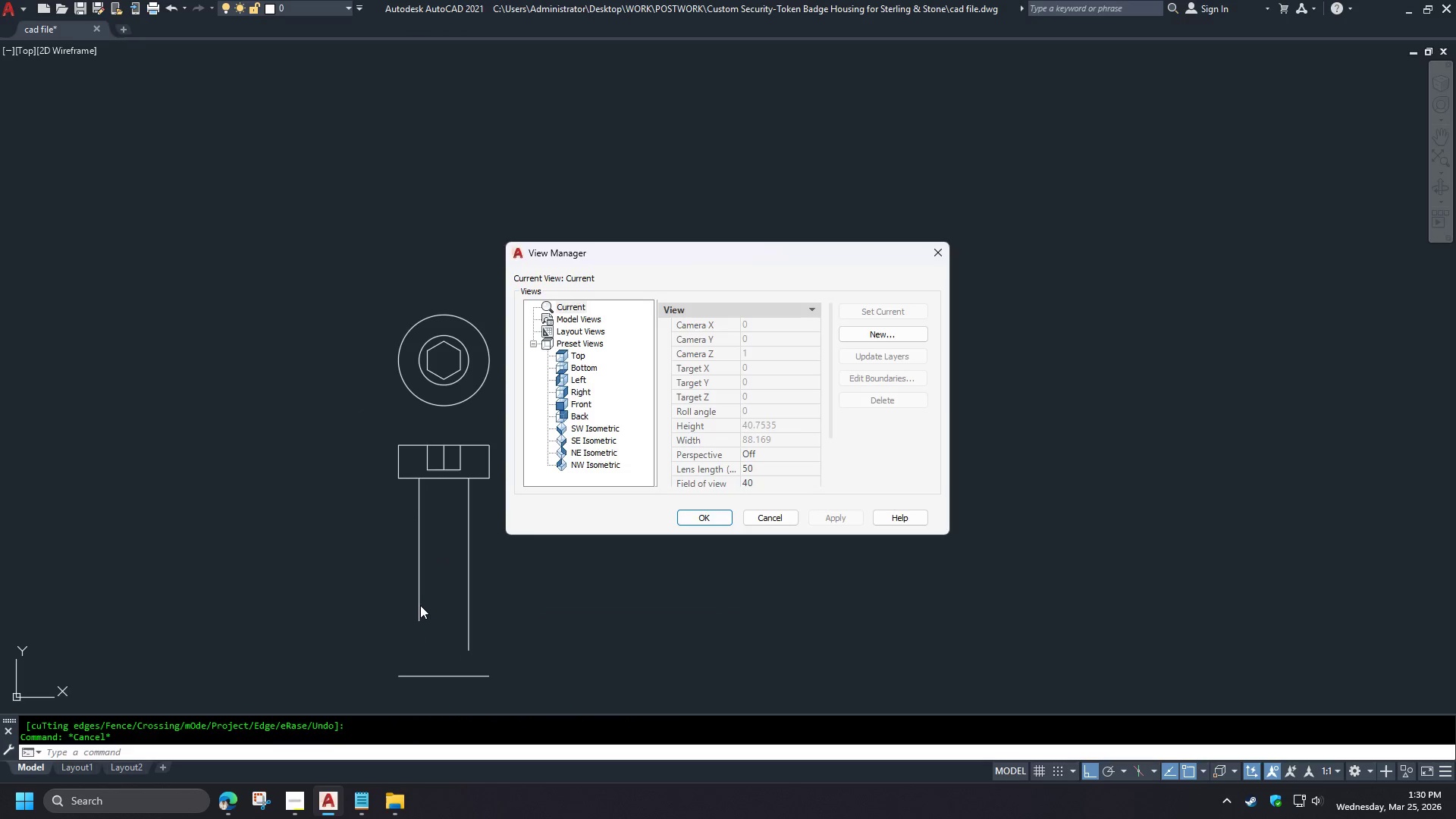 
key(Escape)
 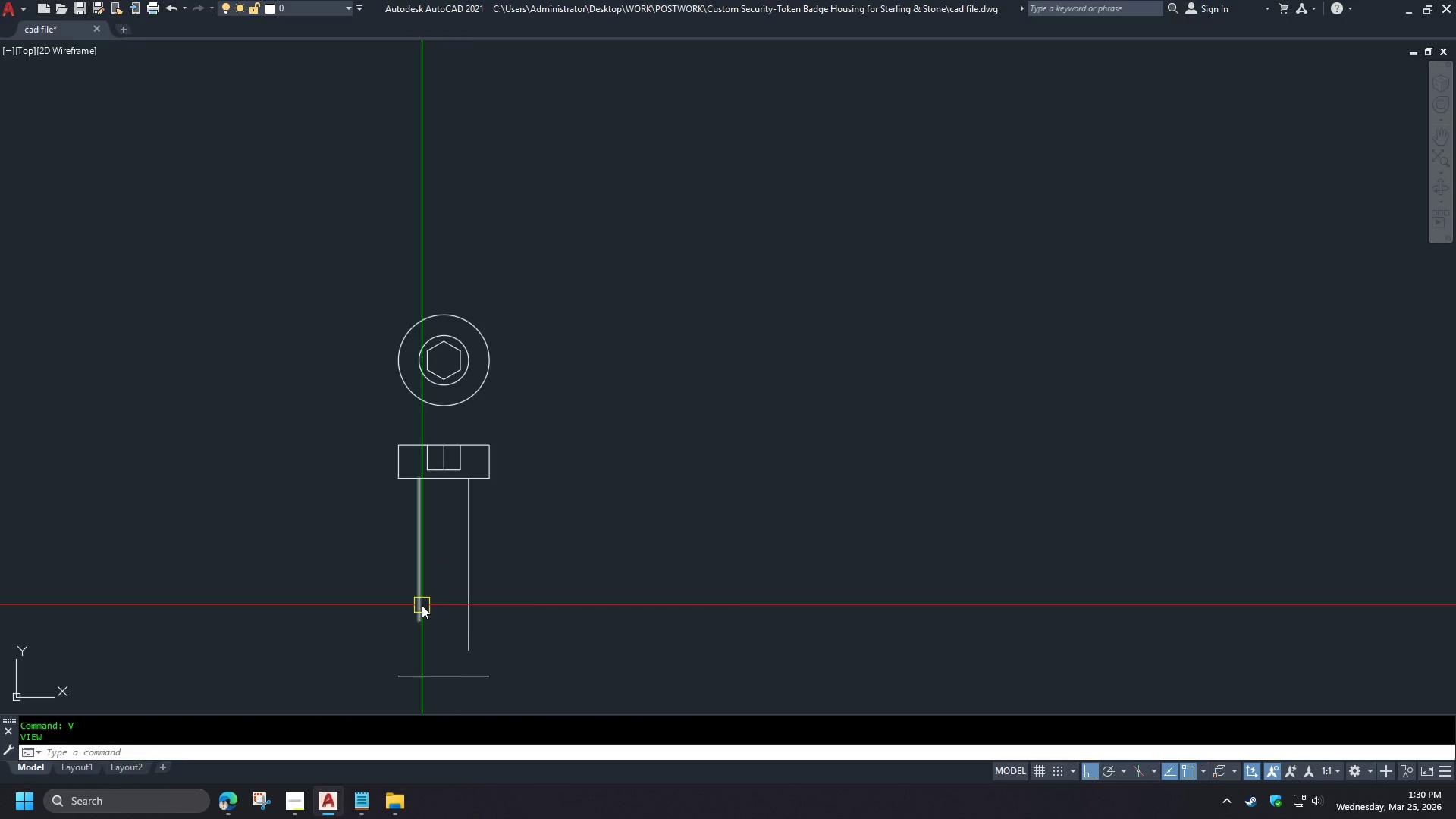 
key(F)
 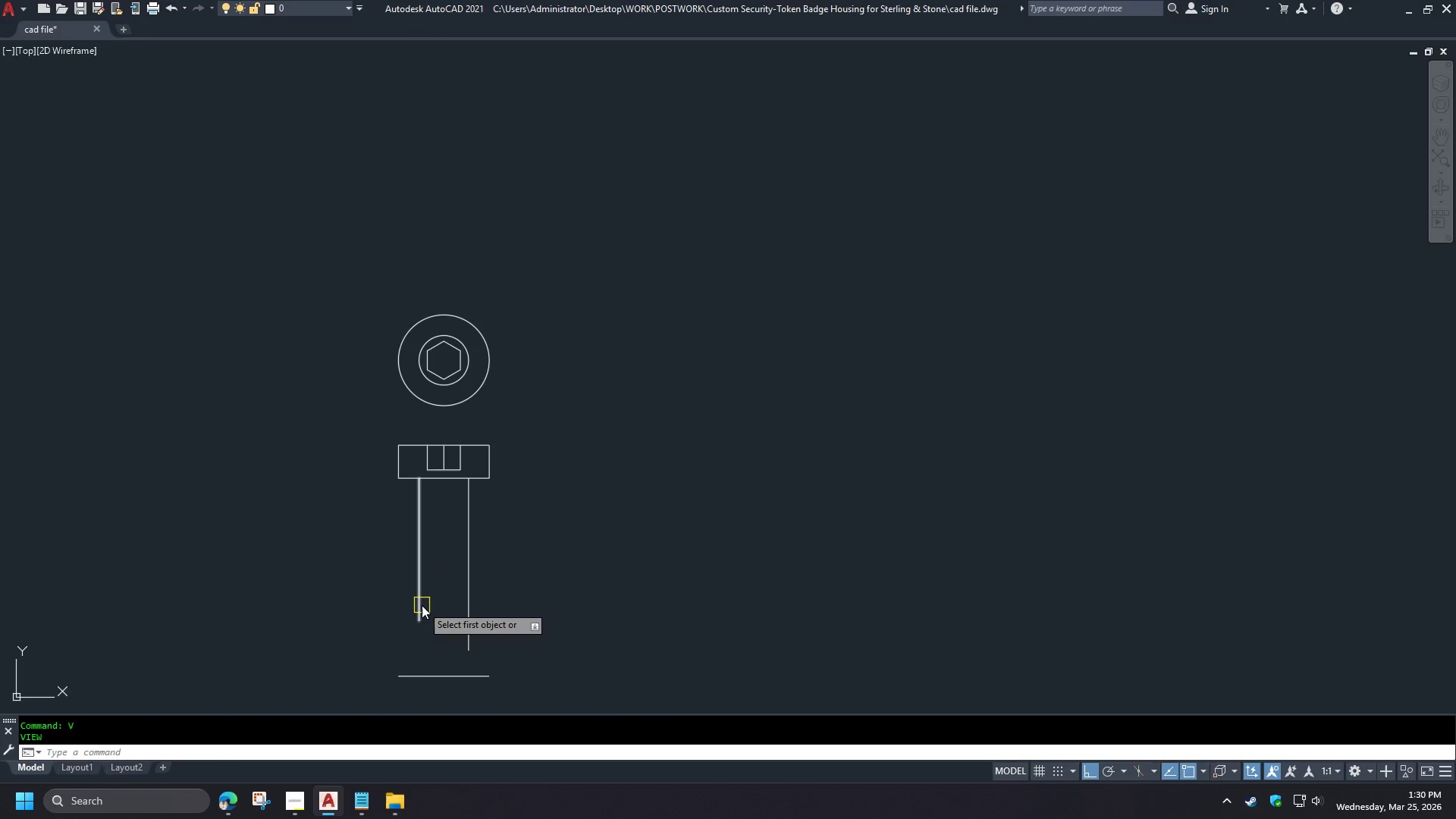 
key(Space)
 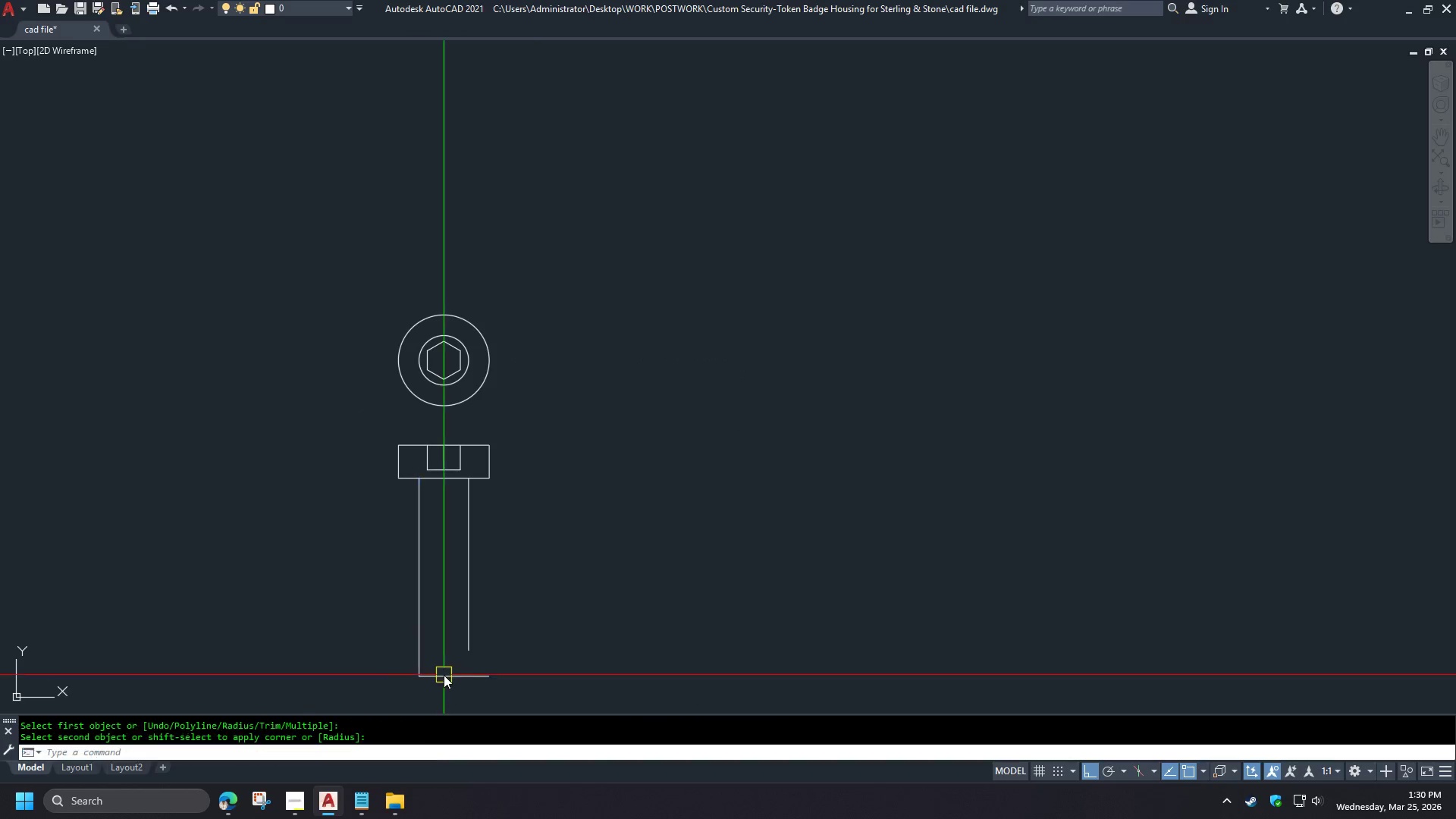 
key(Space)
 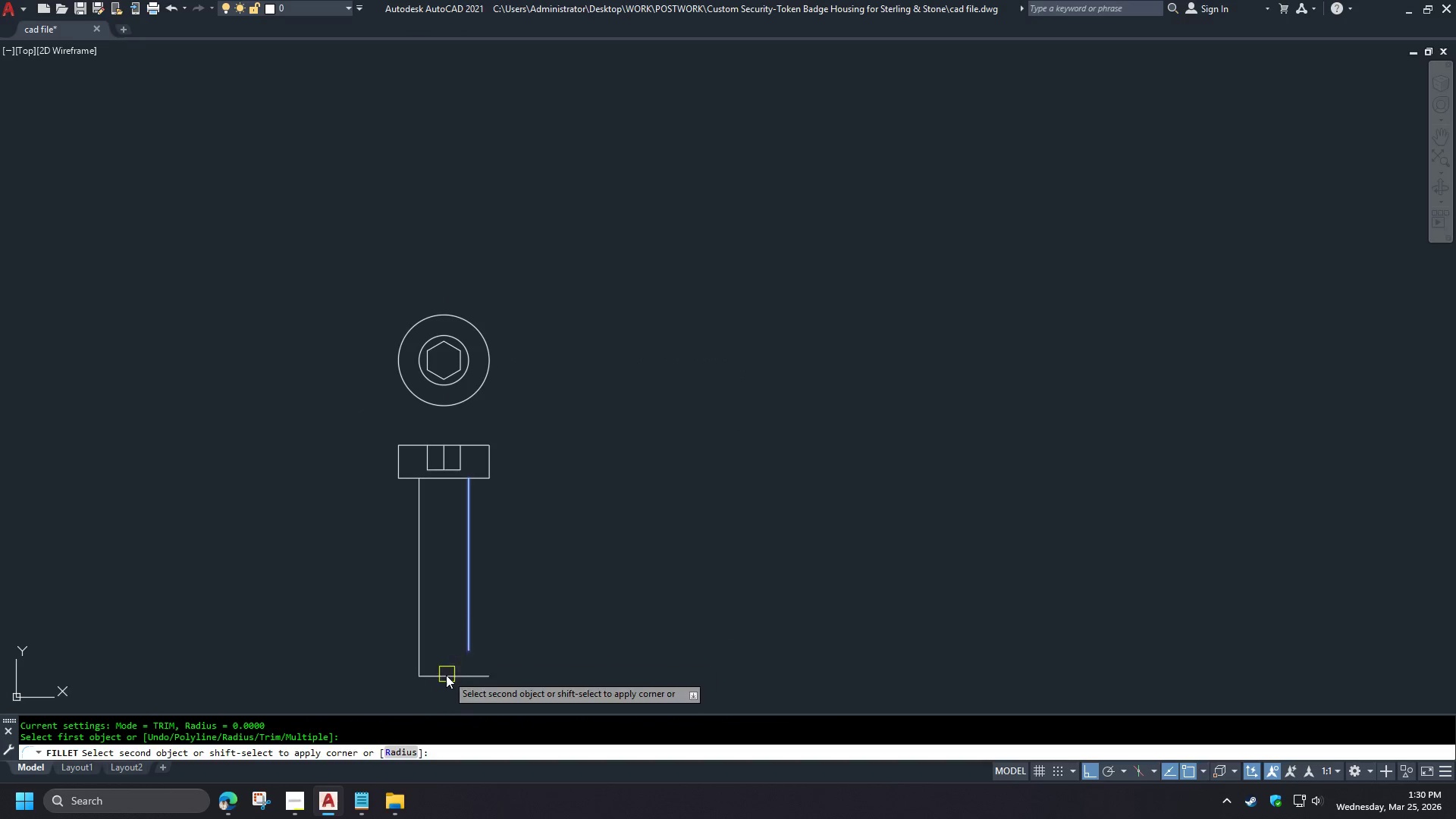 
triple_click([444, 678])
 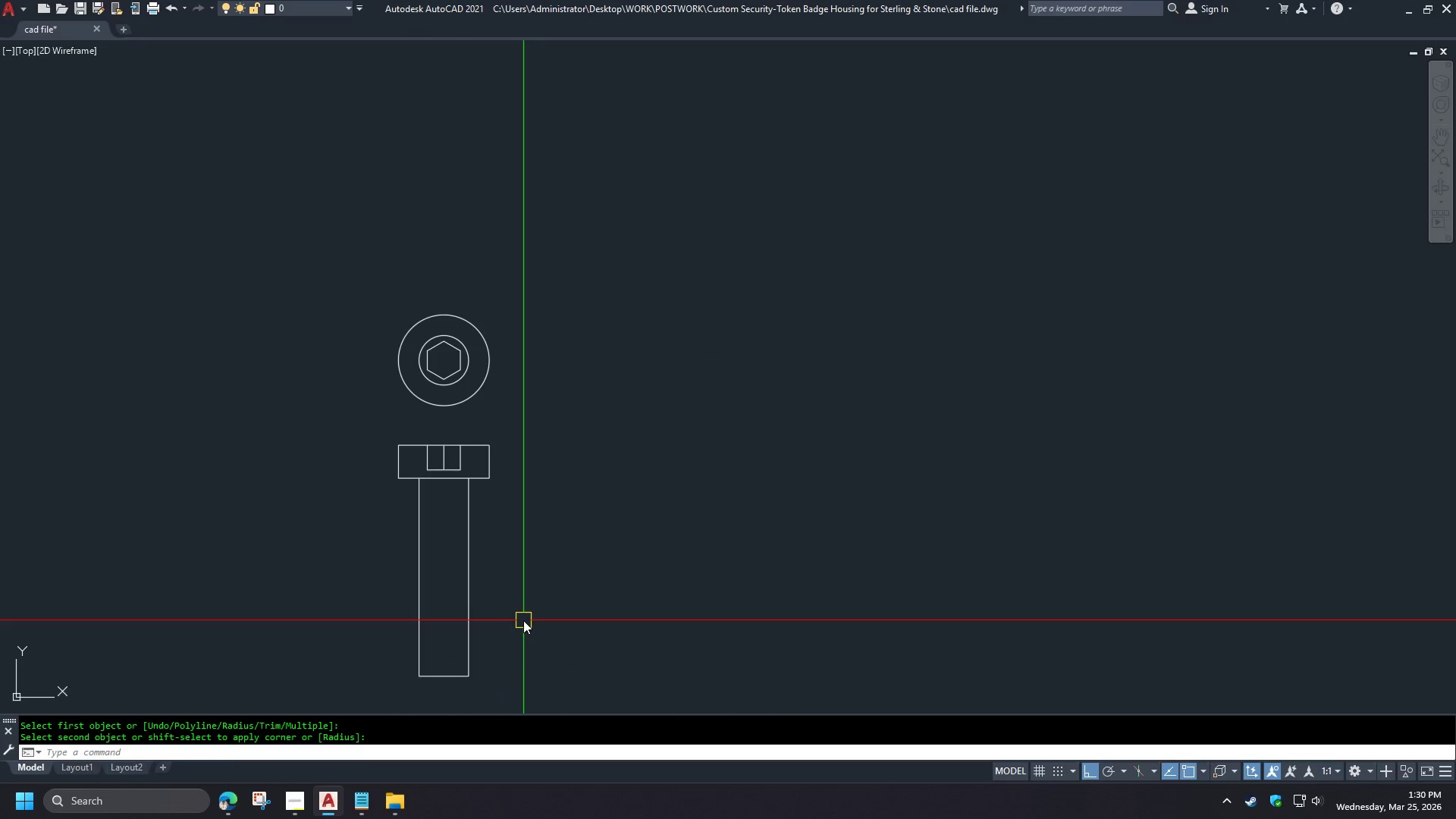 
scroll: coordinate [503, 629], scroll_direction: up, amount: 1.0
 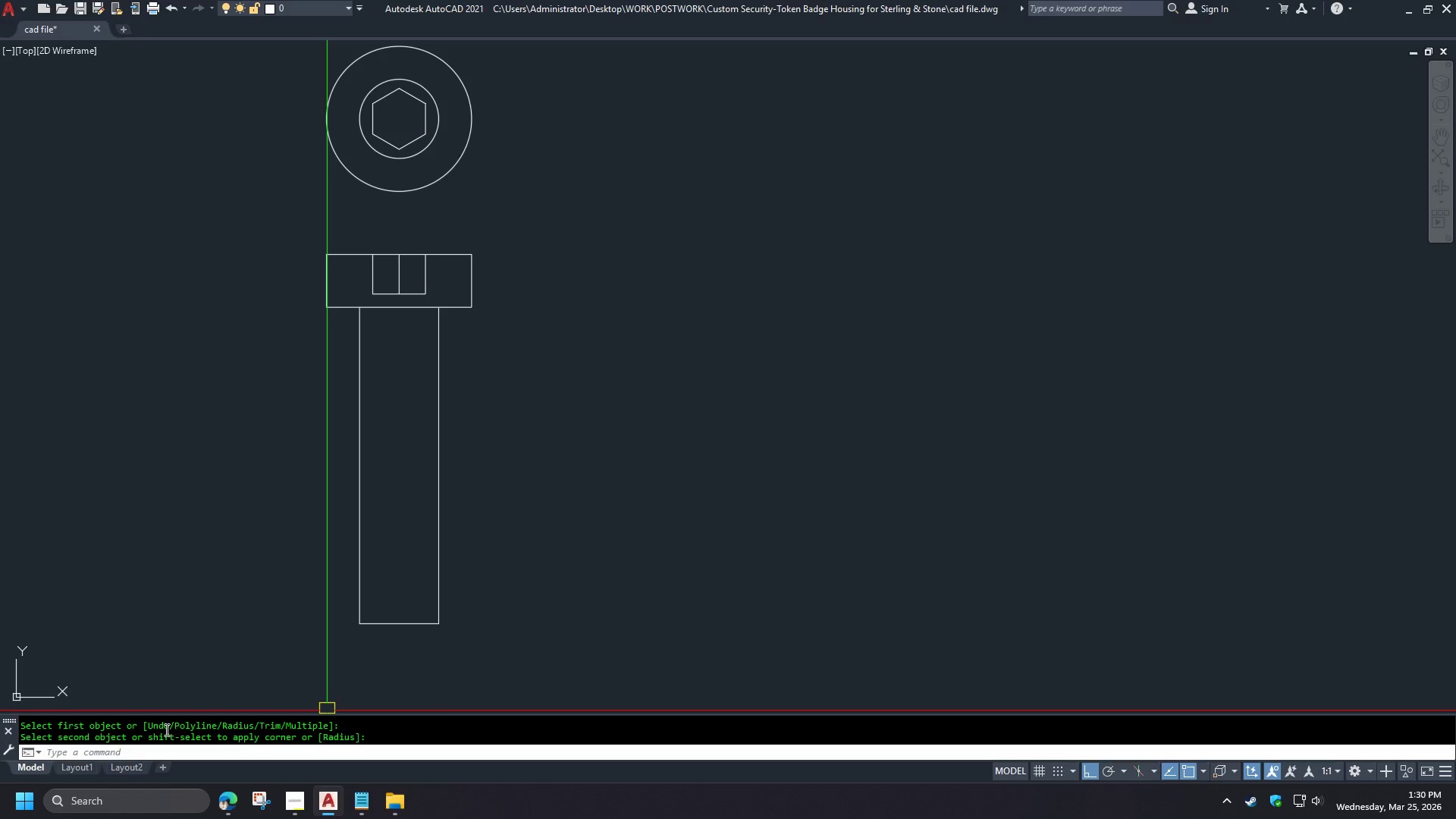 
left_click([237, 806])
 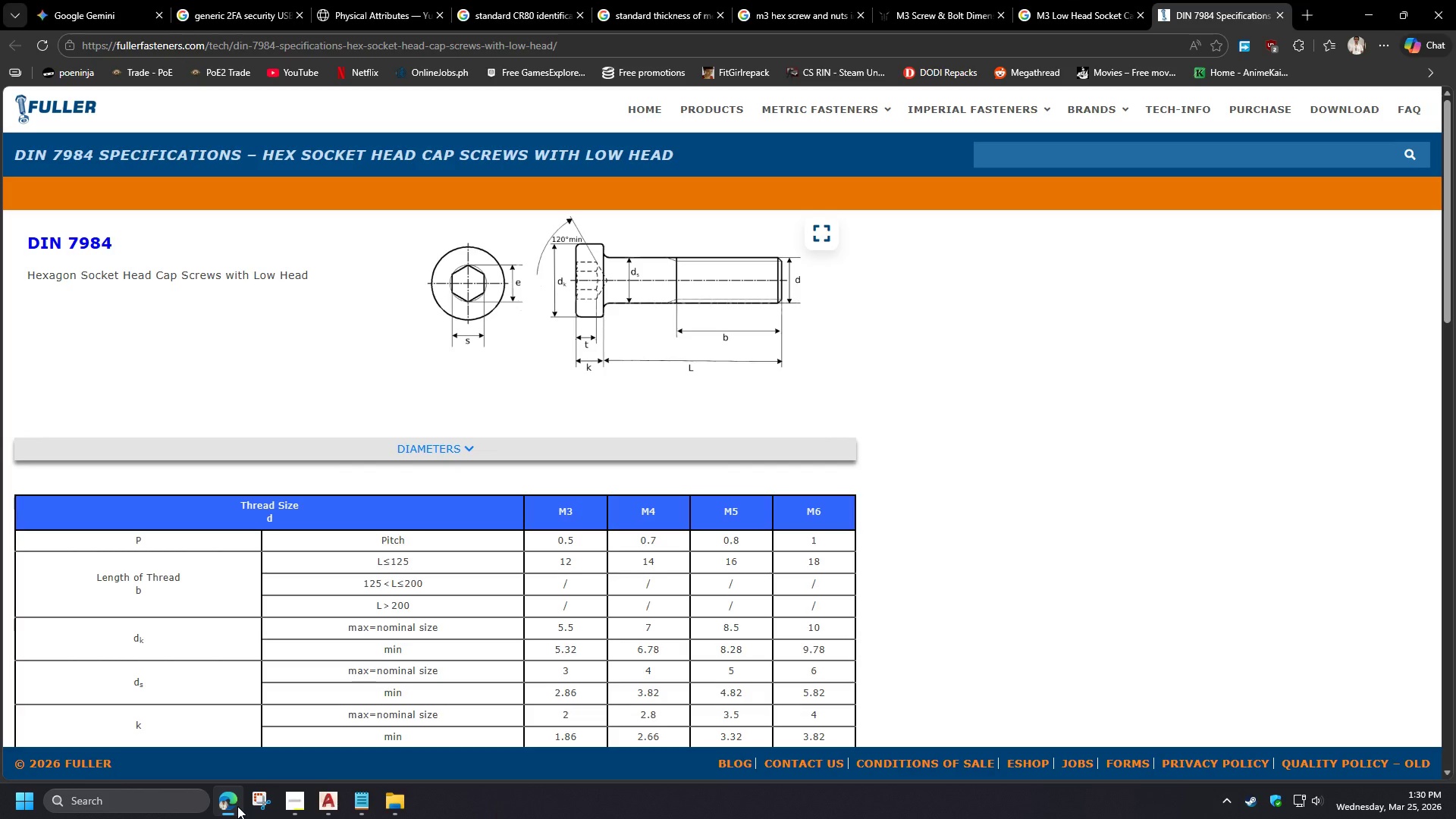 
wait(8.27)
 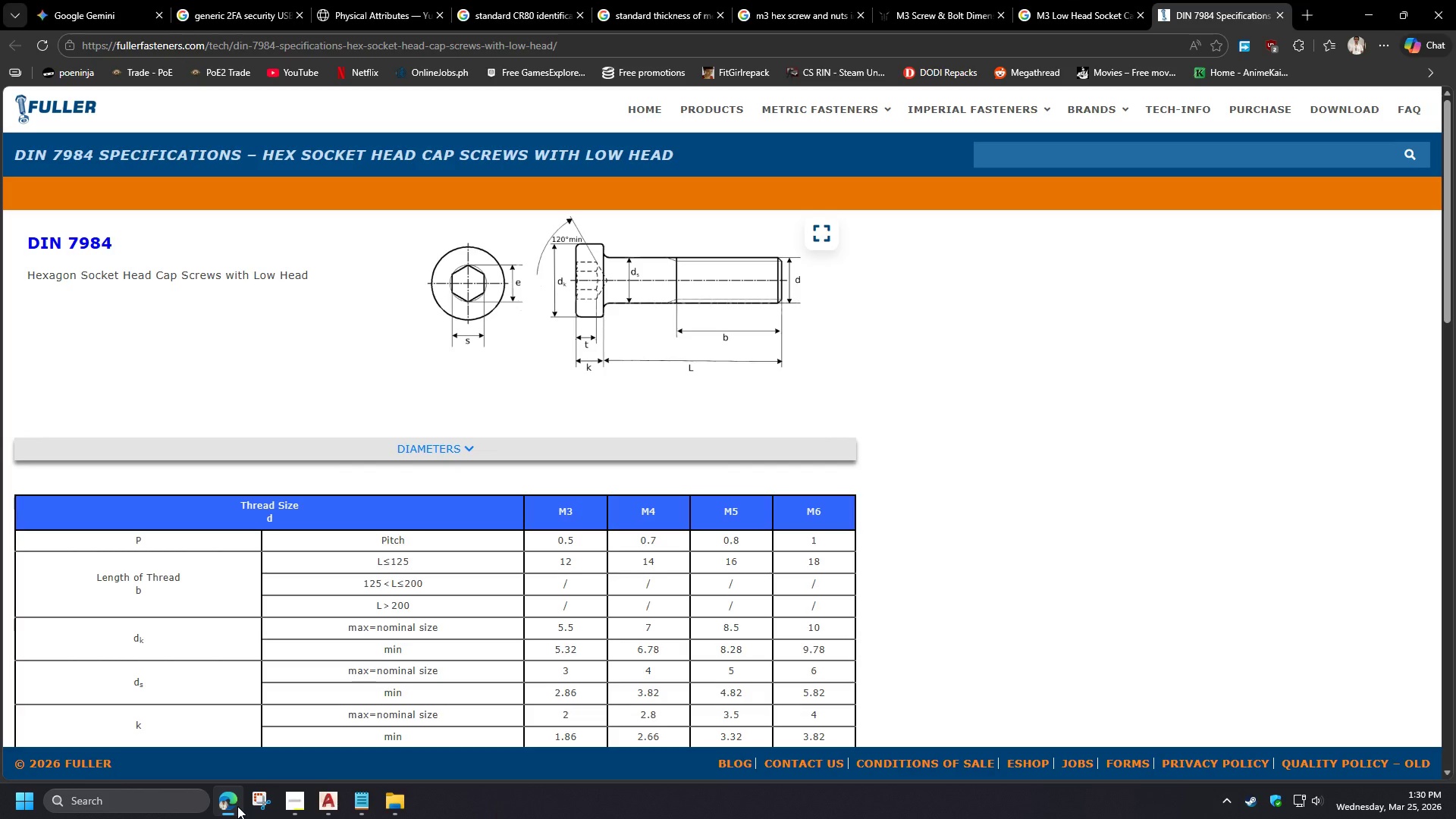 
scroll: coordinate [391, 653], scroll_direction: down, amount: 2.0
 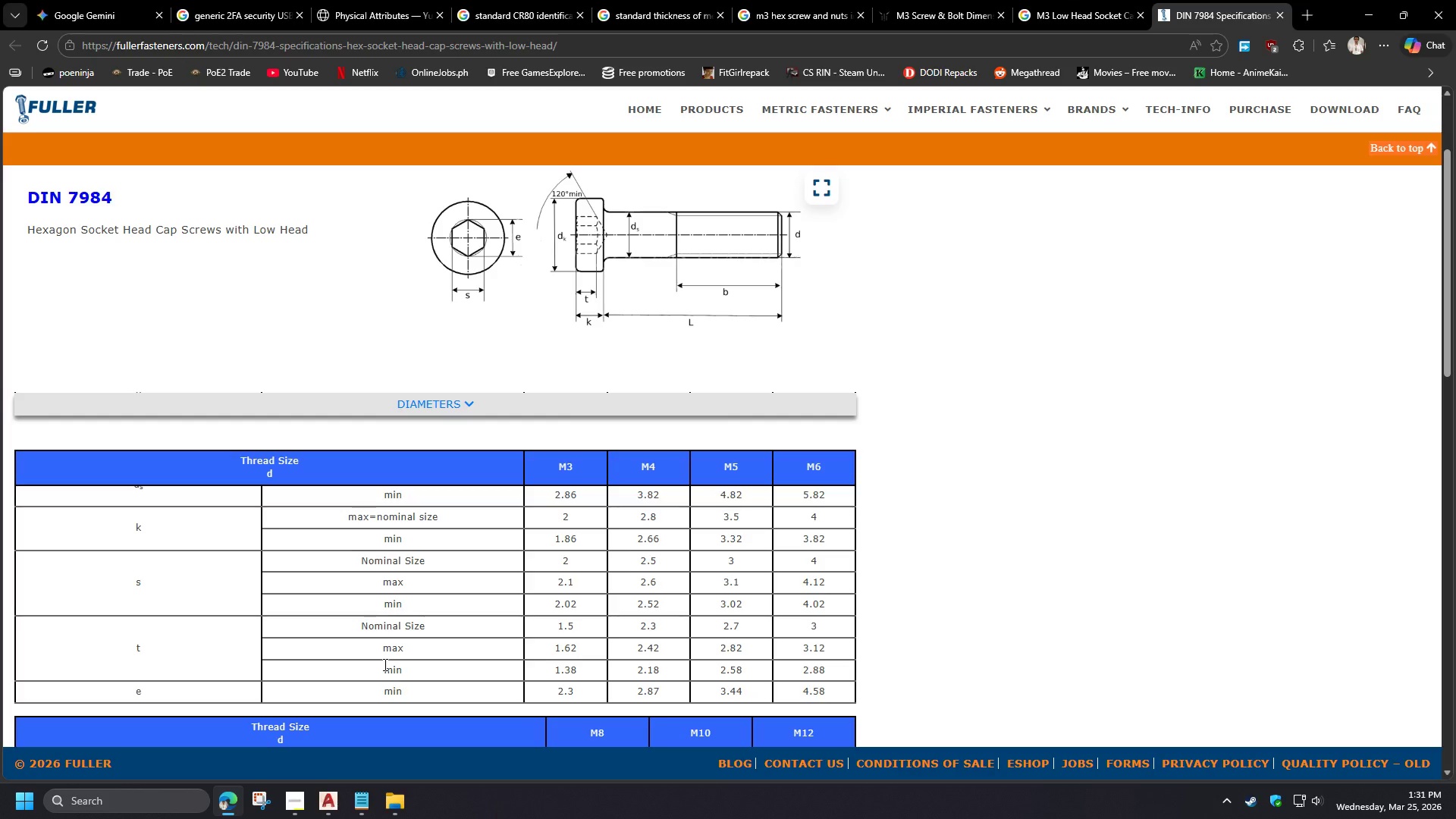 
wait(34.94)
 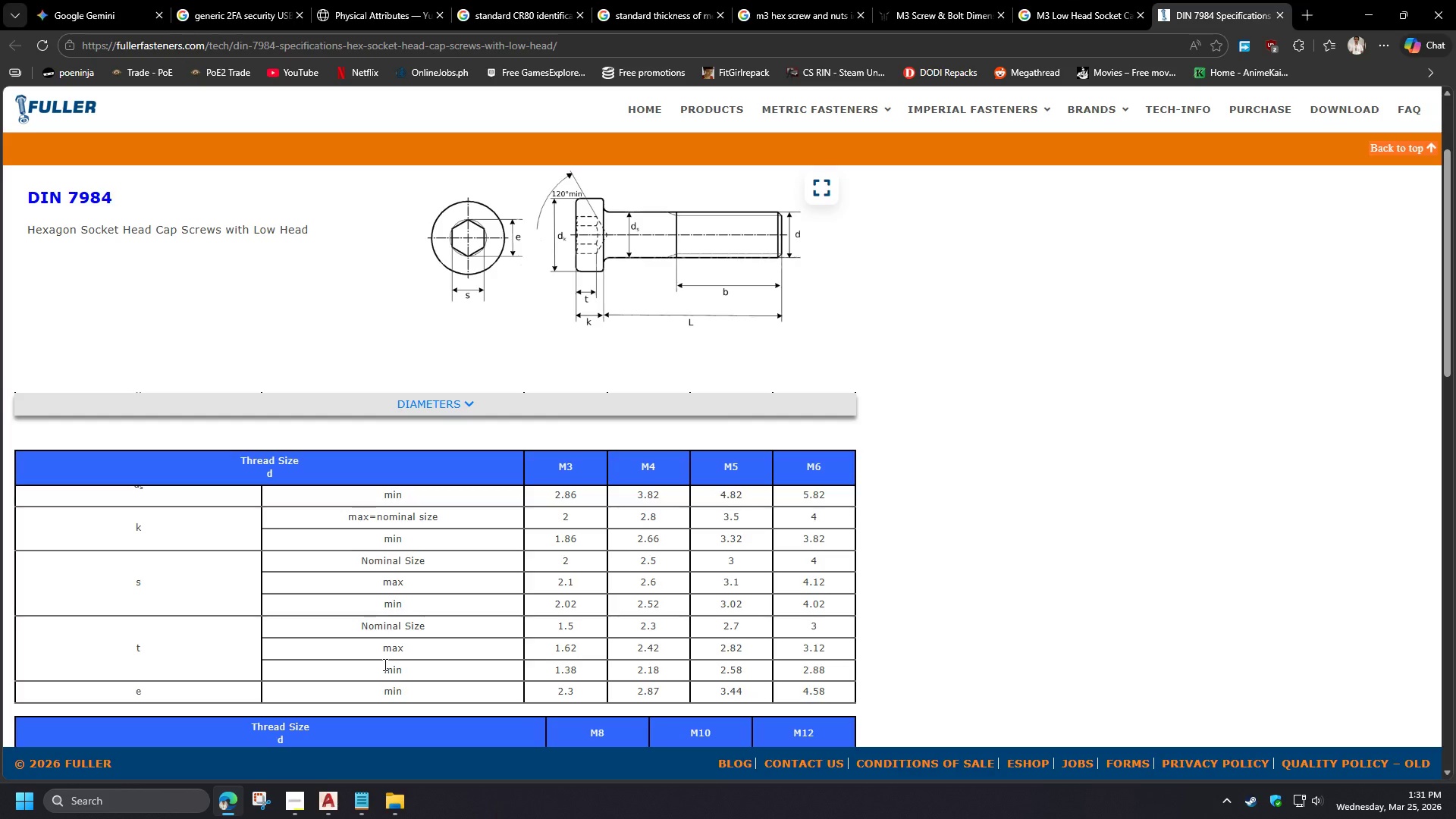 
scroll: coordinate [449, 660], scroll_direction: up, amount: 2.0
 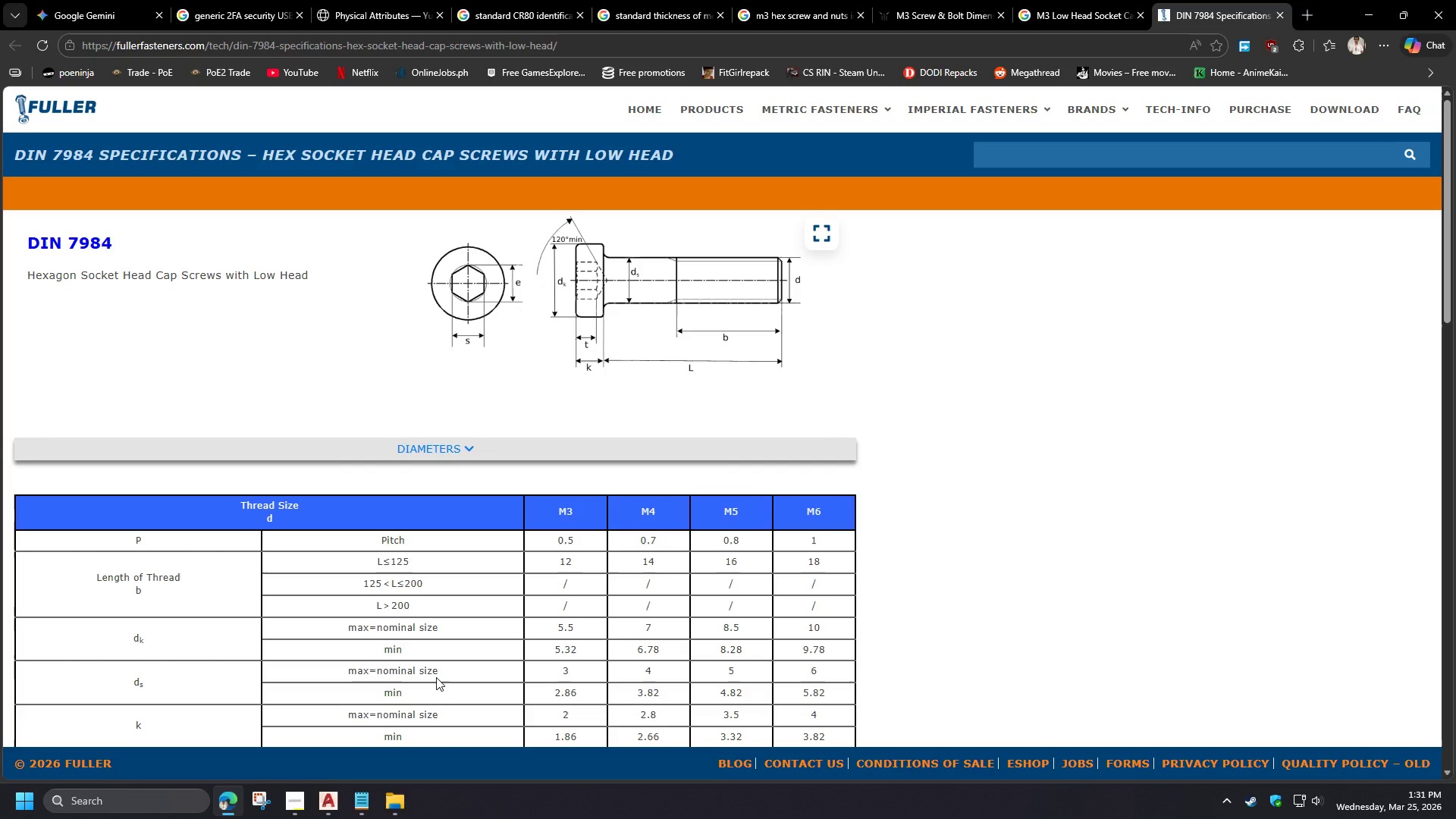 
wait(11.25)
 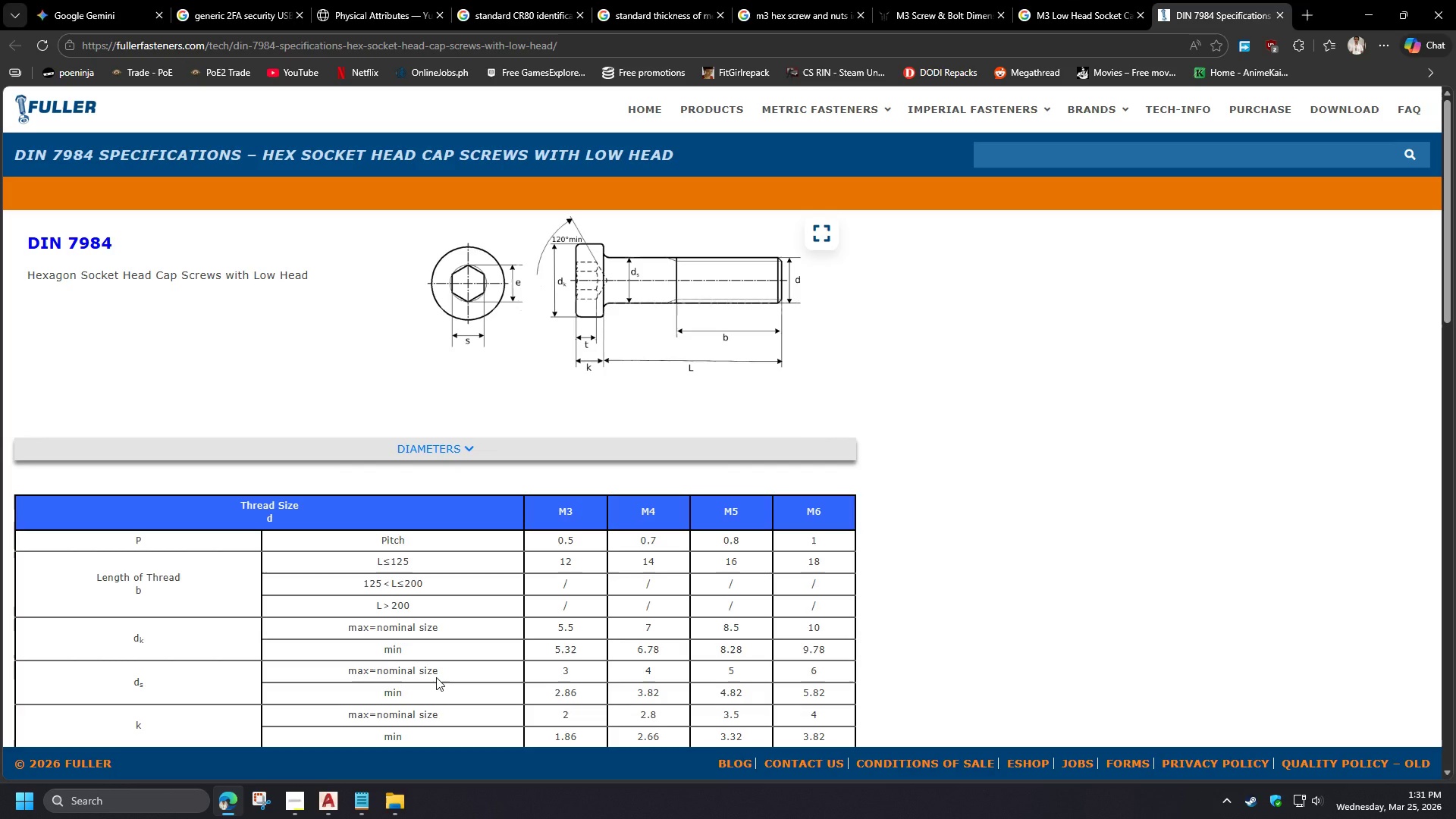 
mouse_move([447, 679])
 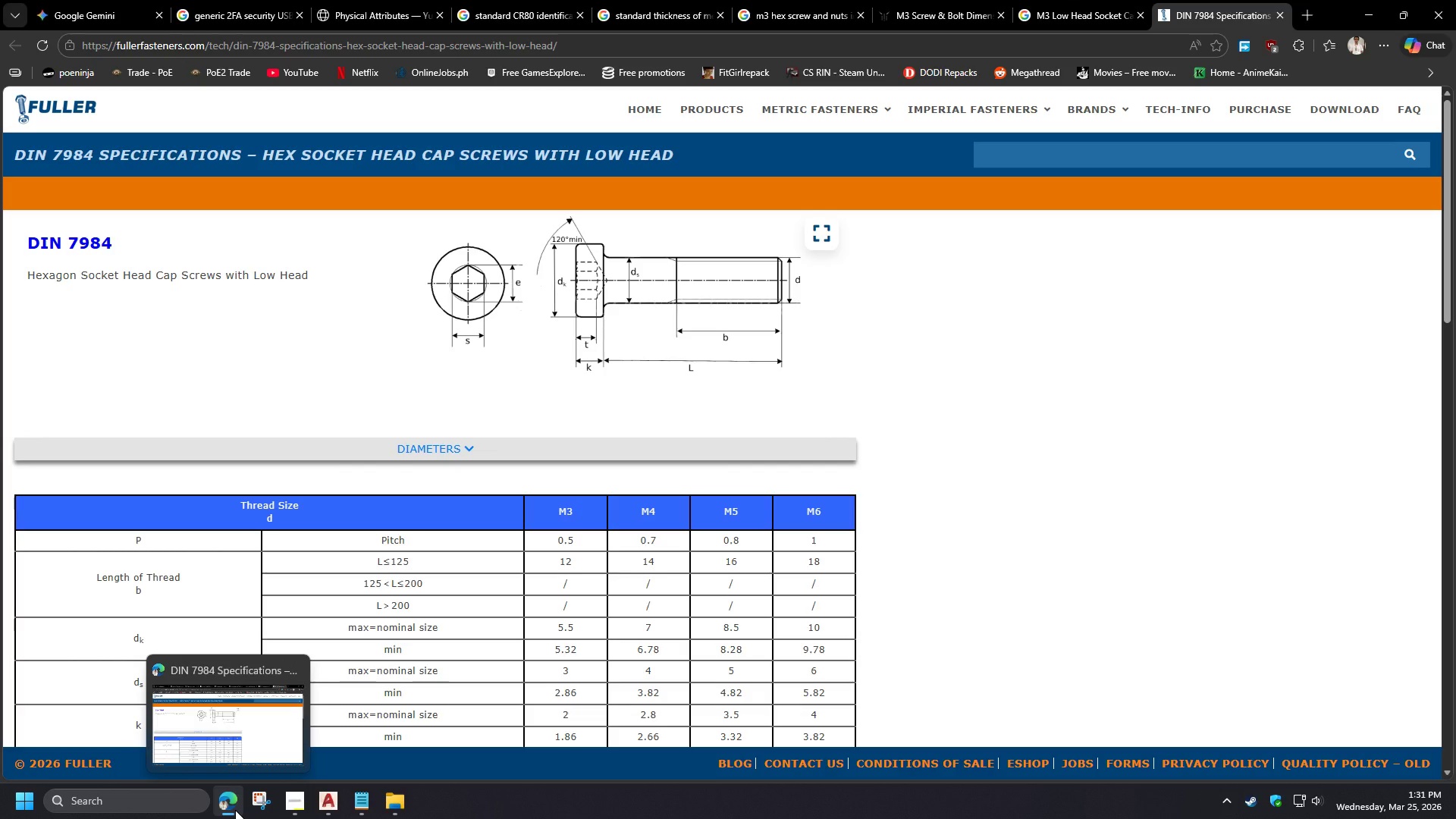 
left_click([235, 810])
 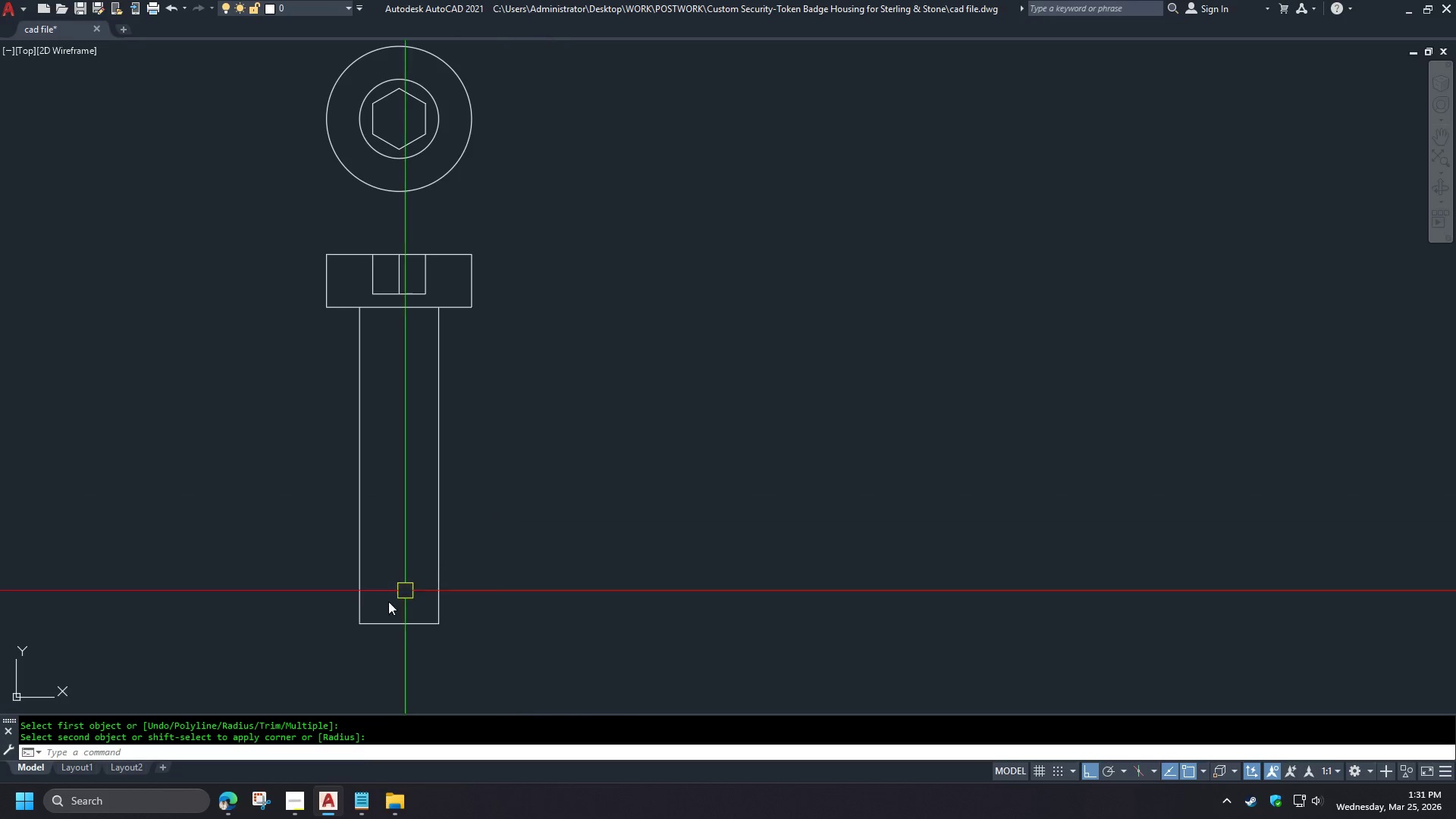 
left_click([237, 803])
 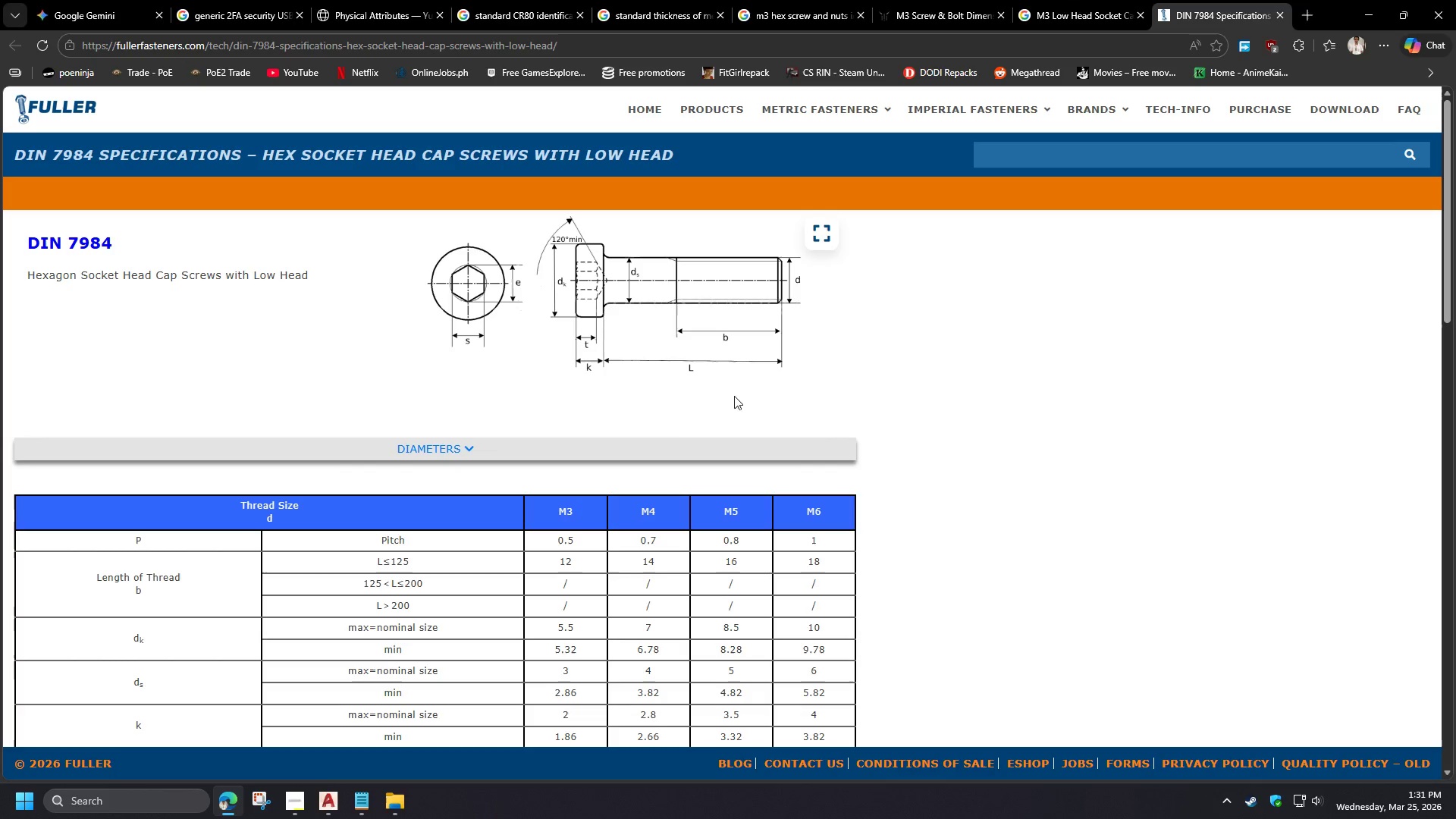 
scroll: coordinate [899, 391], scroll_direction: down, amount: 17.0
 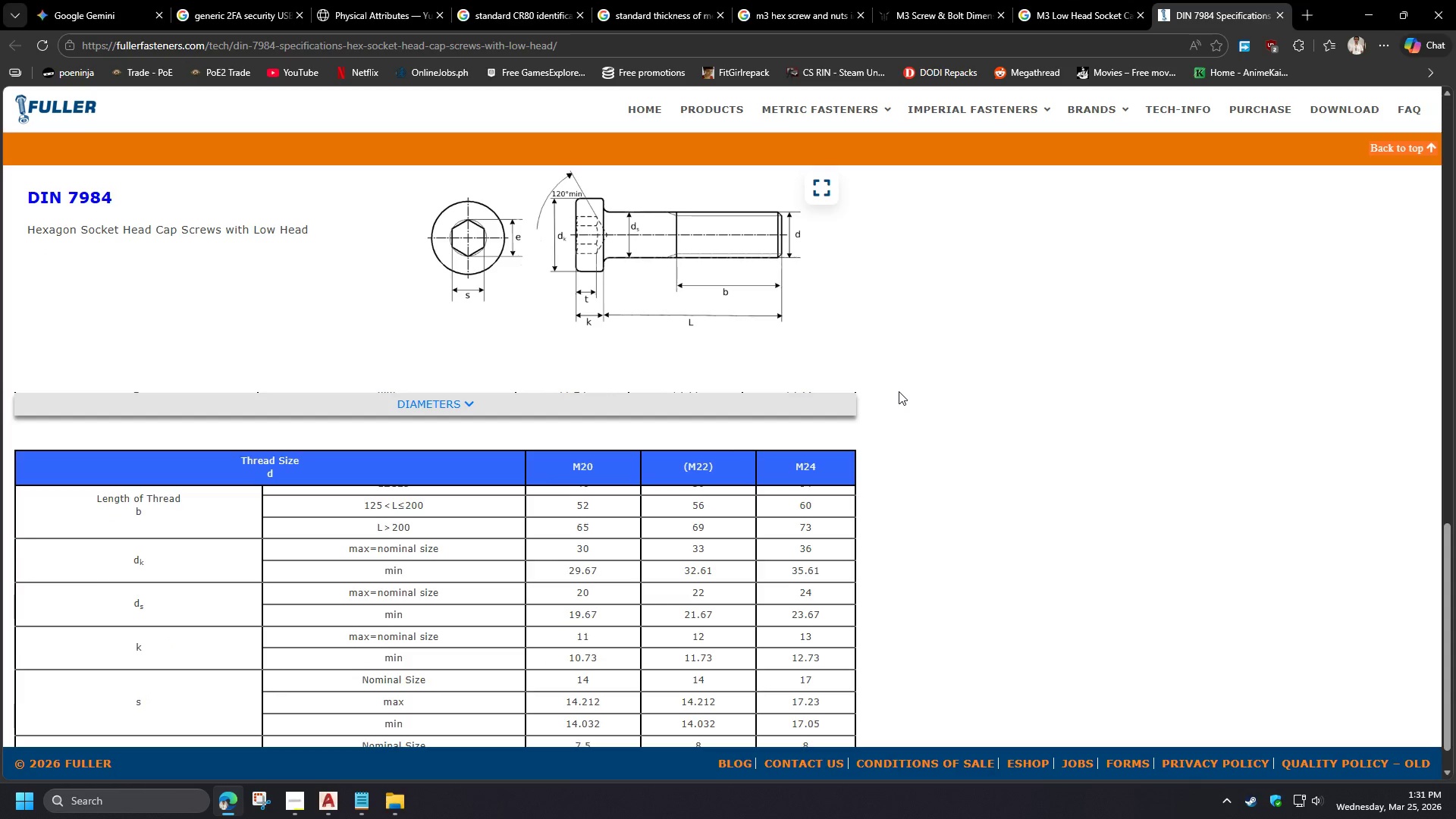 
left_click([225, 805])
 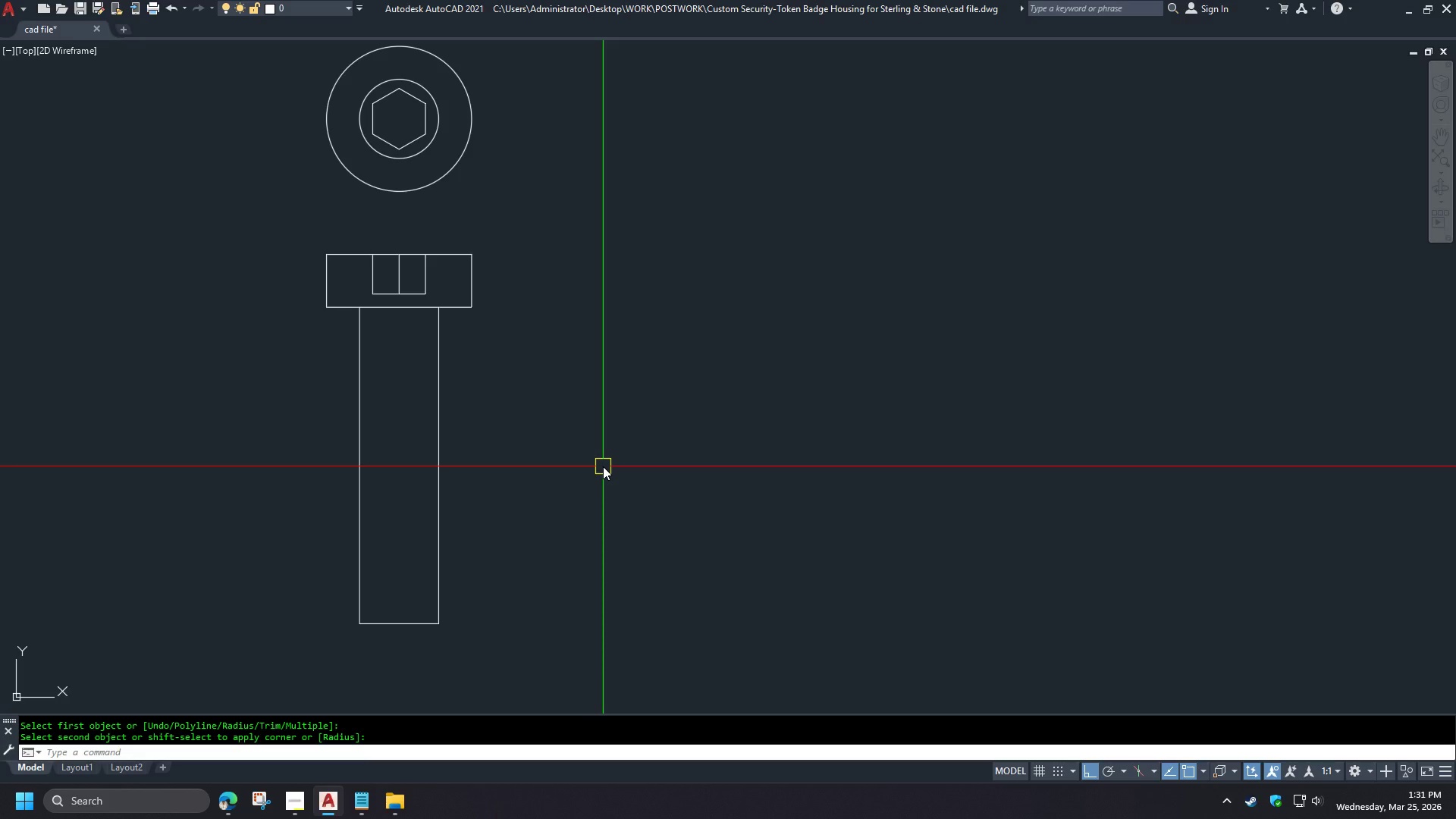 
scroll: coordinate [899, 391], scroll_direction: up, amount: 9.0
 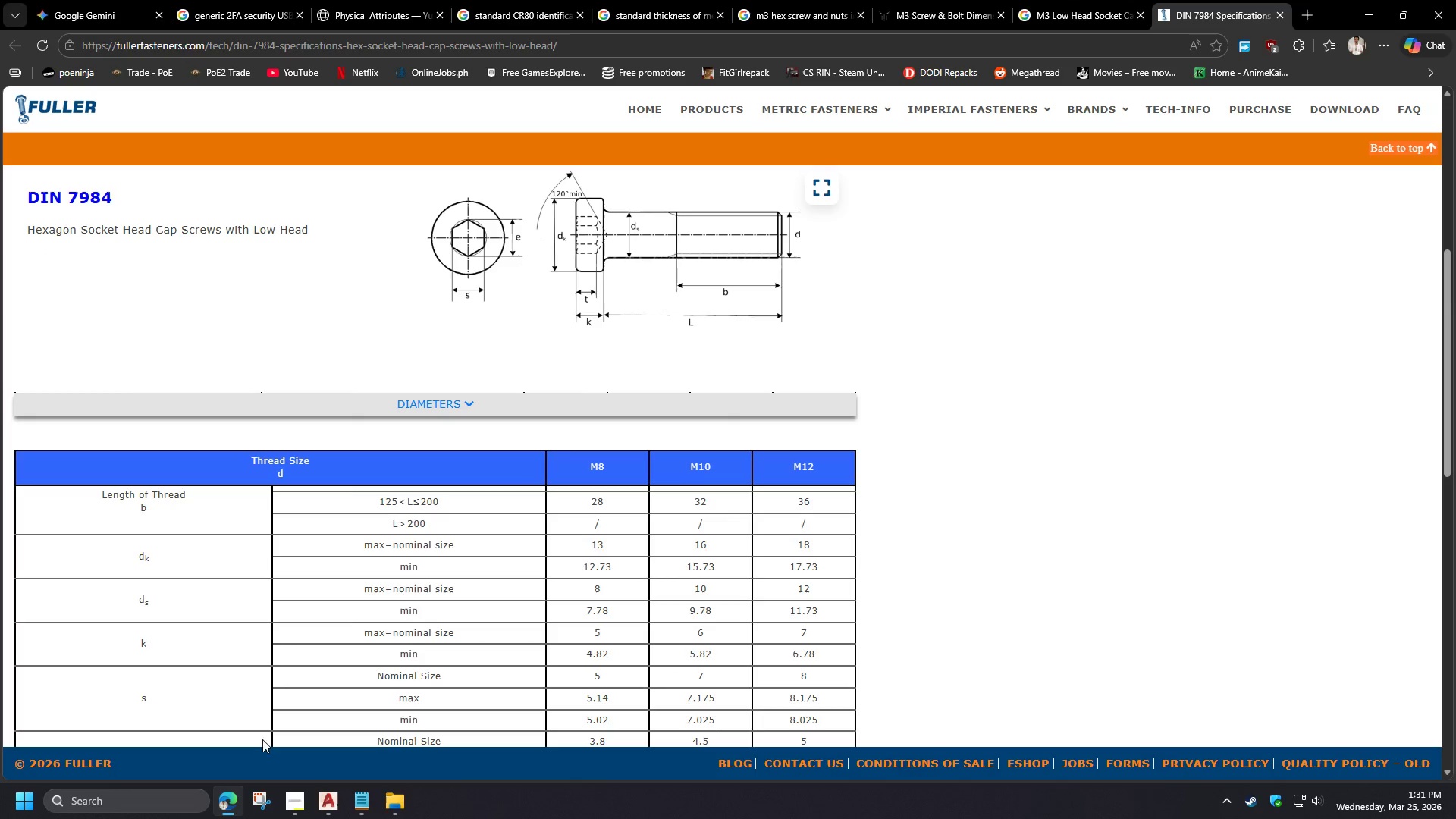 
wait(10.38)
 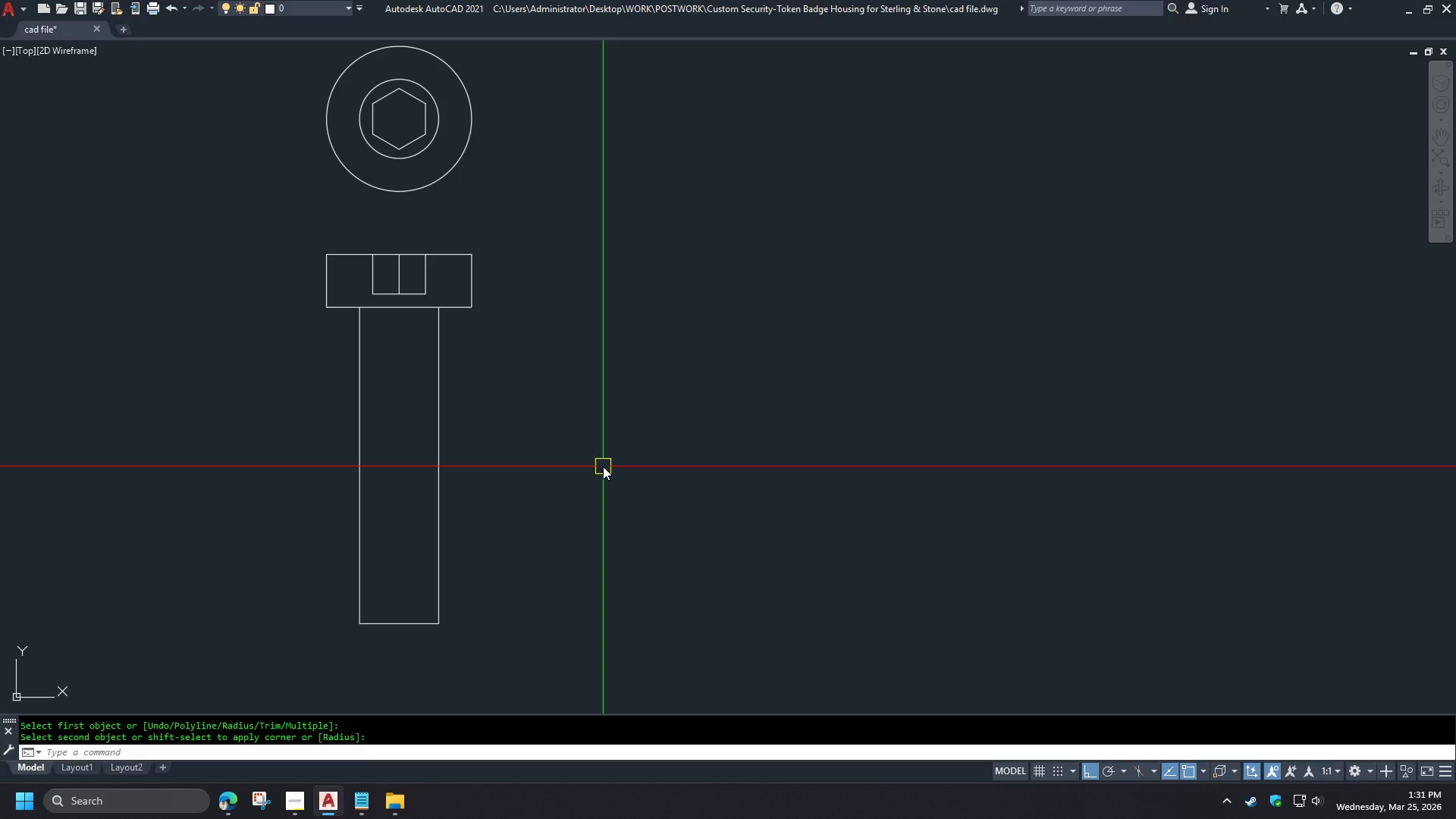 
left_click([237, 818])
 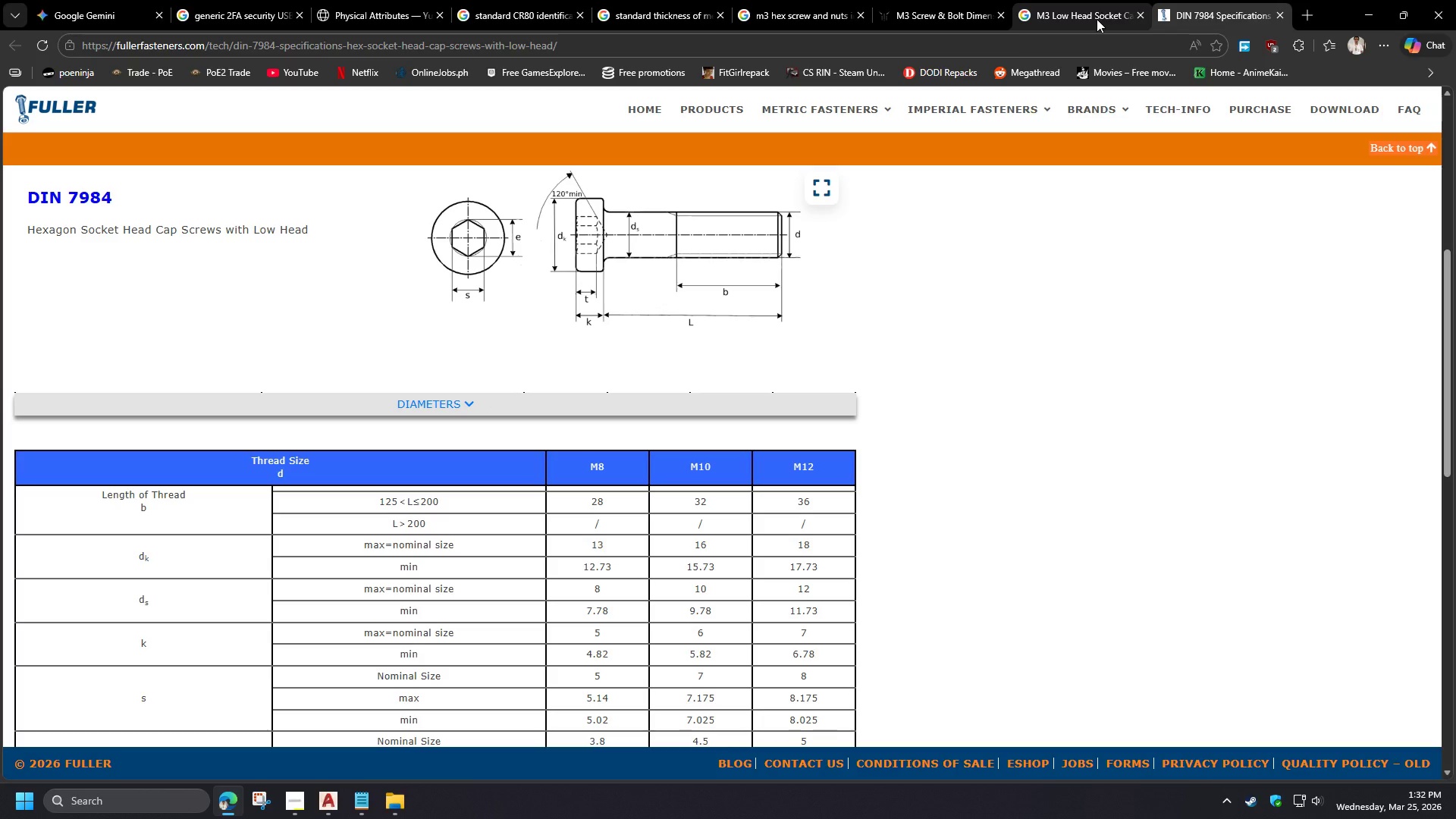 
left_click([1097, 19])
 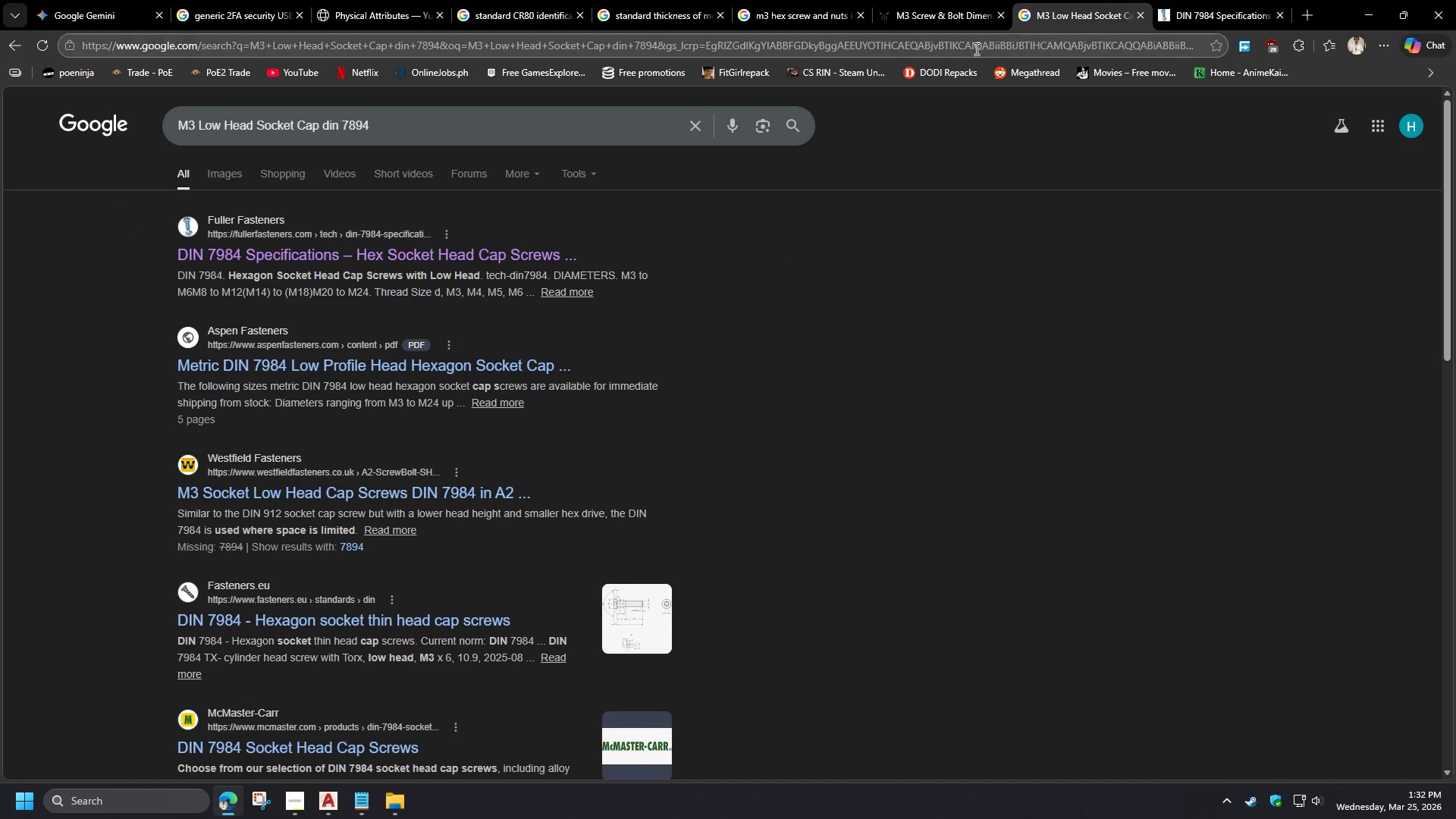 
left_click([975, 49])
 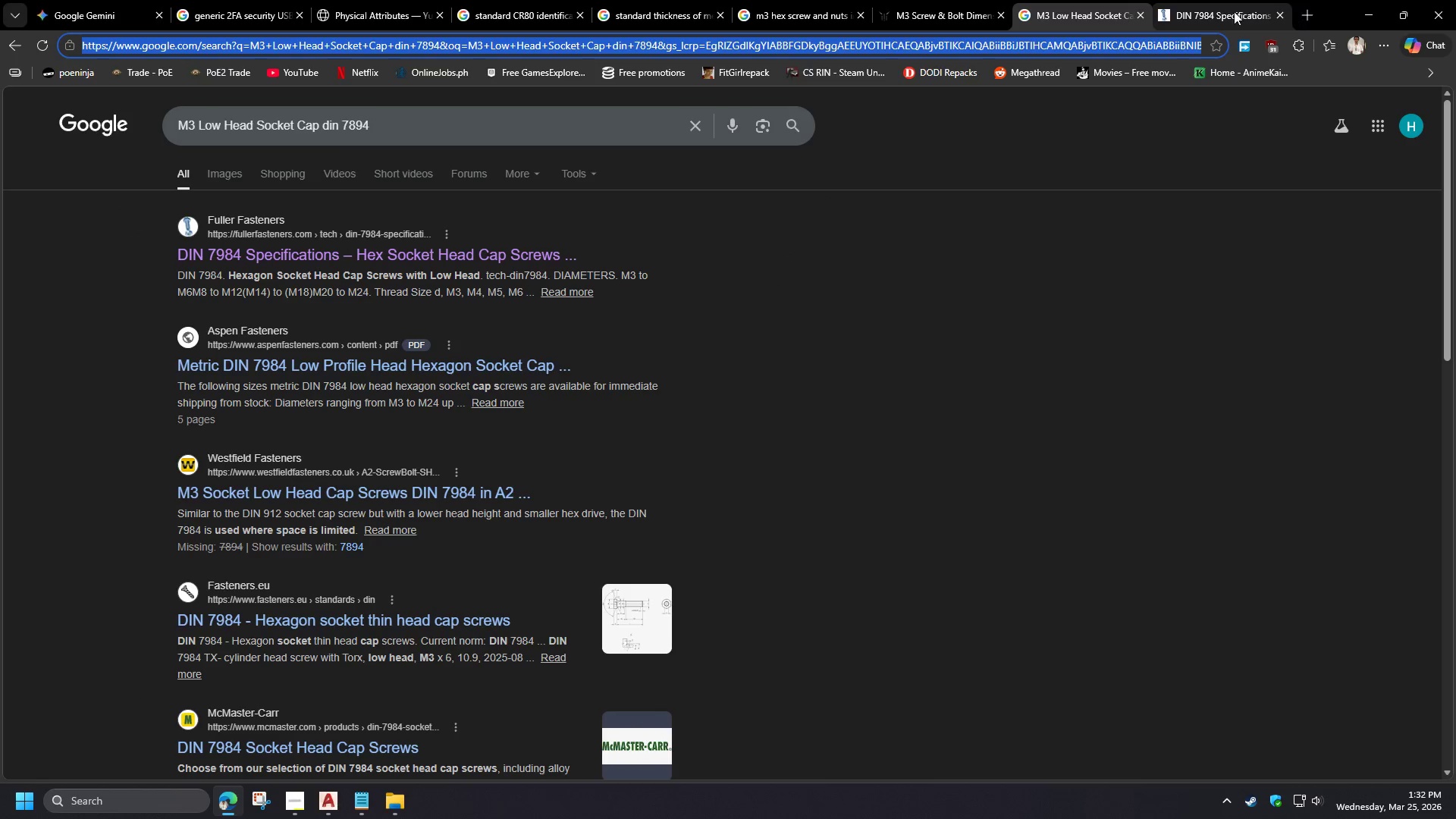 
double_click([1305, 14])
 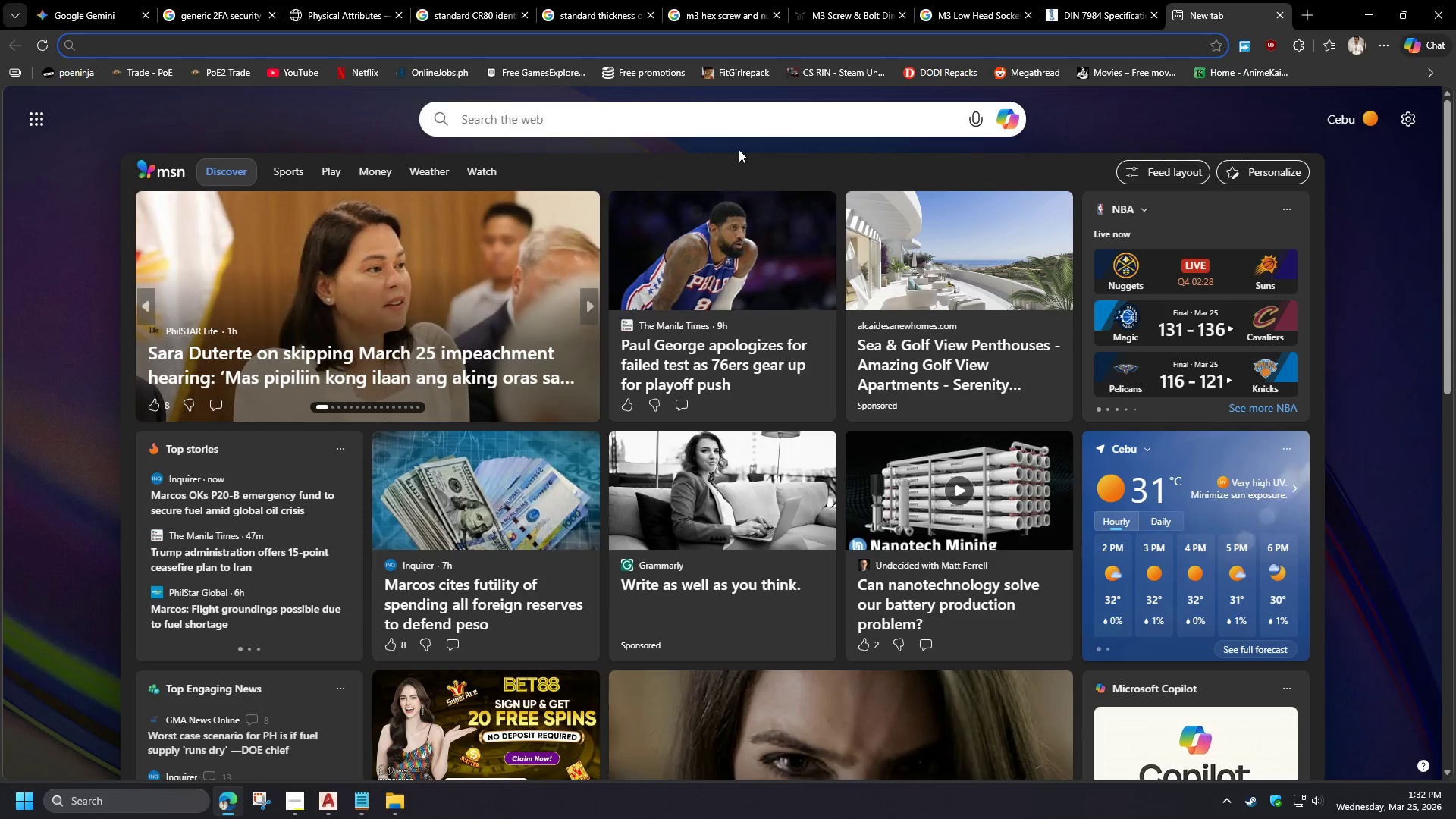 
type(m3 bolt thread)
 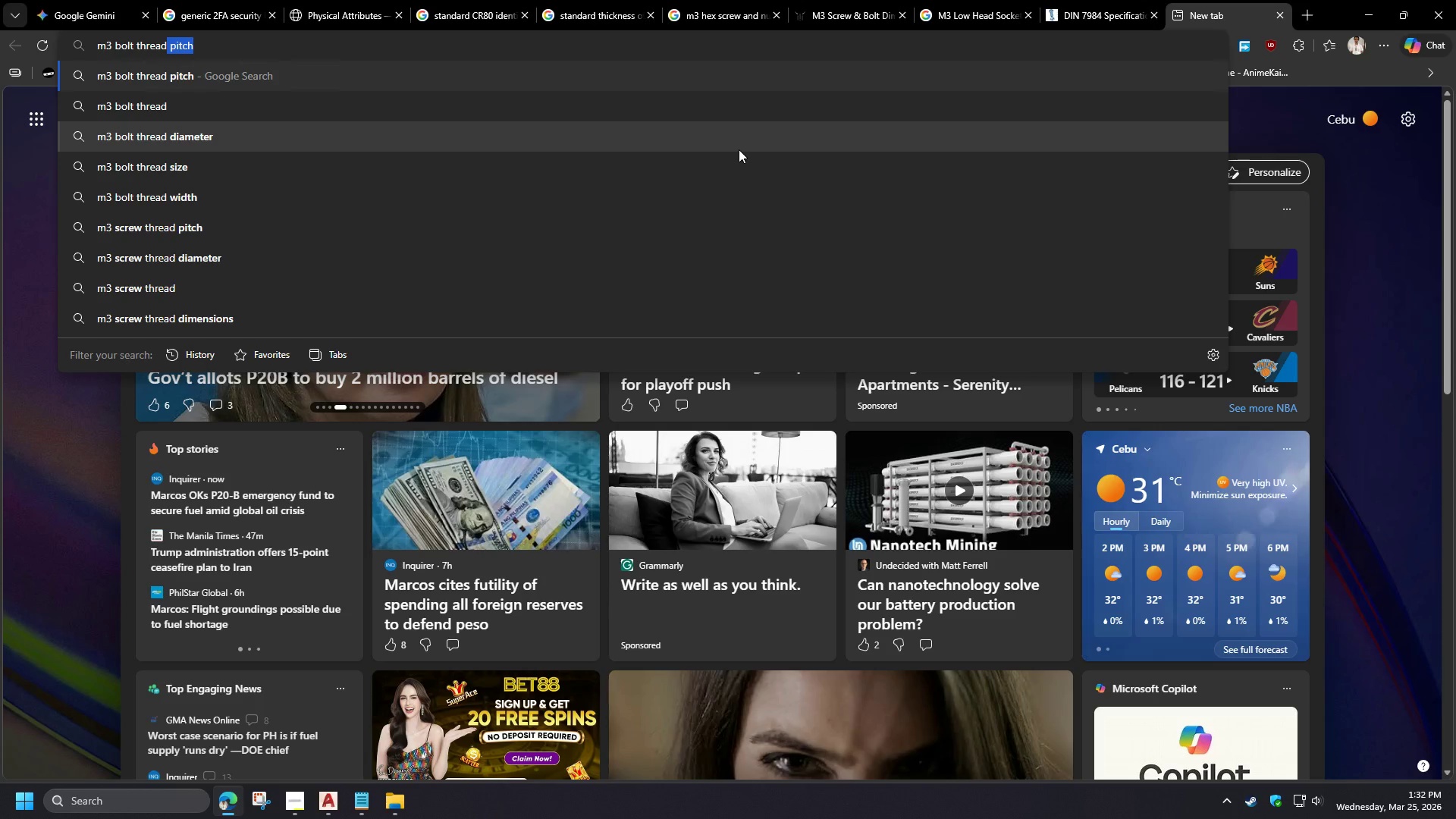 
key(ArrowRight)
 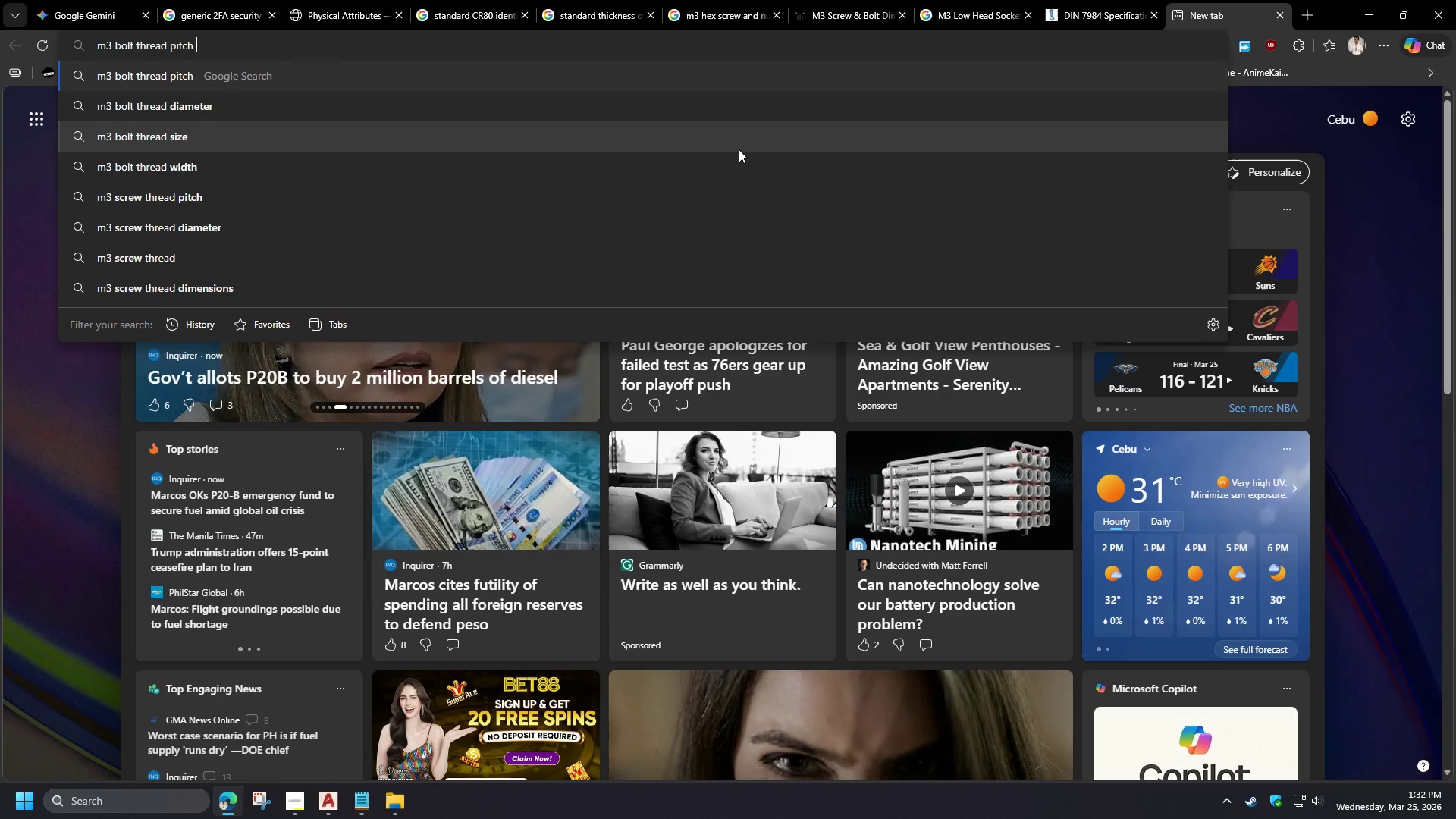 
type( section)
 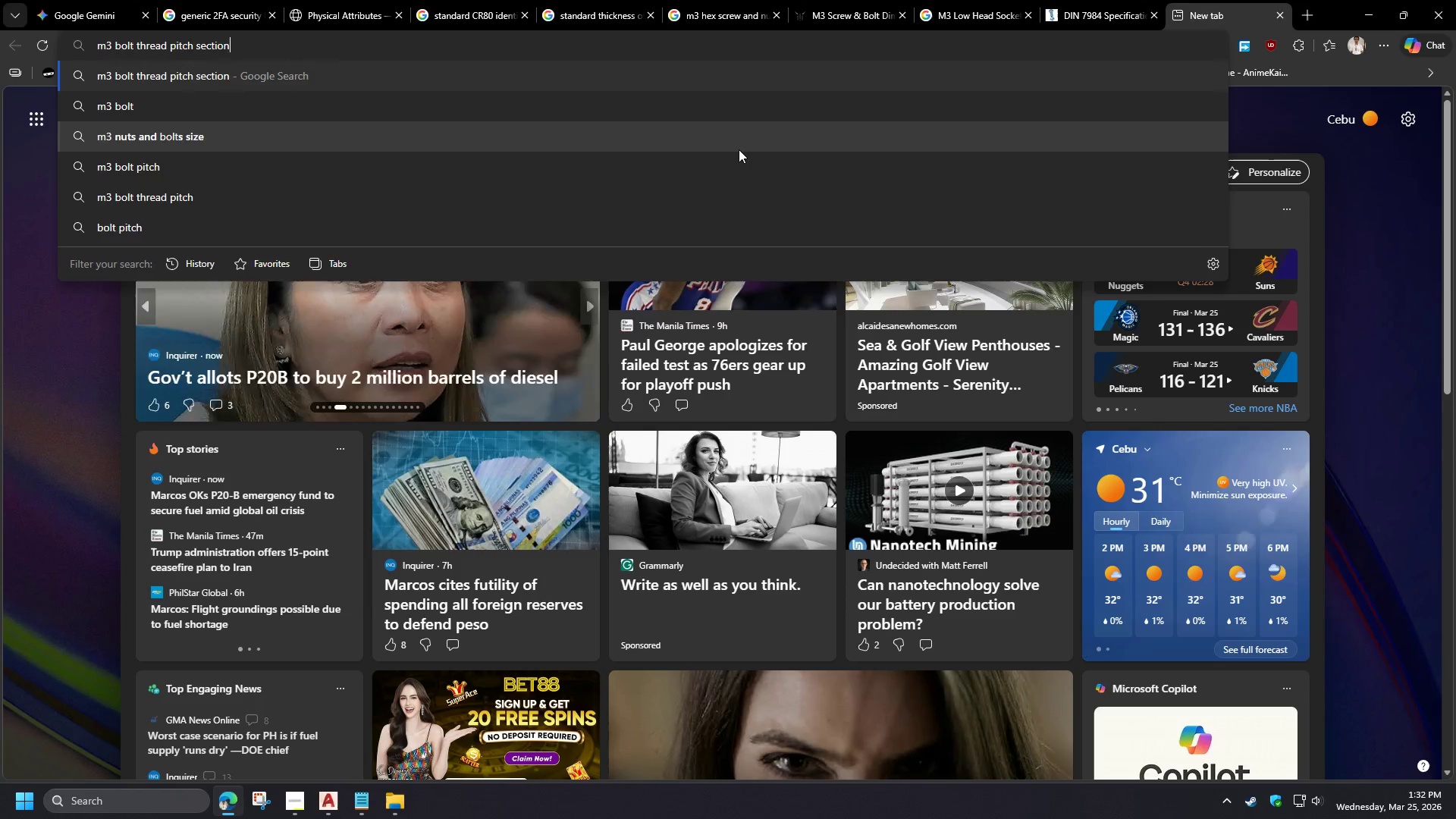 
key(Enter)
 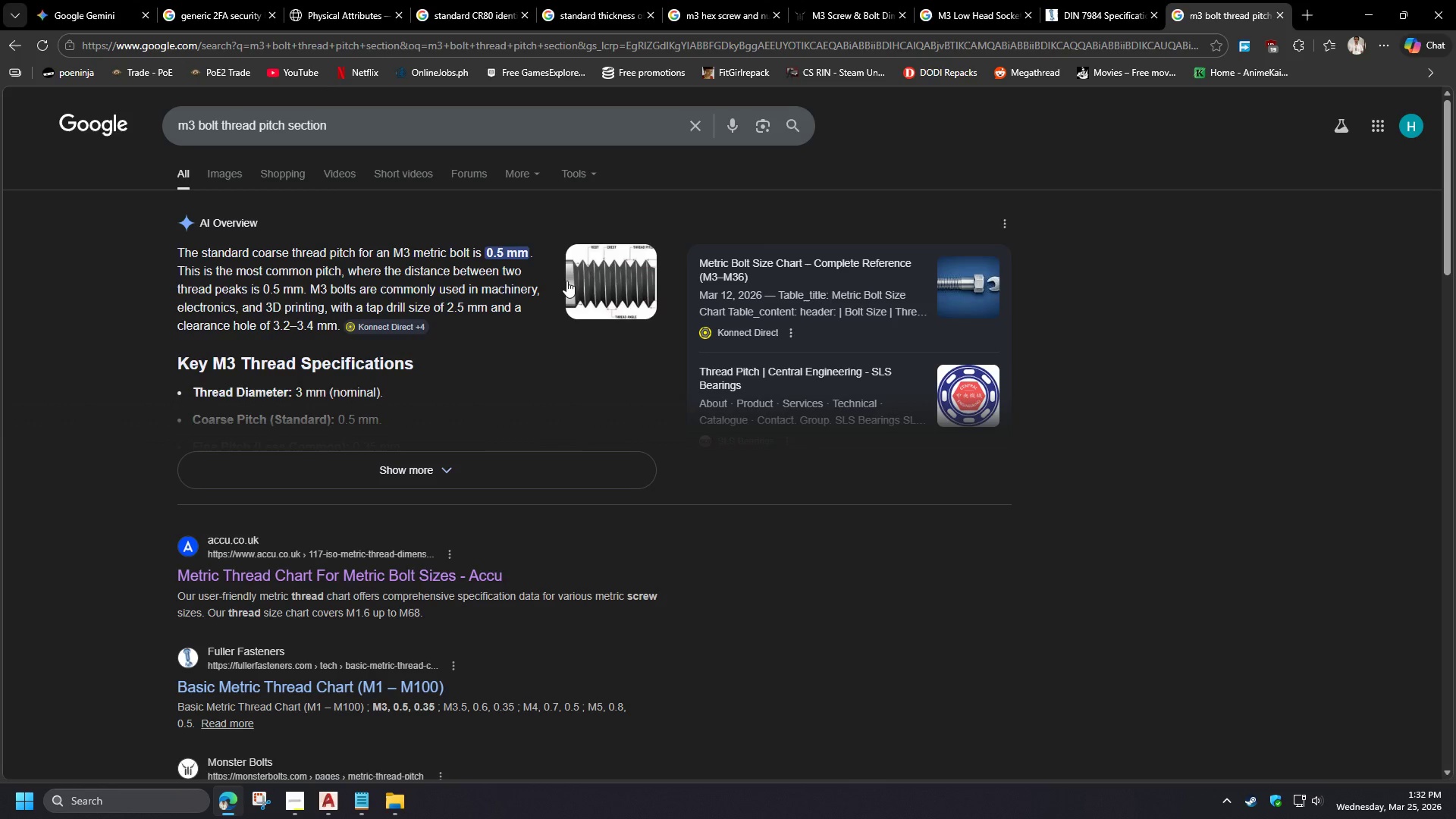 
wait(8.97)
 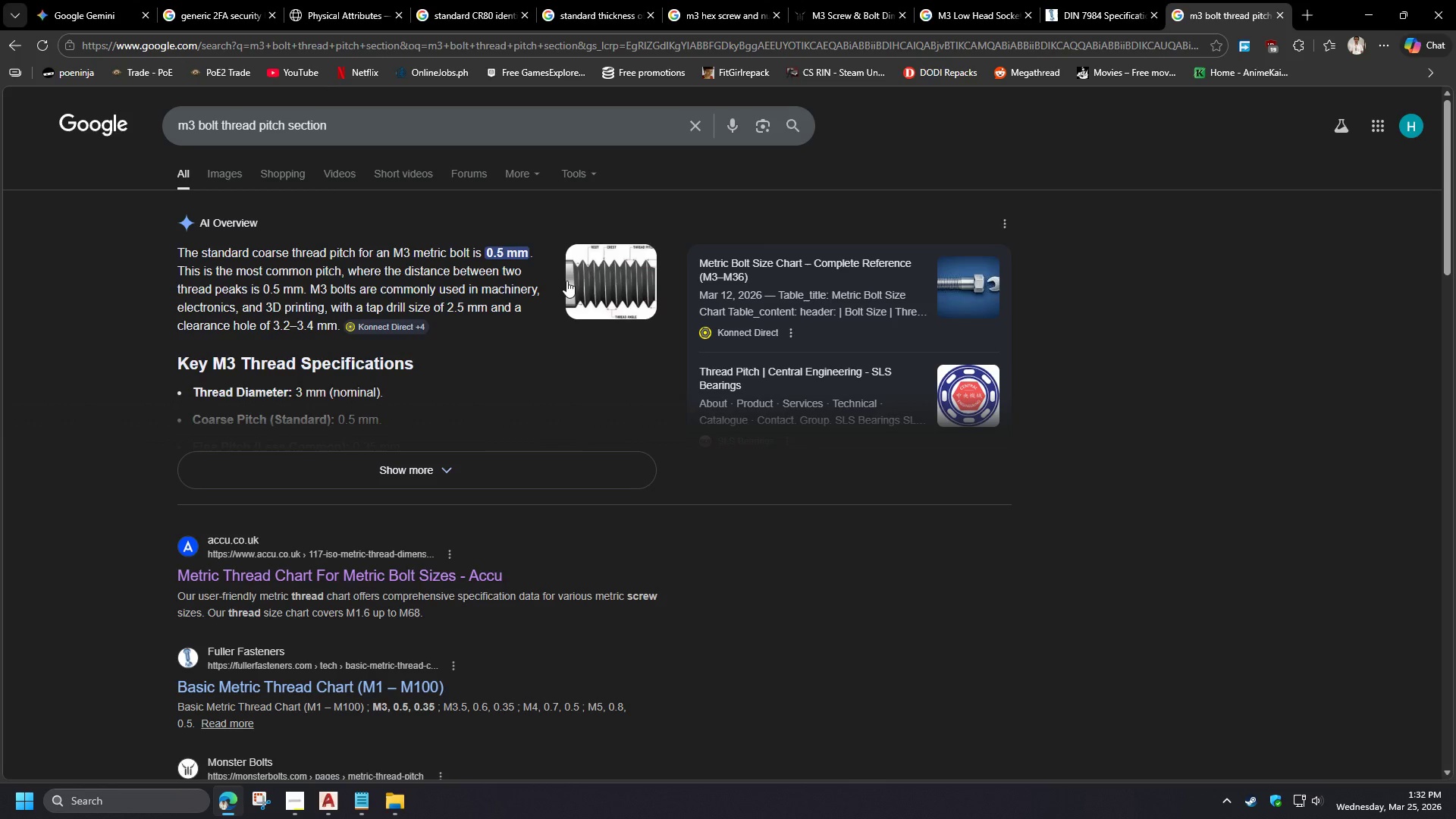 
left_click([420, 474])
 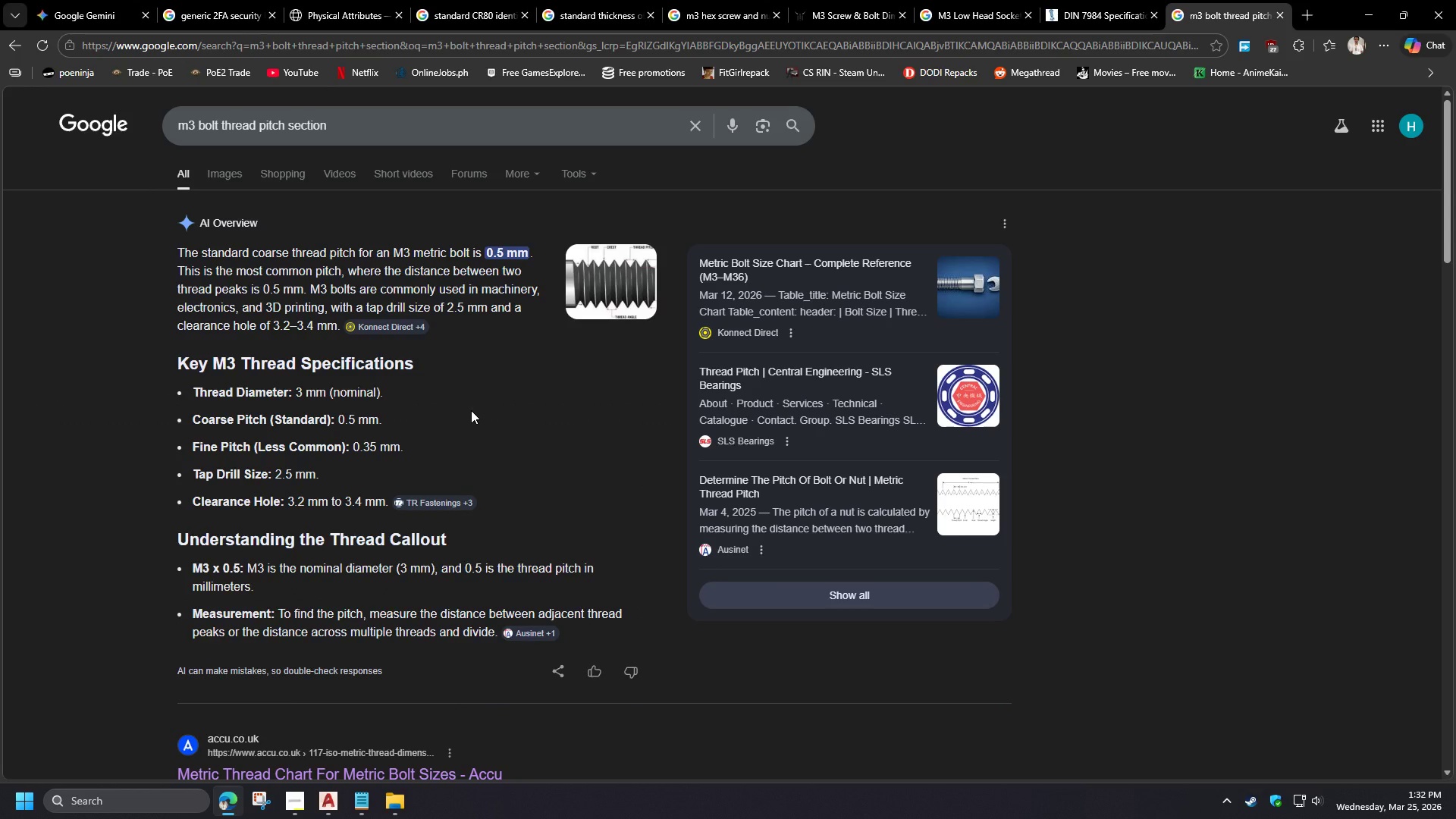 
wait(8.02)
 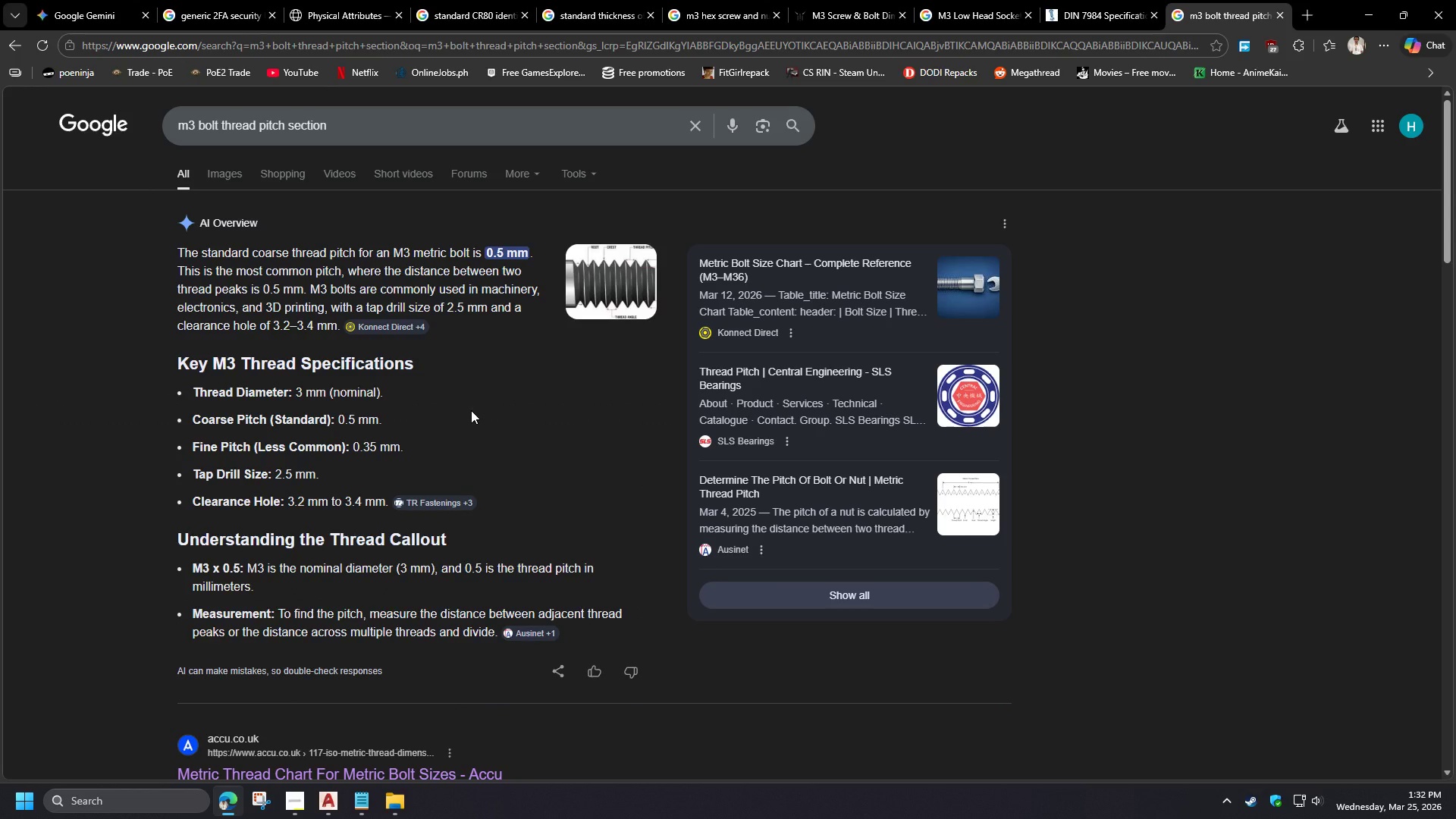 
left_click([587, 295])
 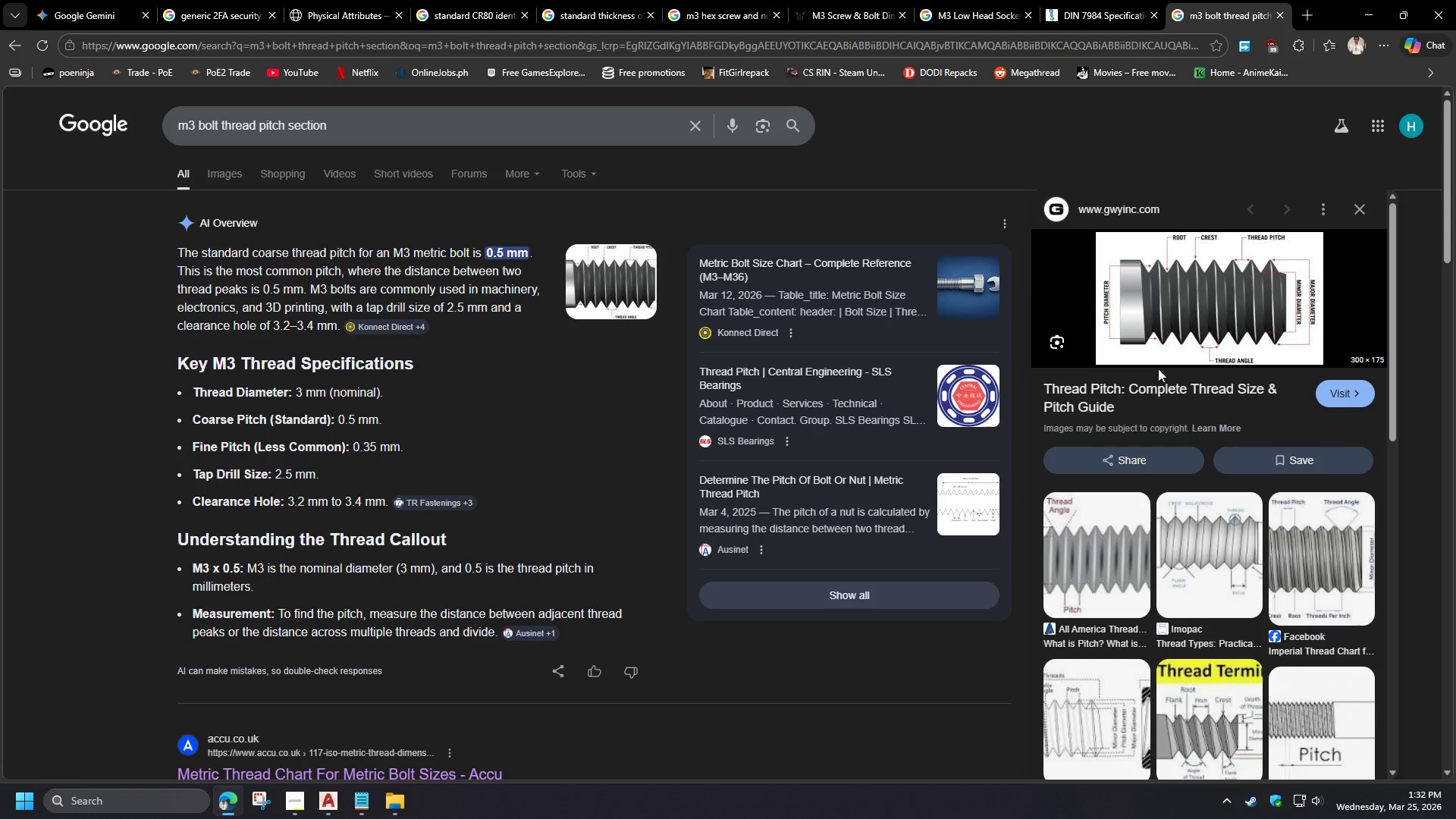 
left_click([1164, 386])
 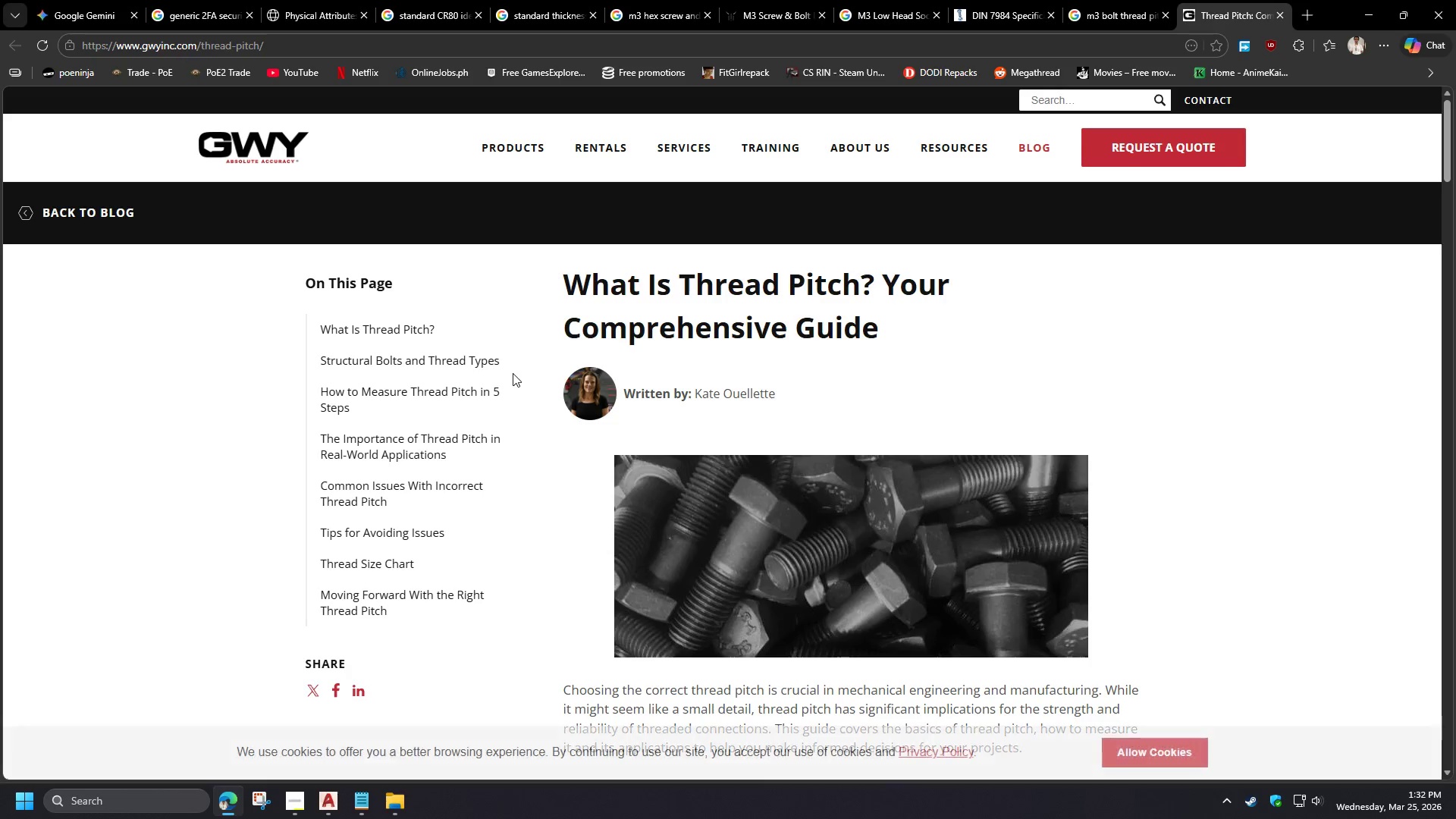 
scroll: coordinate [664, 473], scroll_direction: down, amount: 11.0
 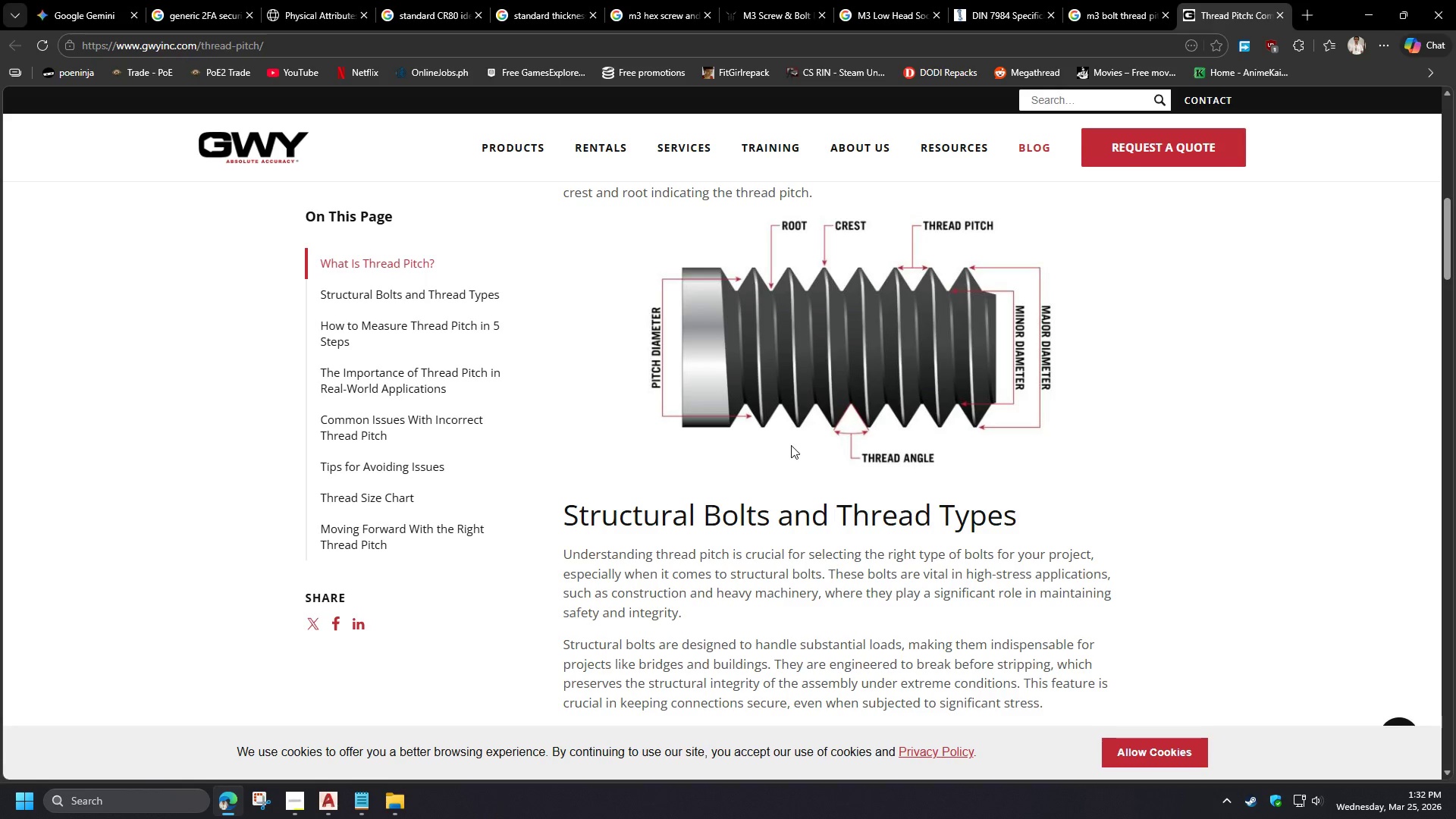 
wait(12.78)
 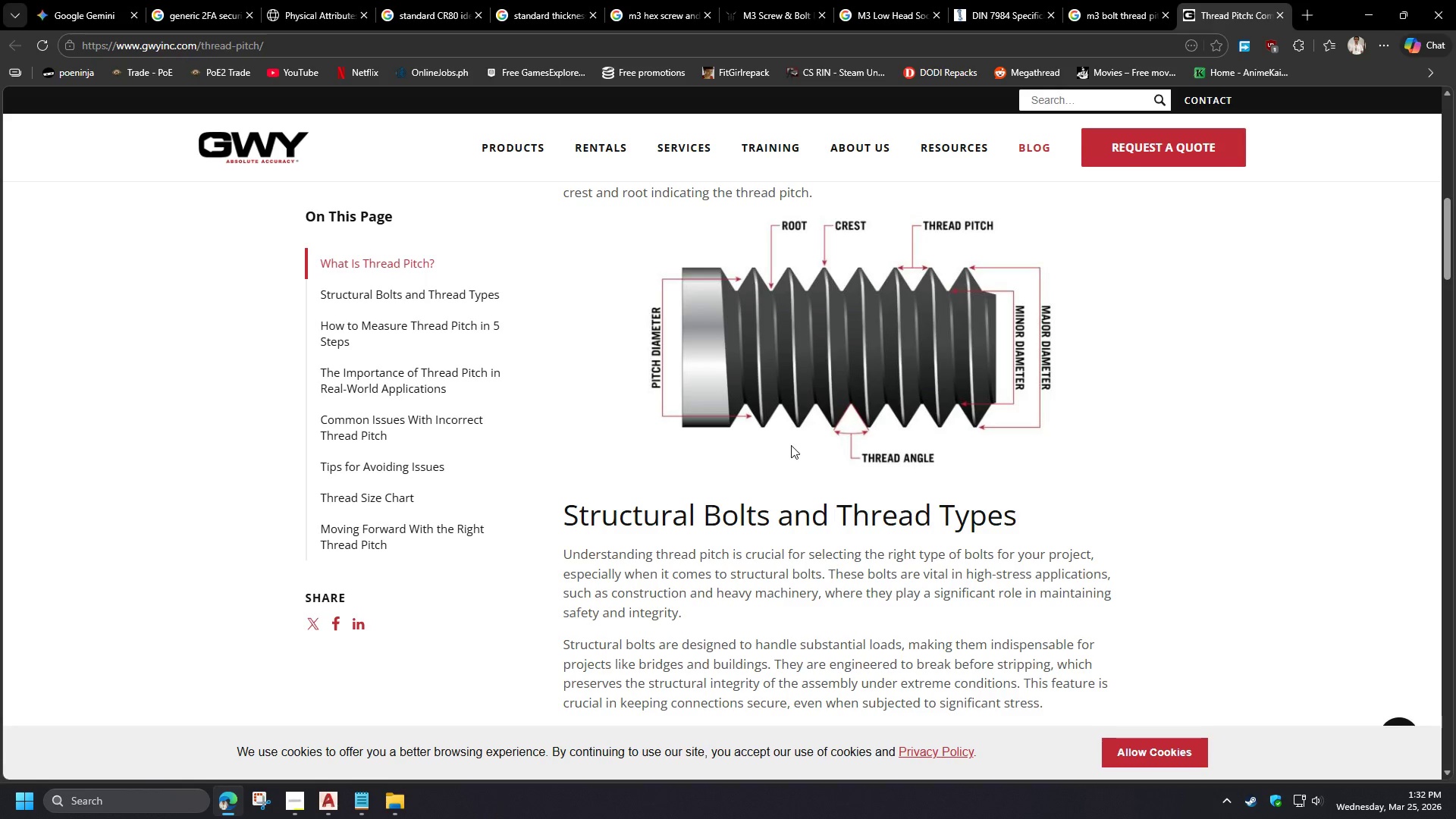 
scroll: coordinate [791, 446], scroll_direction: down, amount: 5.0
 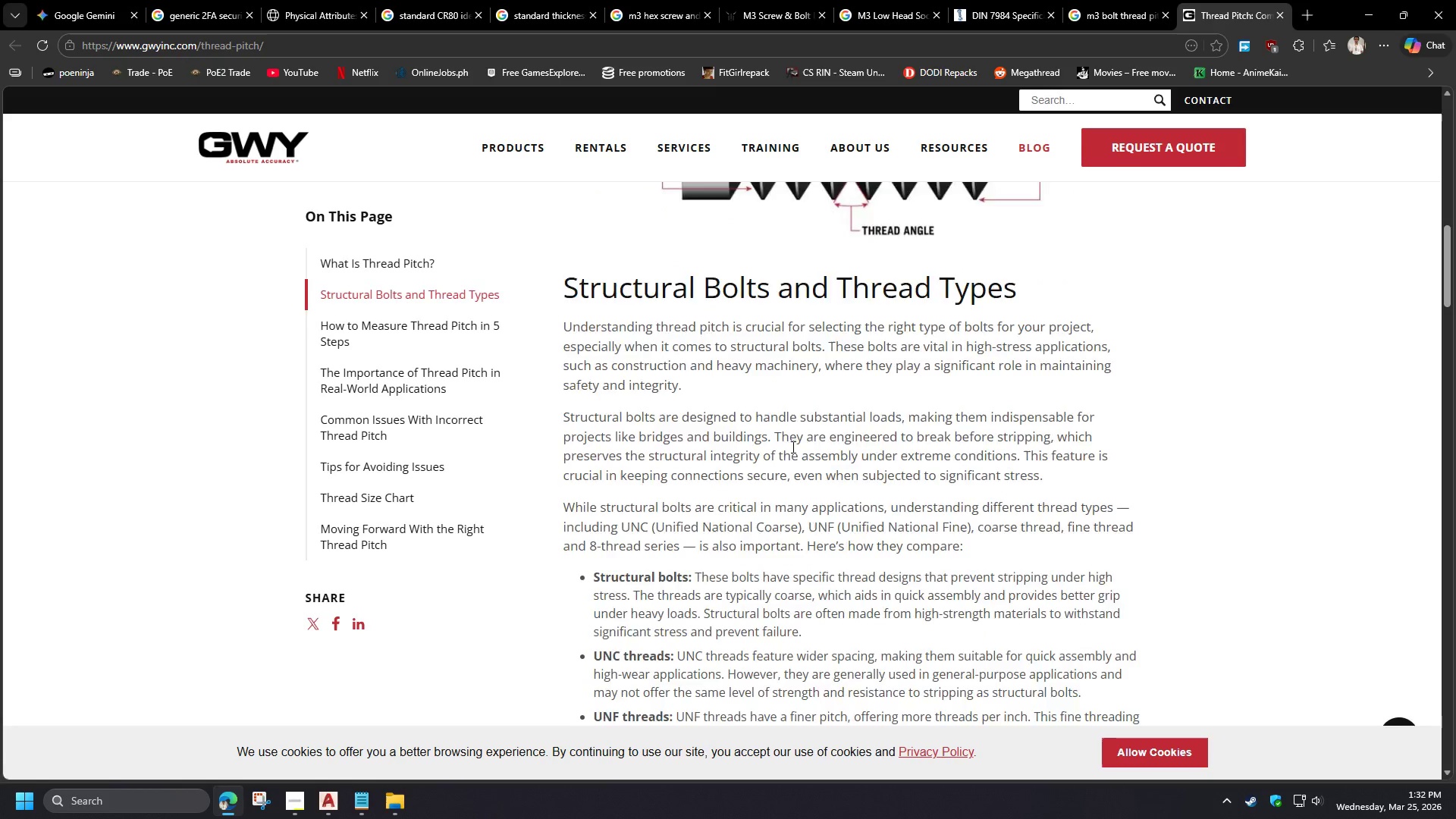 
scroll: coordinate [792, 447], scroll_direction: up, amount: 5.0
 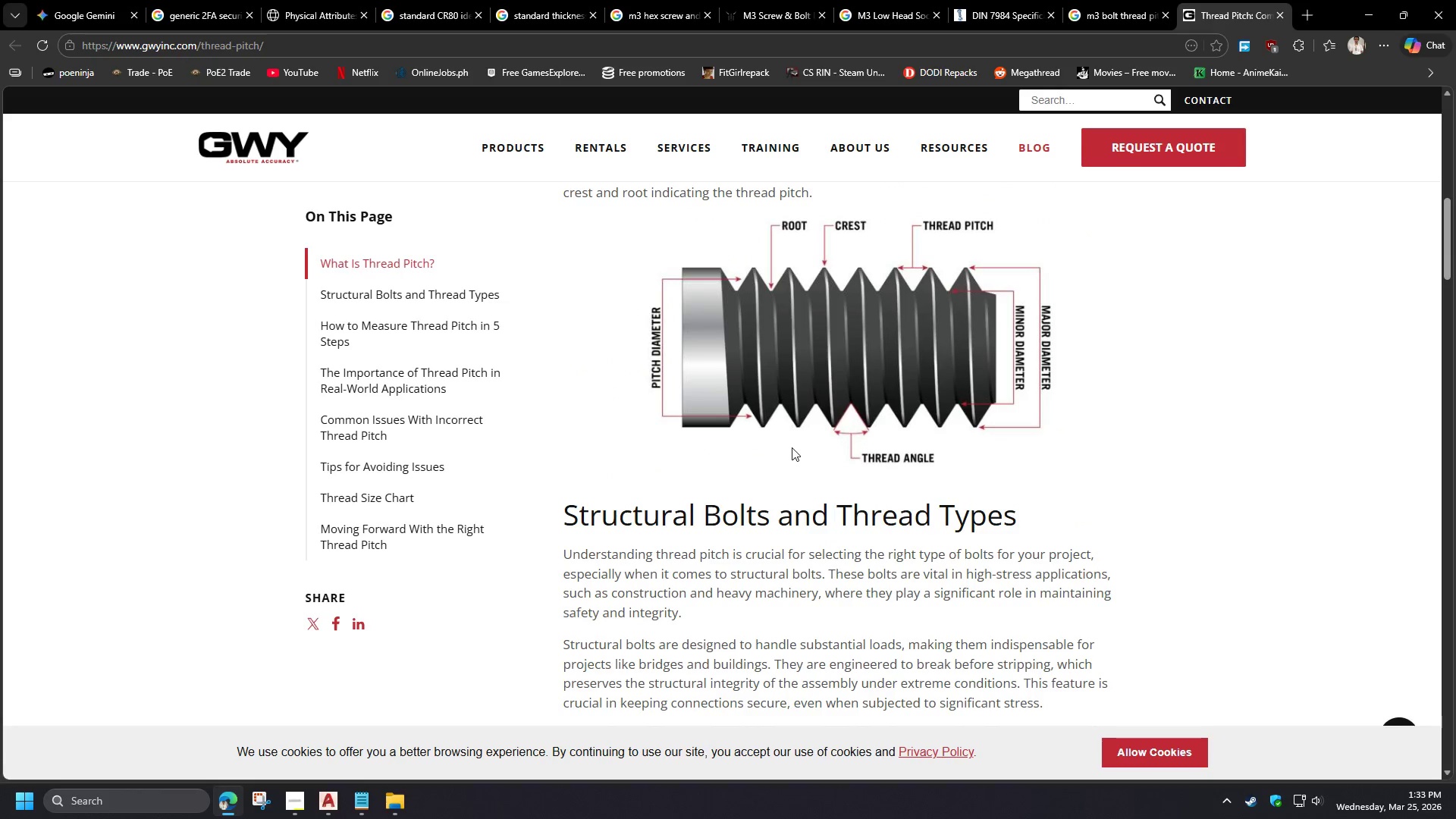 
wait(5.02)
 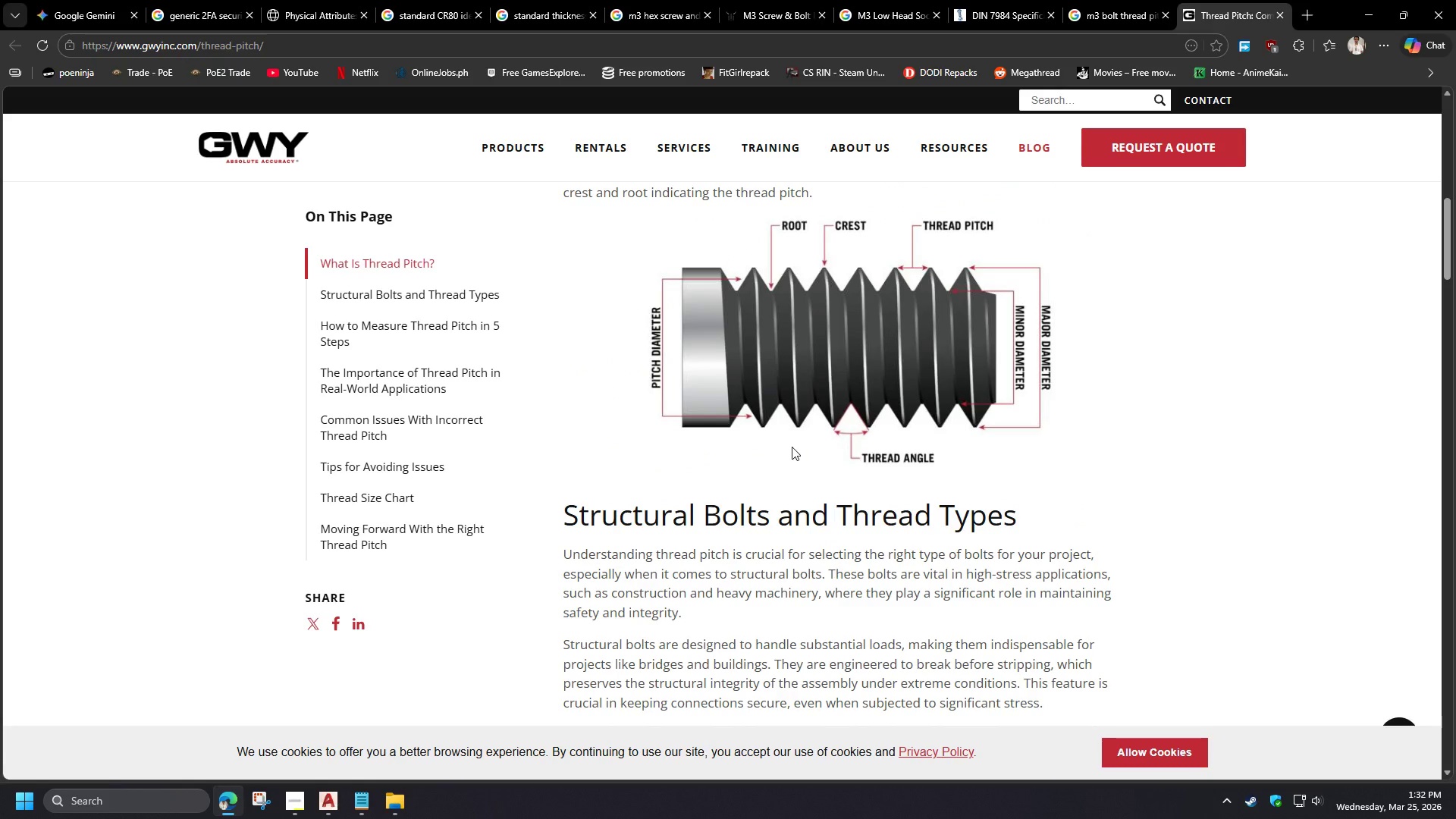 
scroll: coordinate [792, 455], scroll_direction: down, amount: 18.0
 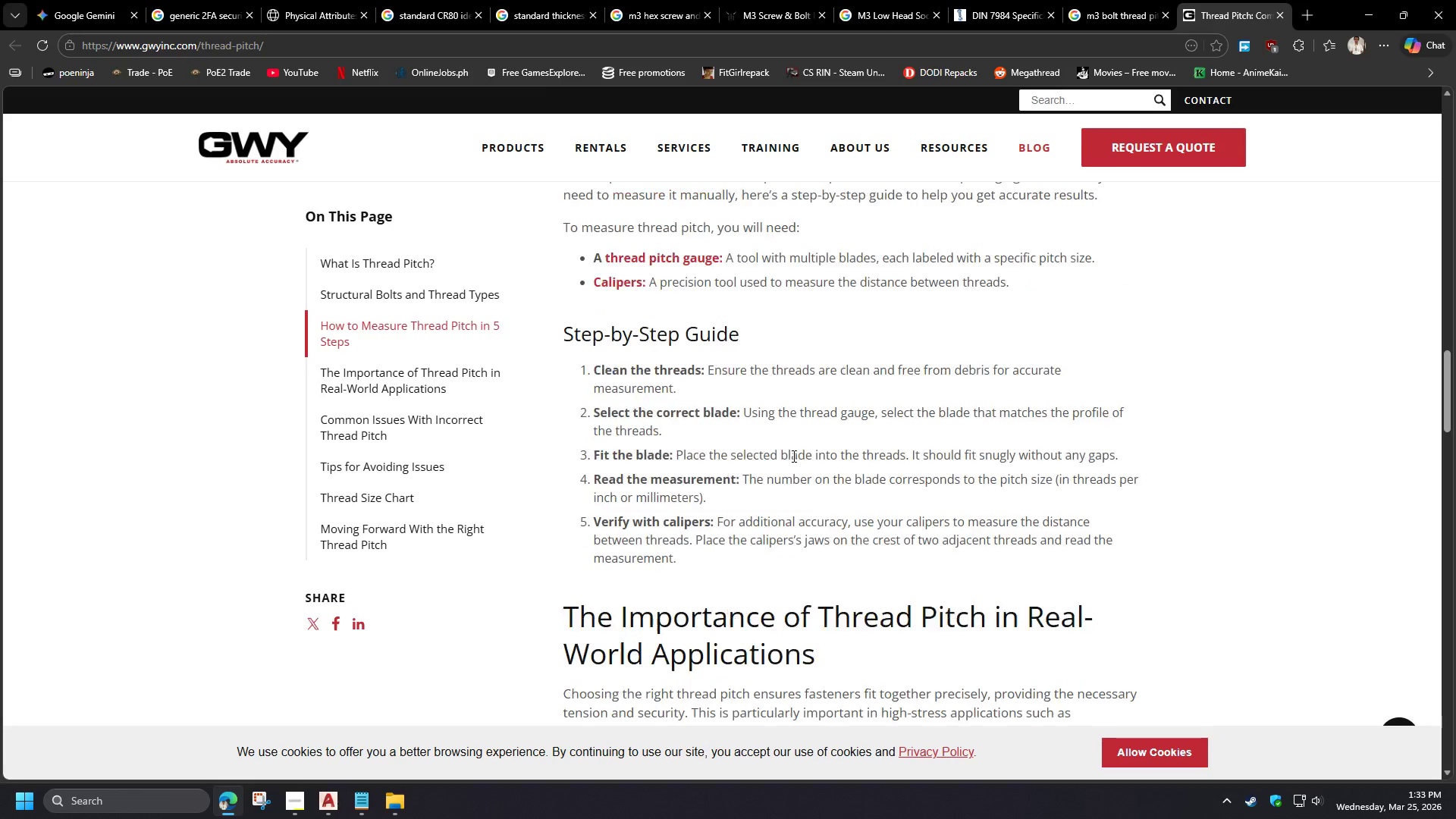 
scroll: coordinate [792, 456], scroll_direction: up, amount: 4.0
 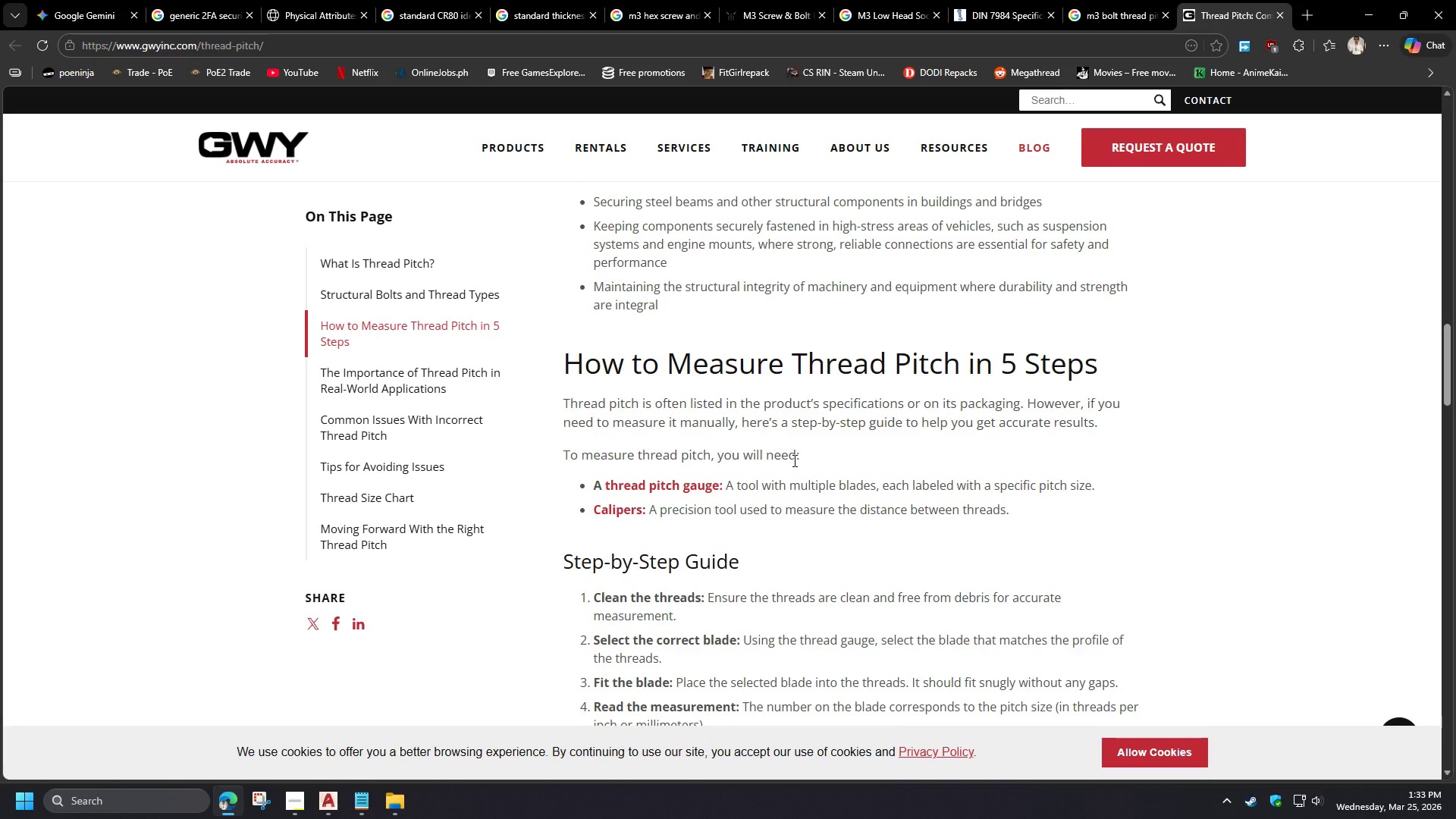 
scroll: coordinate [793, 463], scroll_direction: down, amount: 23.0
 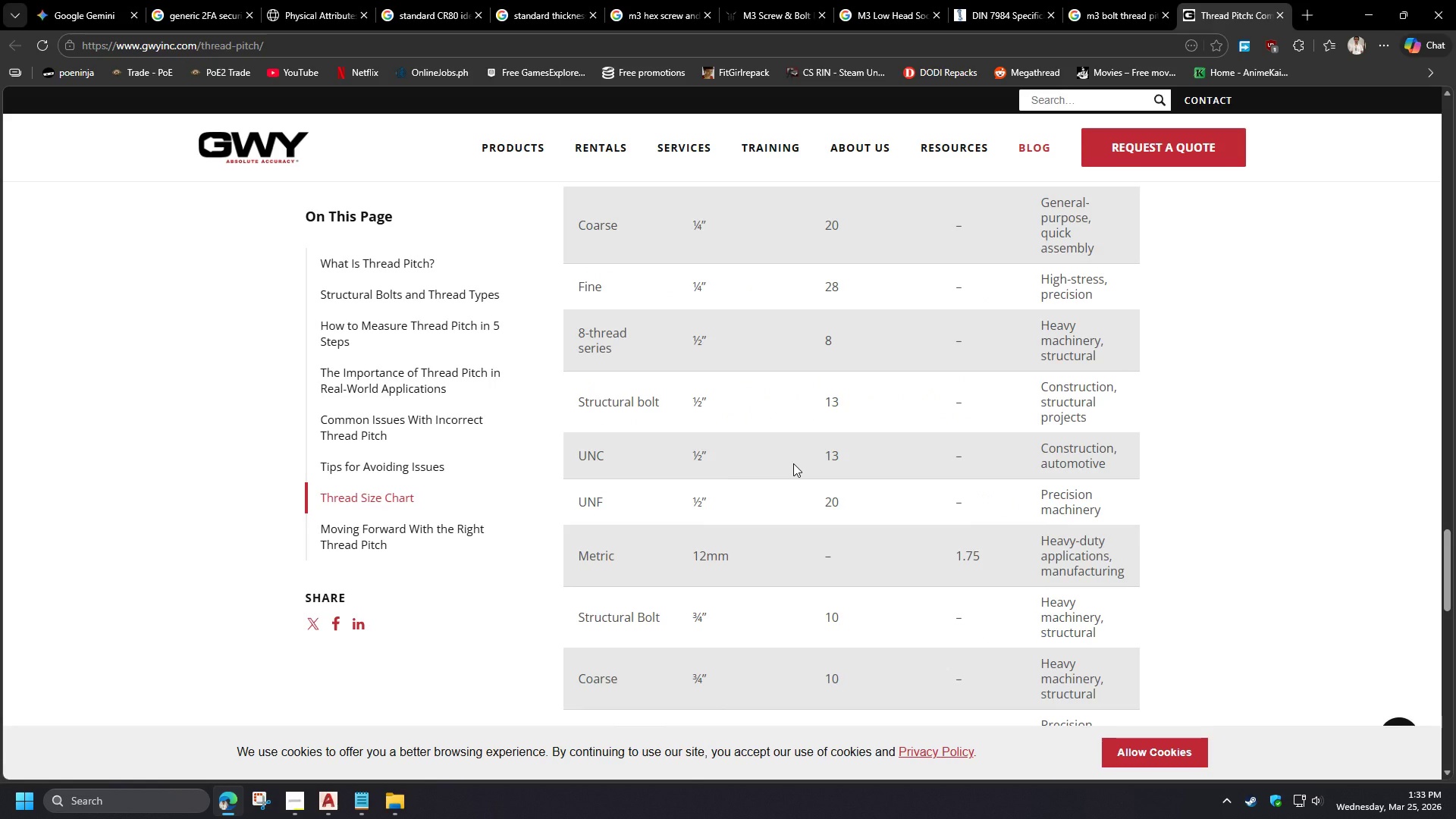 
scroll: coordinate [793, 463], scroll_direction: up, amount: 3.0
 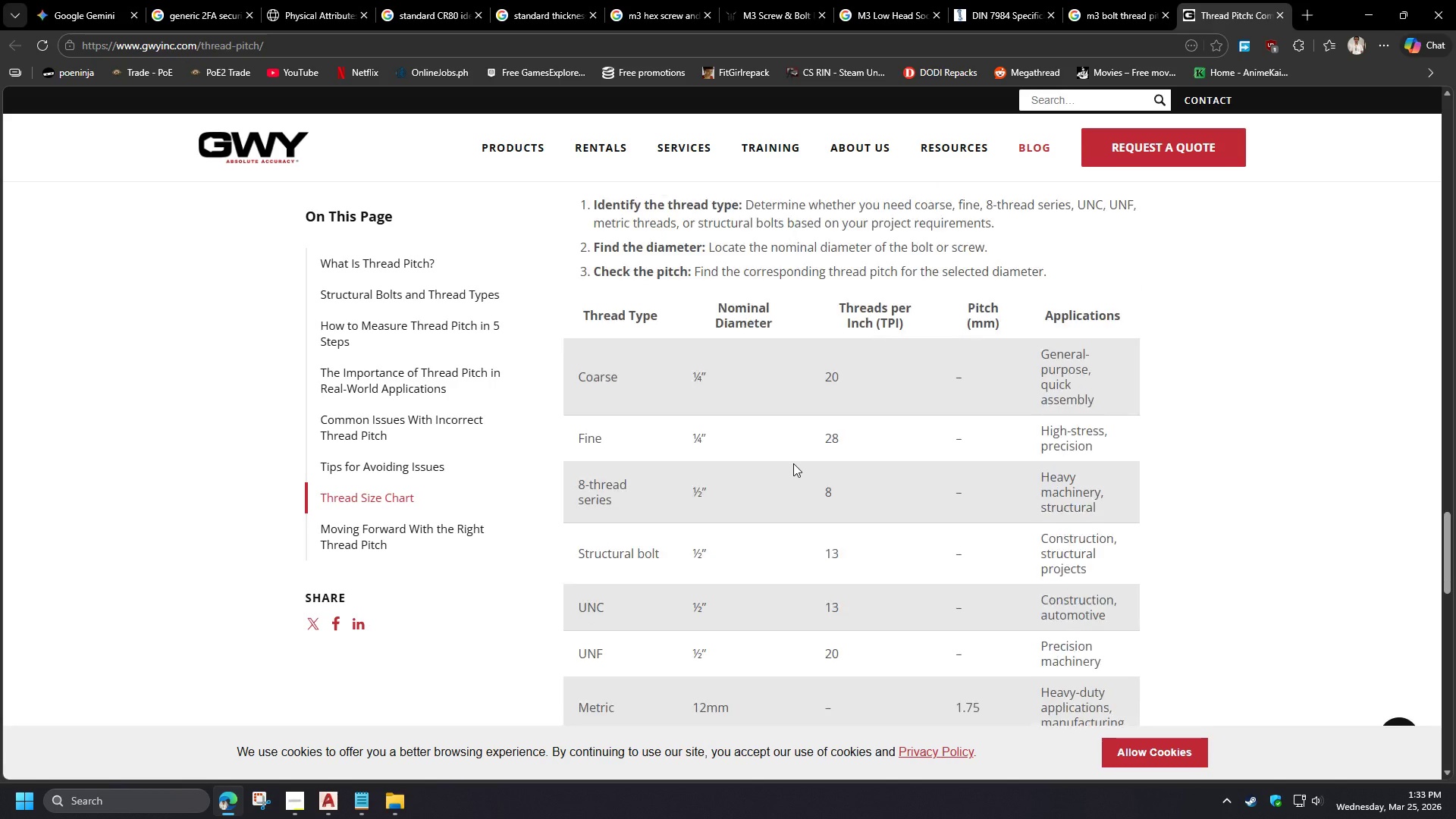 
scroll: coordinate [794, 466], scroll_direction: down, amount: 18.0
 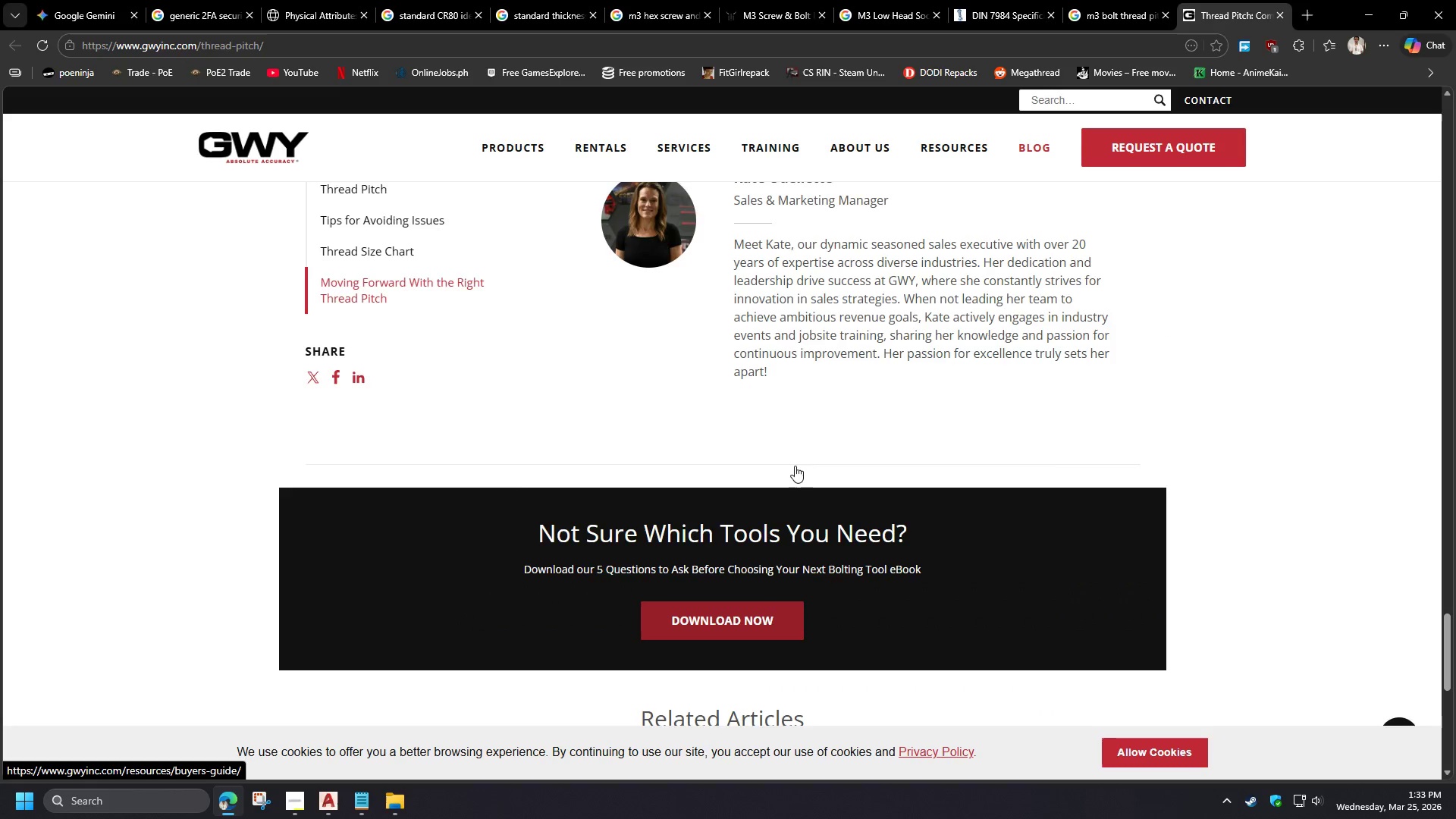 
scroll: coordinate [795, 464], scroll_direction: up, amount: 19.0
 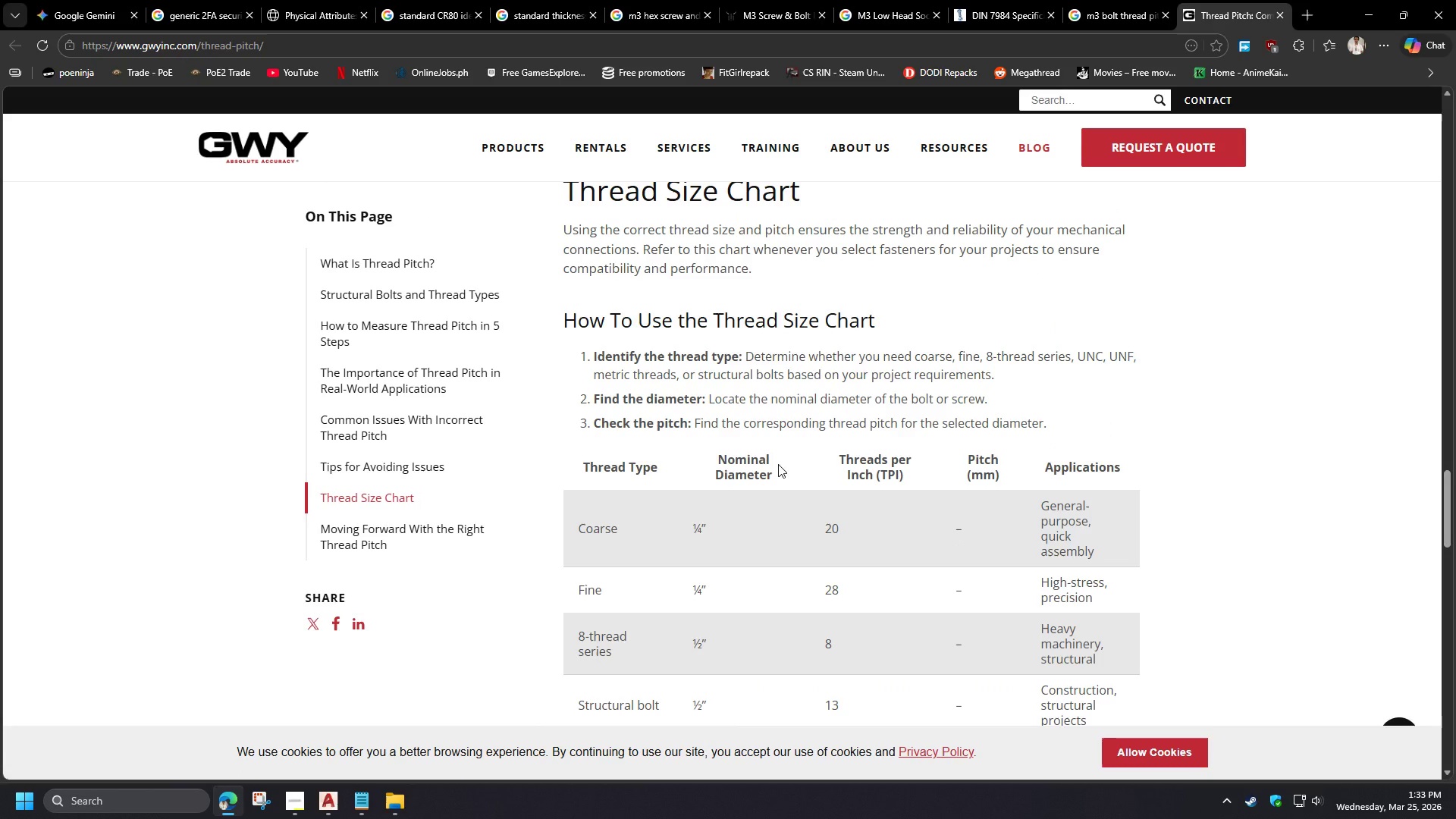 
scroll: coordinate [779, 463], scroll_direction: down, amount: 2.0
 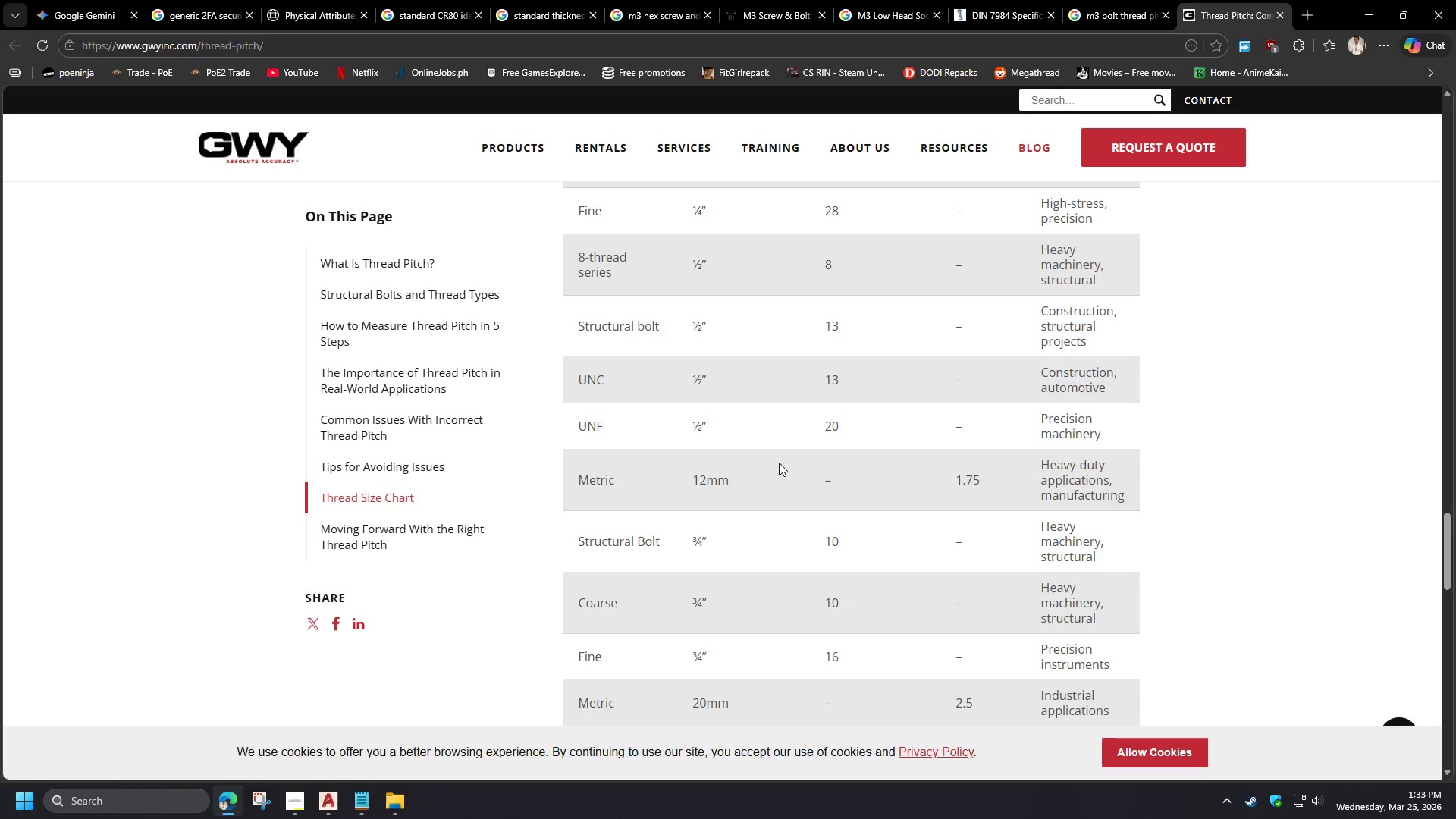 
scroll: coordinate [779, 463], scroll_direction: up, amount: 2.0
 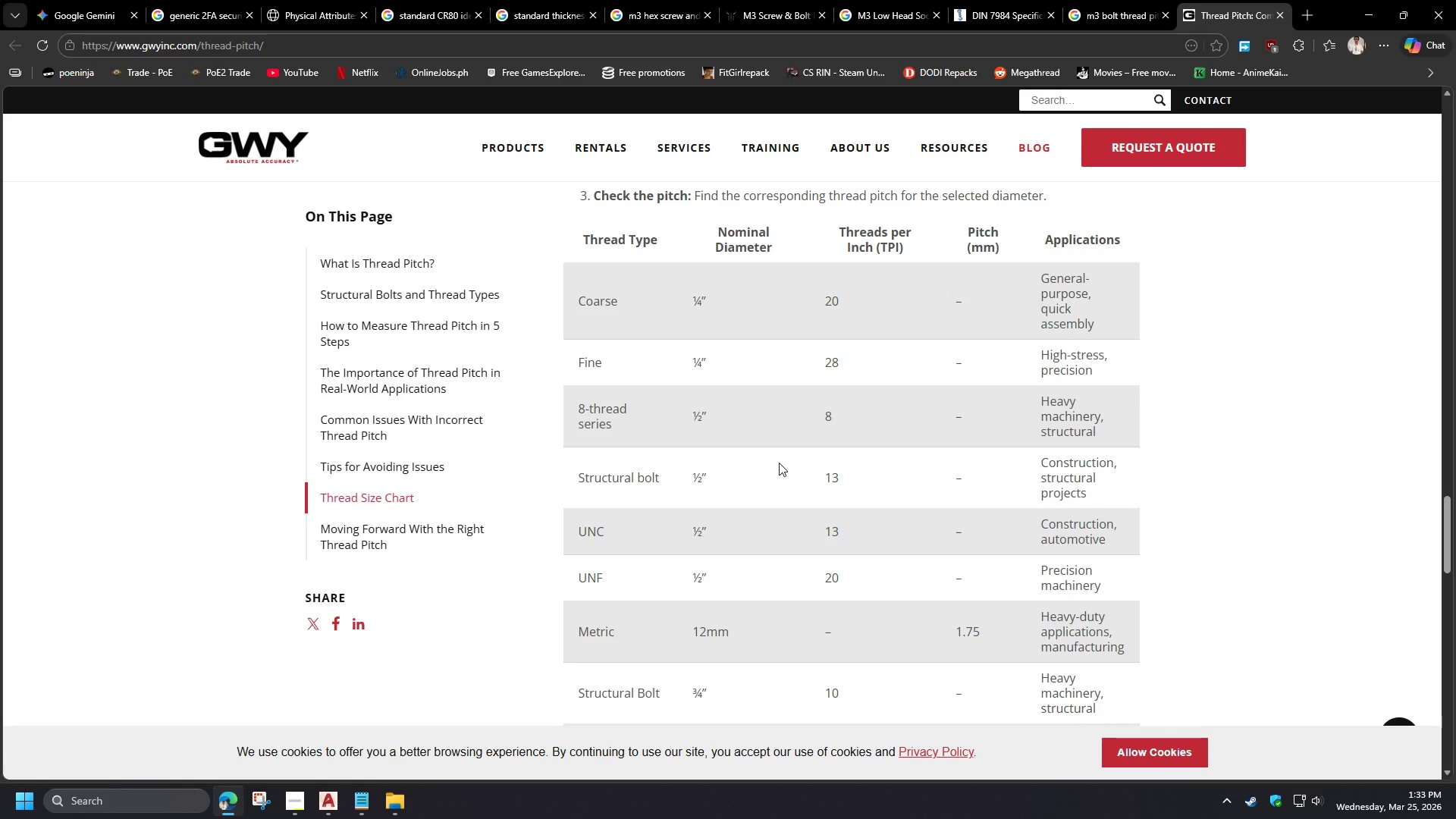 
scroll: coordinate [777, 465], scroll_direction: down, amount: 4.0
 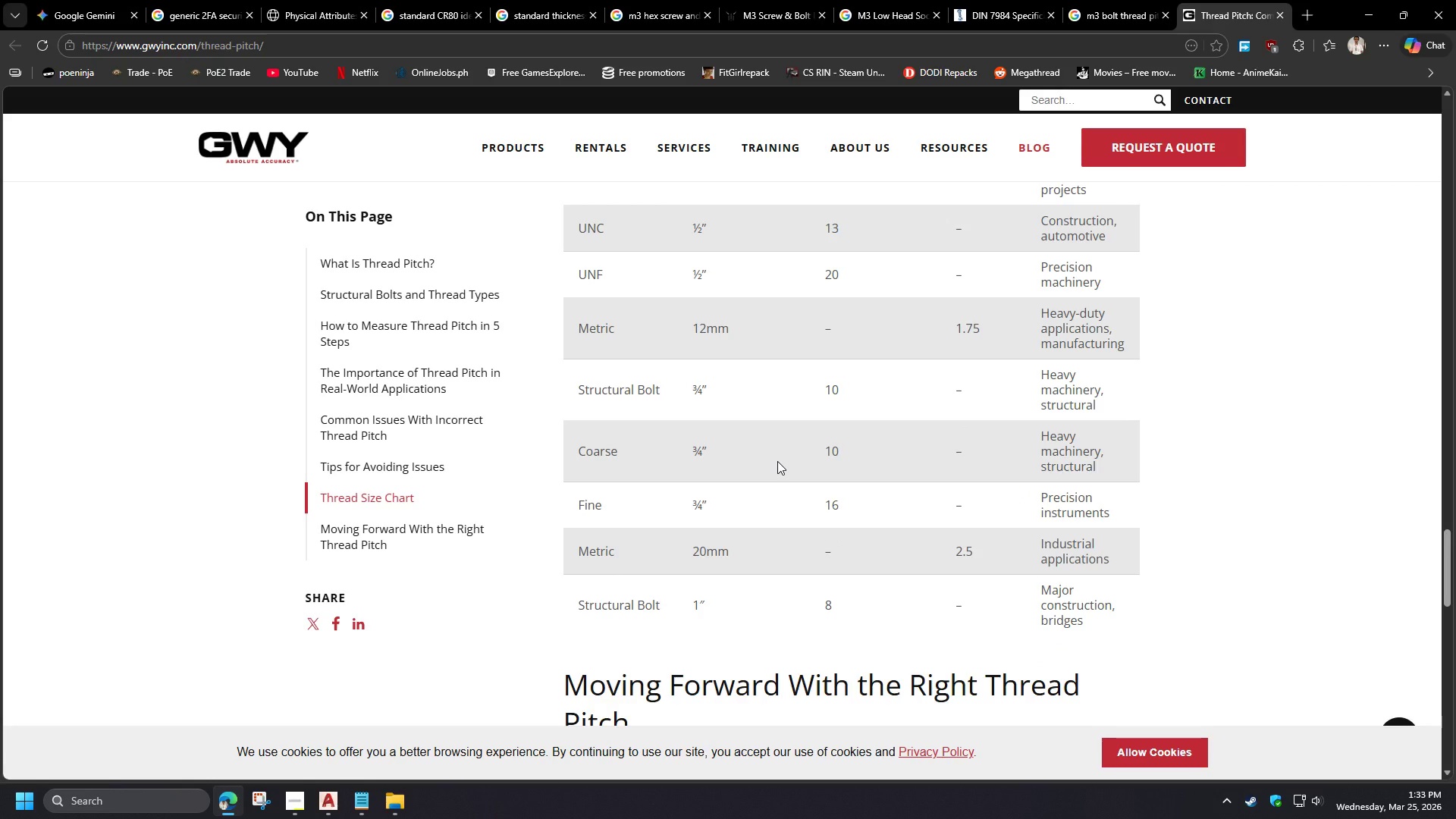 
scroll: coordinate [777, 461], scroll_direction: up, amount: 4.0
 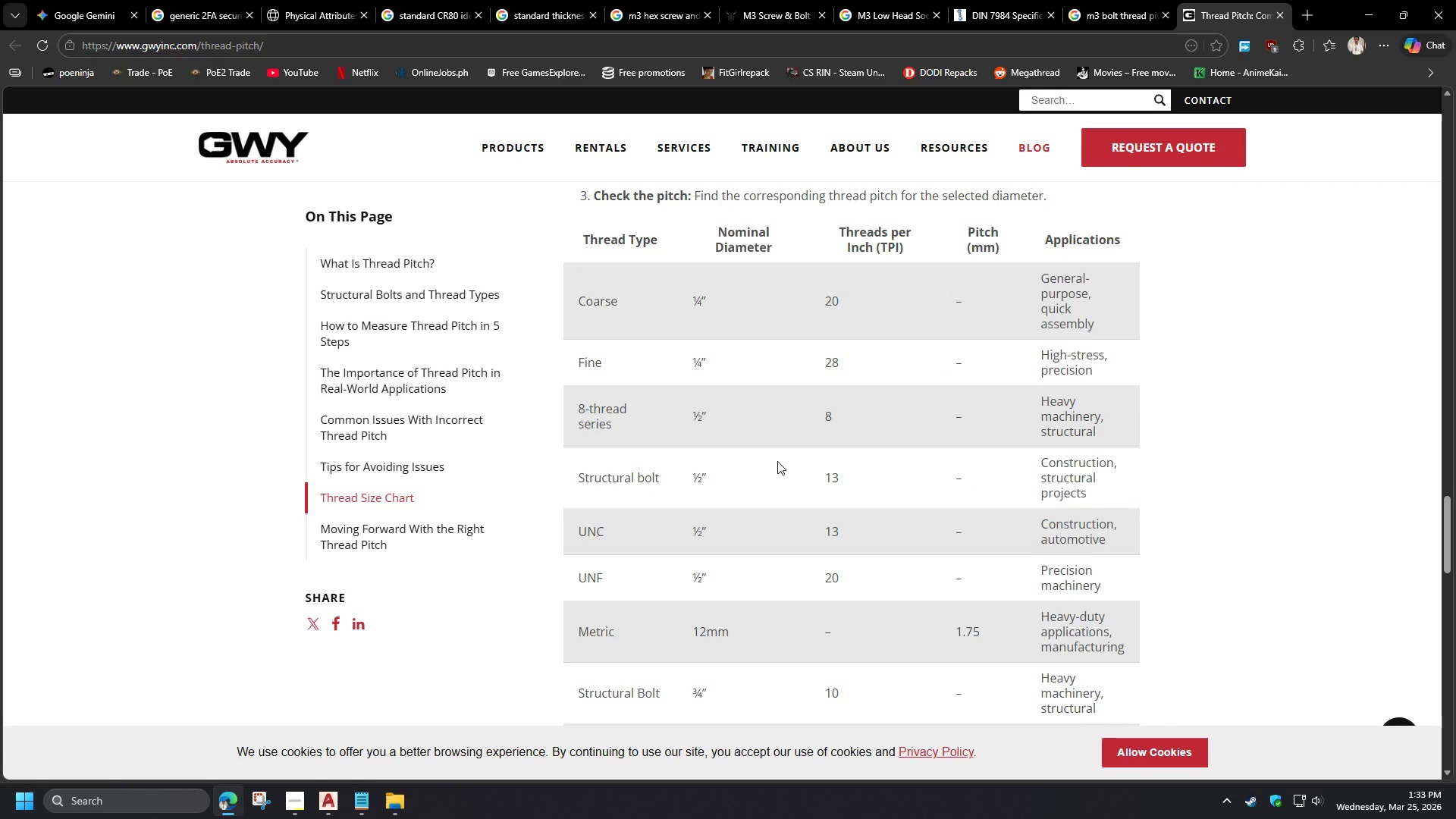 
scroll: coordinate [777, 461], scroll_direction: down, amount: 4.0
 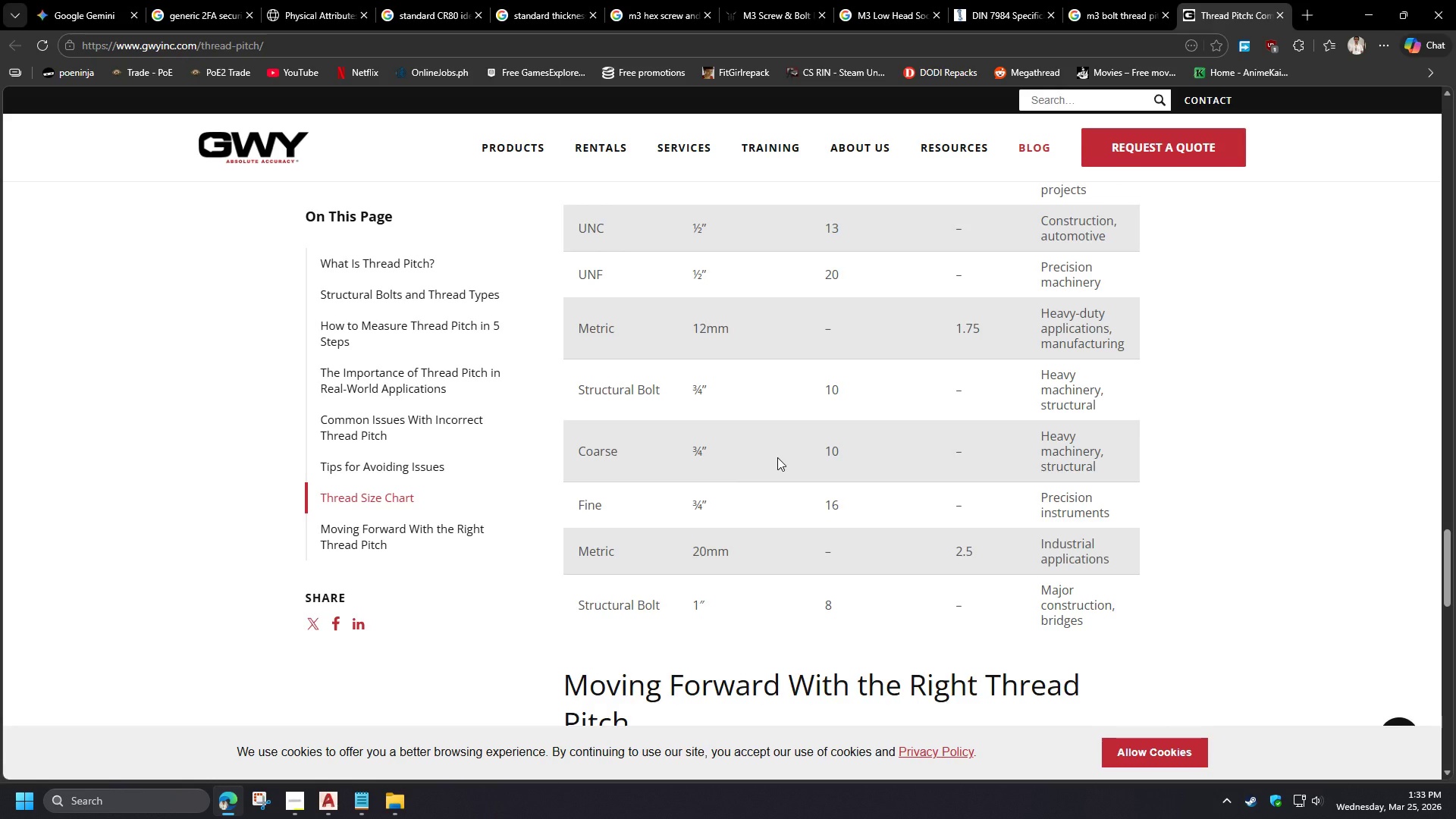 
scroll: coordinate [777, 457], scroll_direction: up, amount: 4.0
 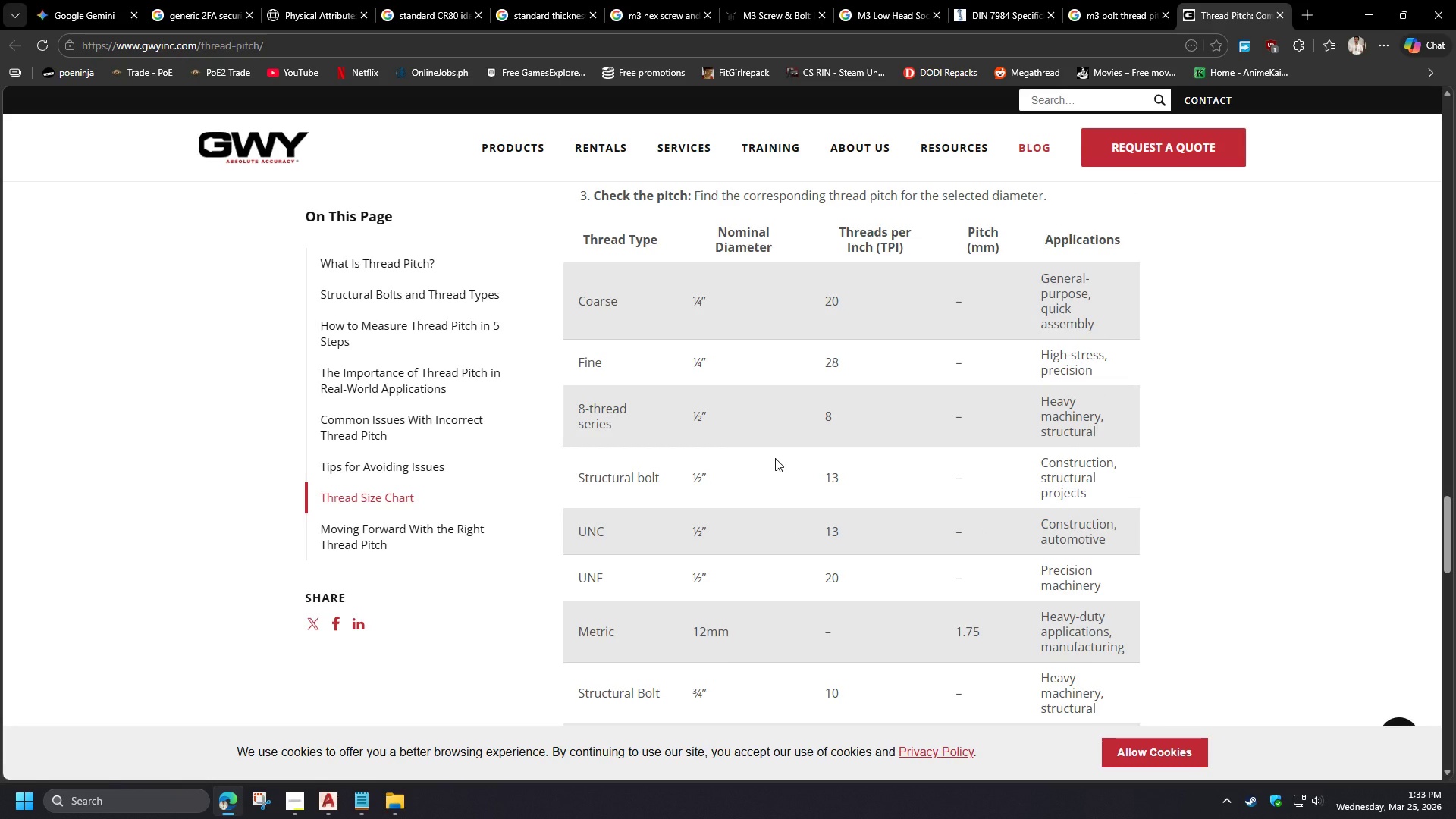 
left_click([1034, 0])
 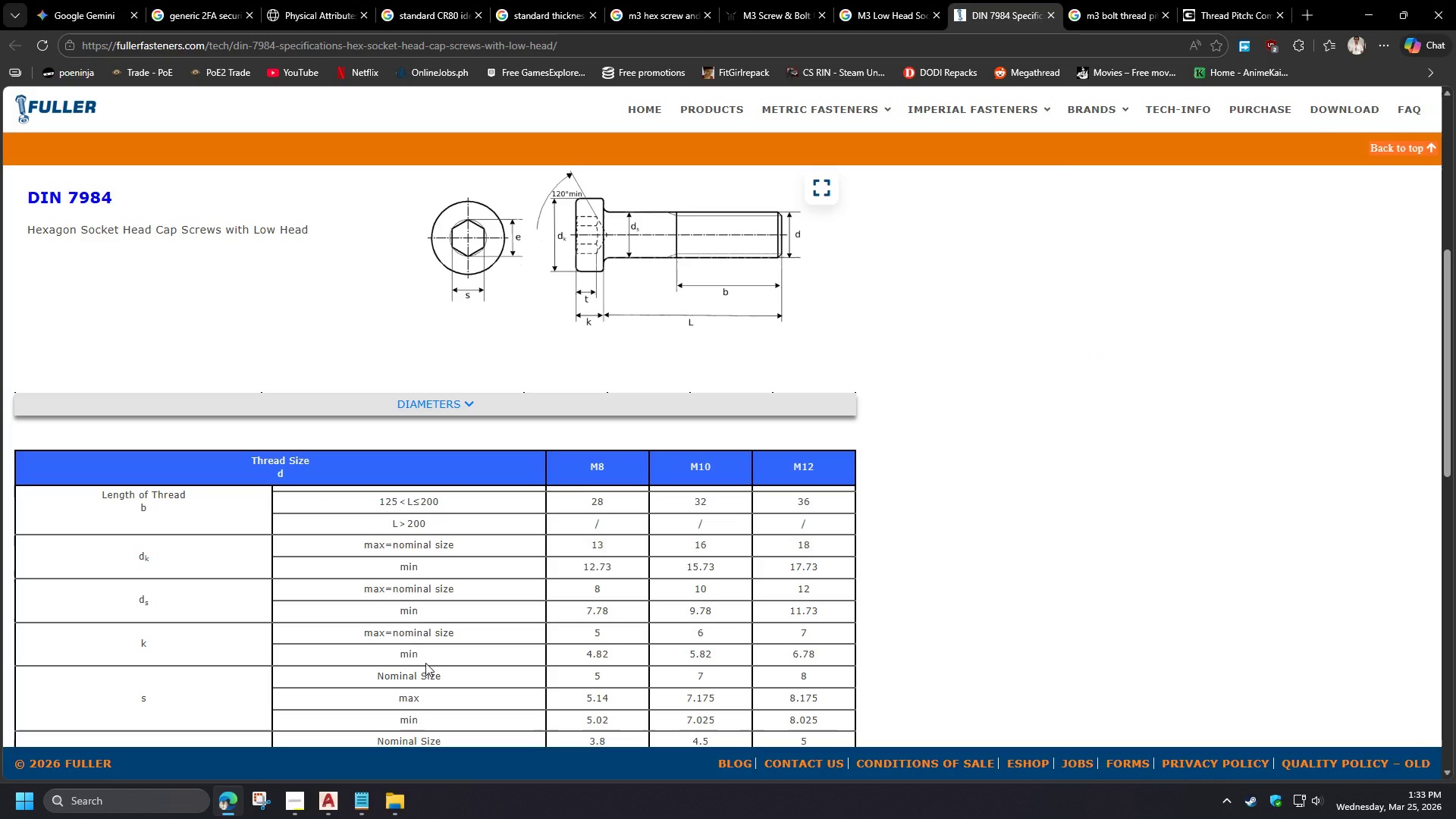 
scroll: coordinate [425, 662], scroll_direction: up, amount: 6.0
 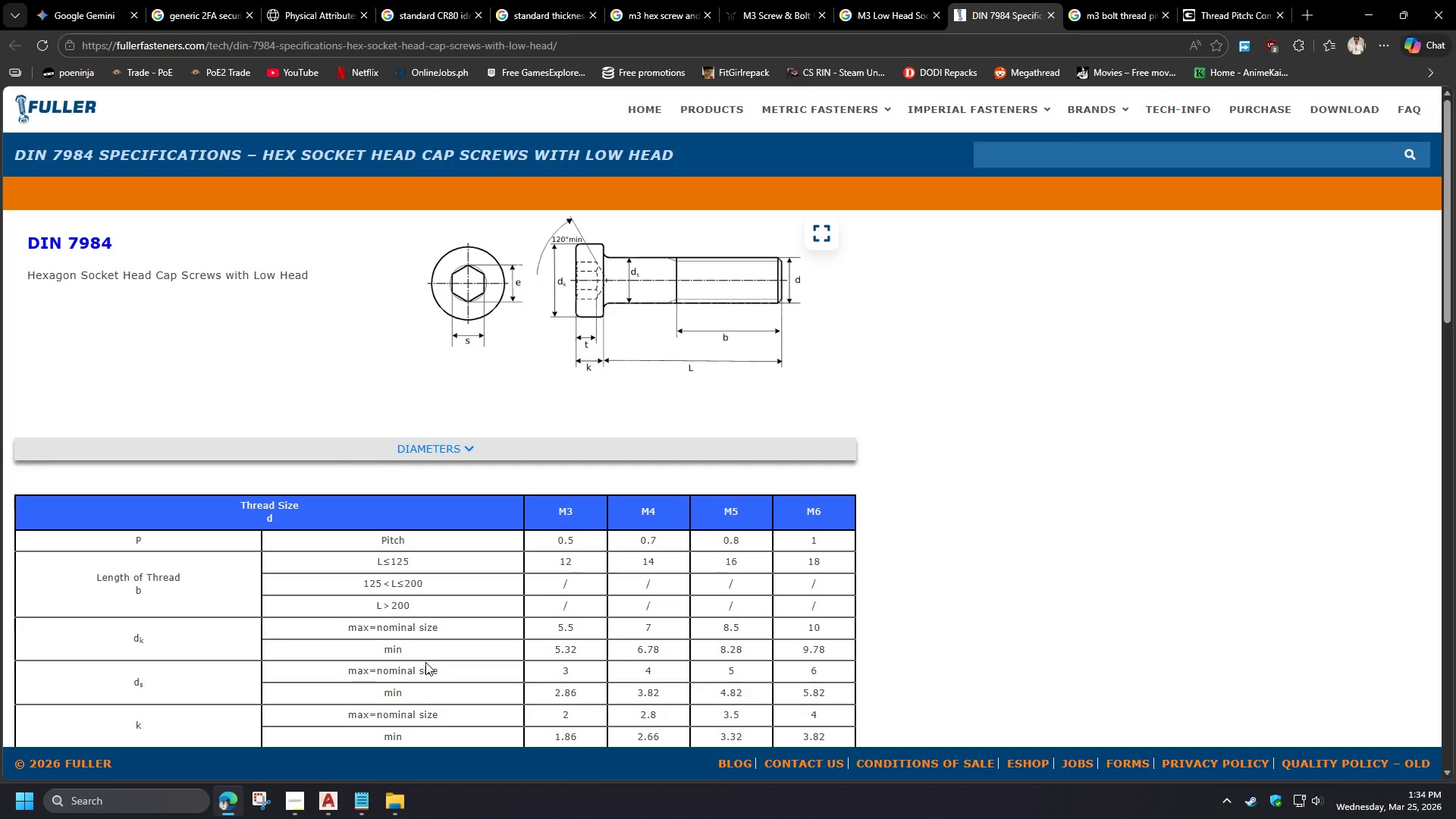 
left_click([451, 449])
 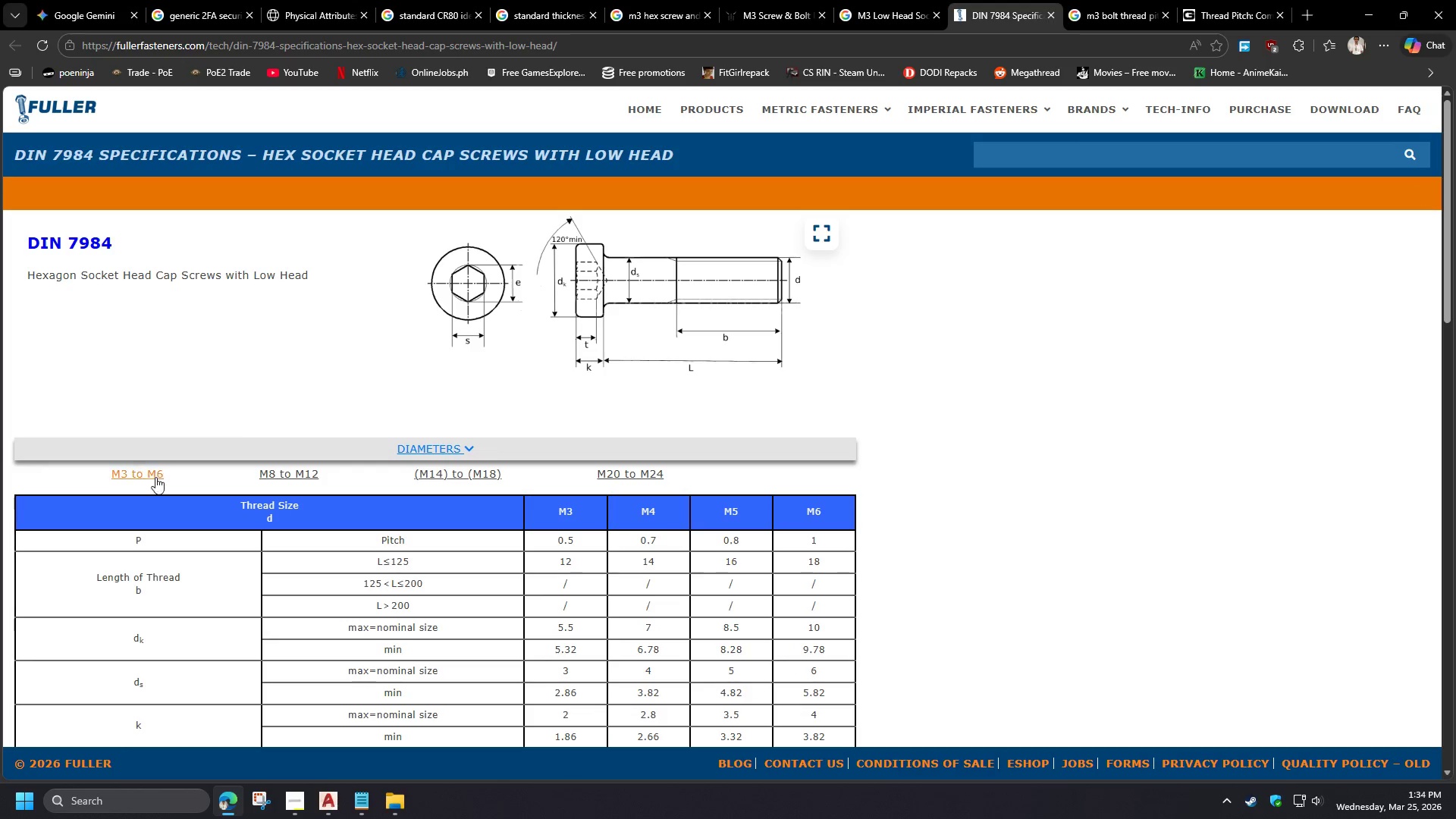 
left_click([150, 475])
 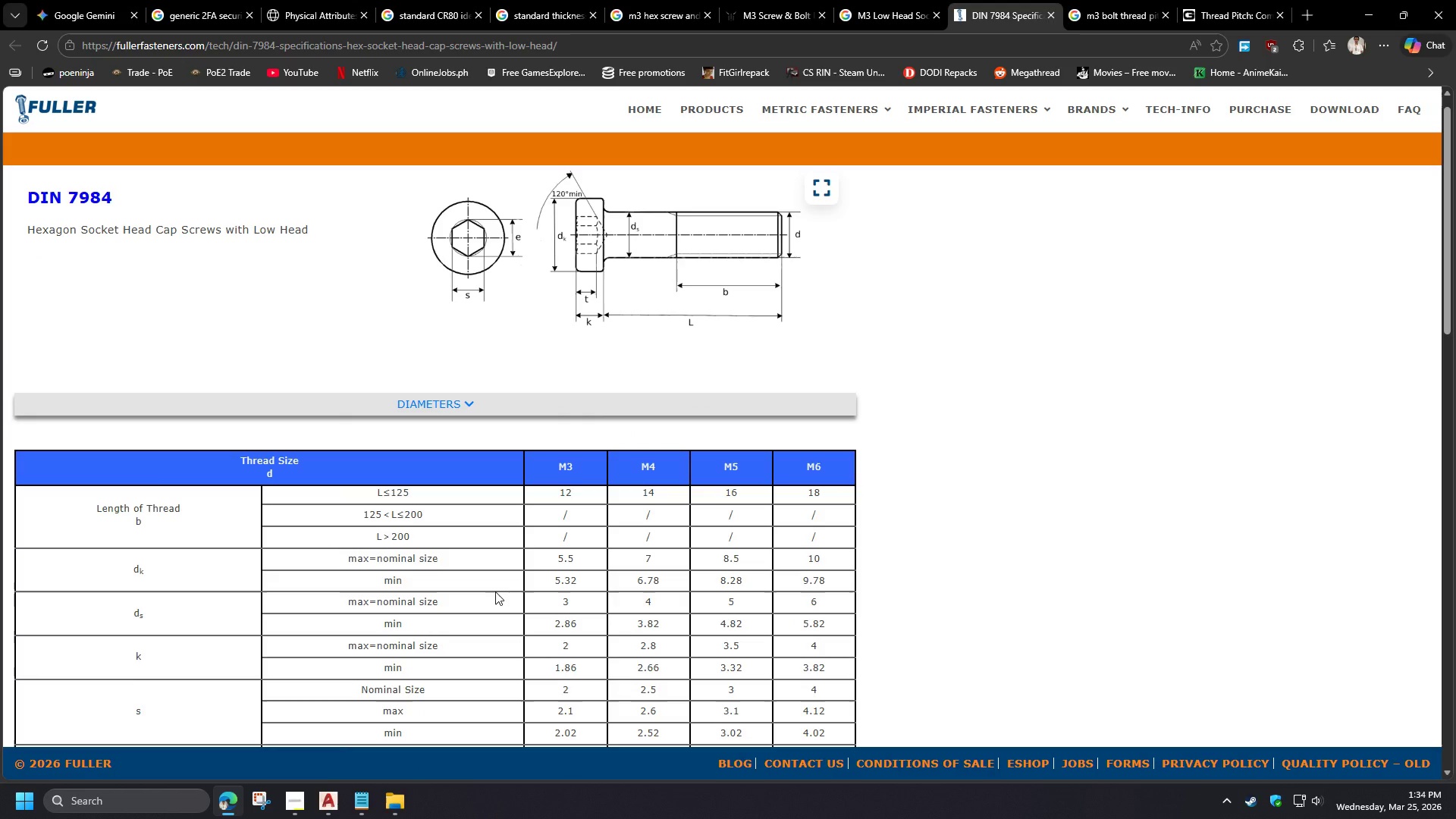 
scroll: coordinate [431, 629], scroll_direction: up, amount: 14.0
 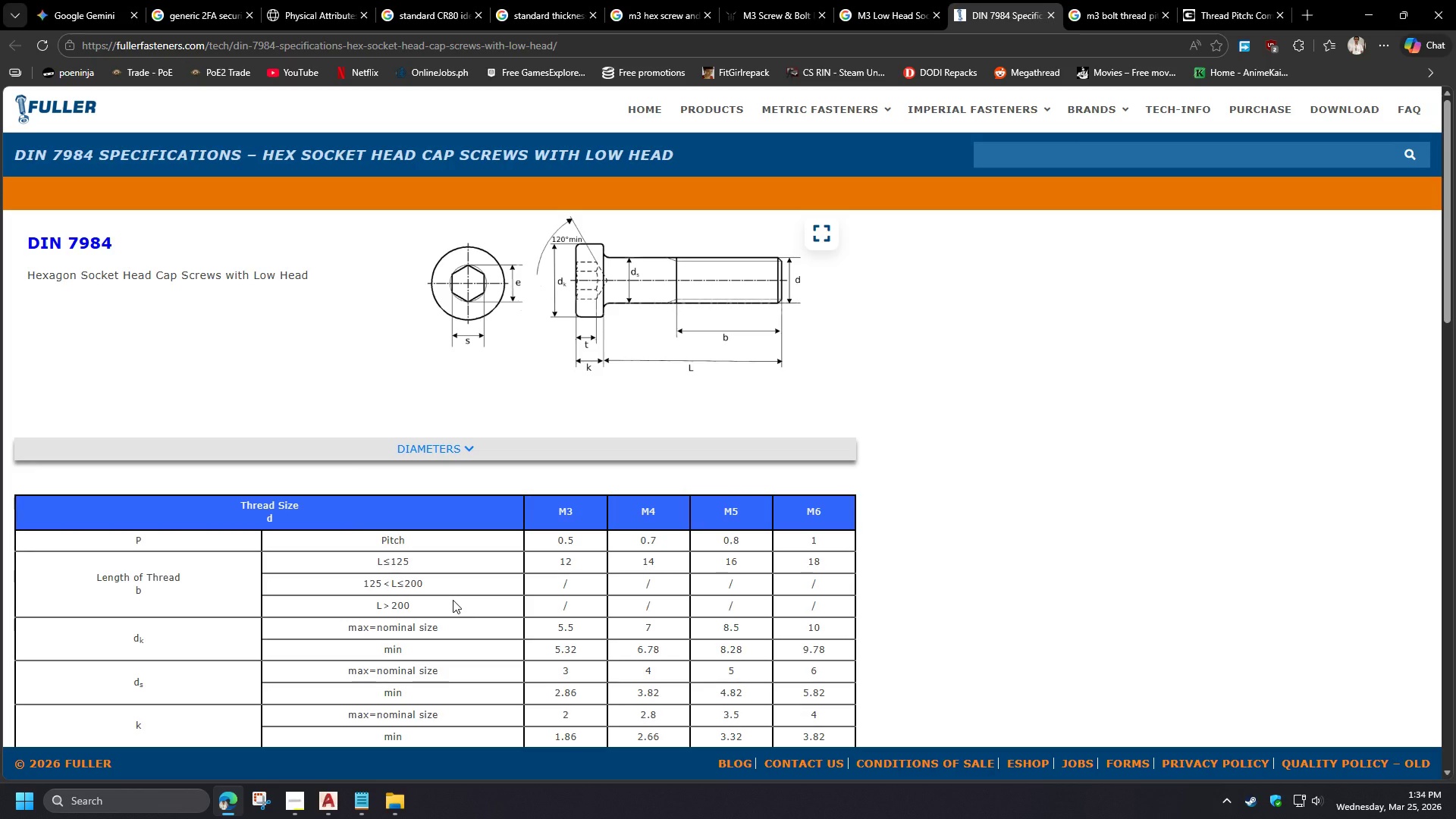 
left_click([319, 808])
 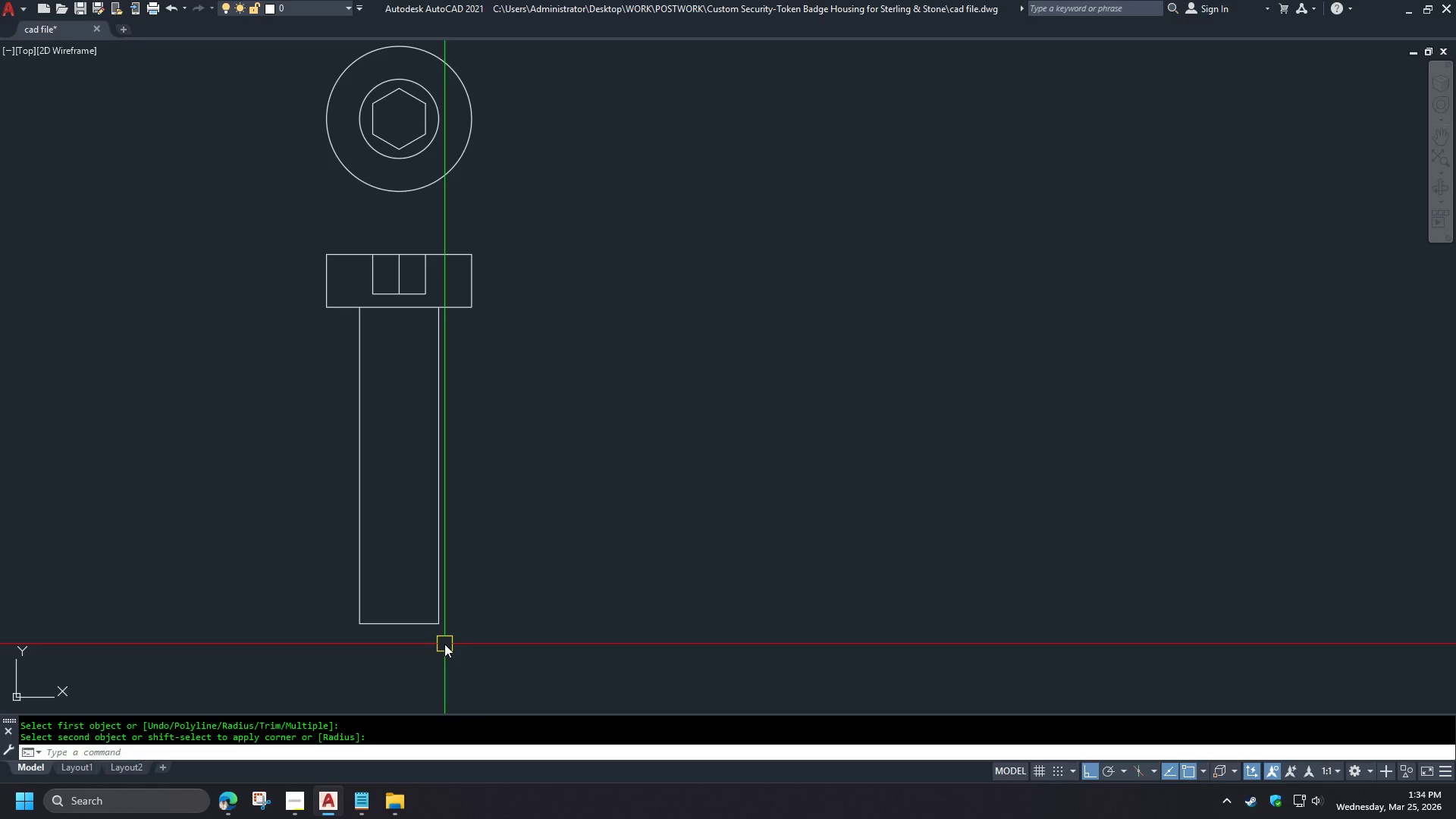 
scroll: coordinate [453, 600], scroll_direction: down, amount: 1.0
 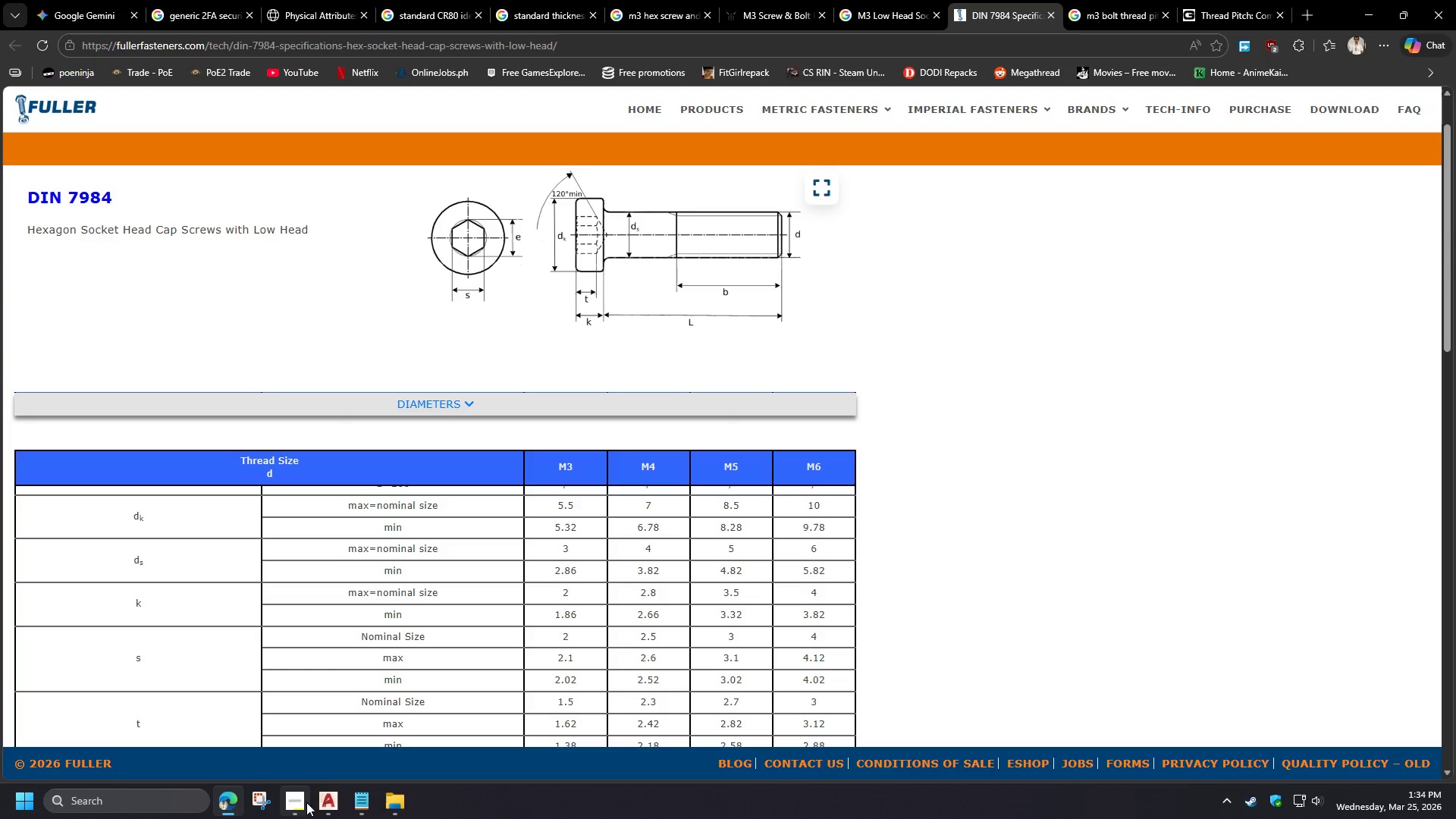 
key(O)
 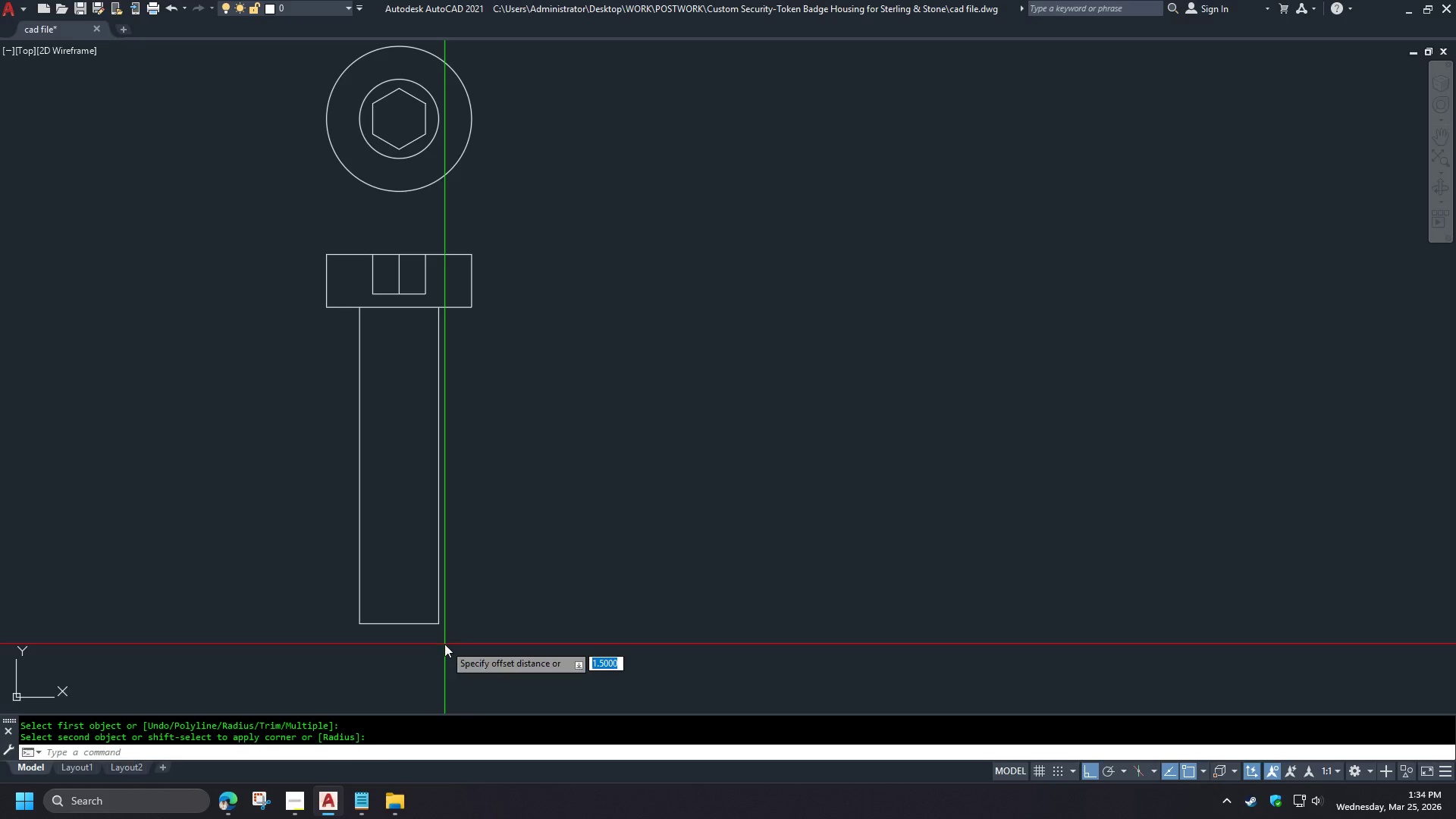 
key(Space)
 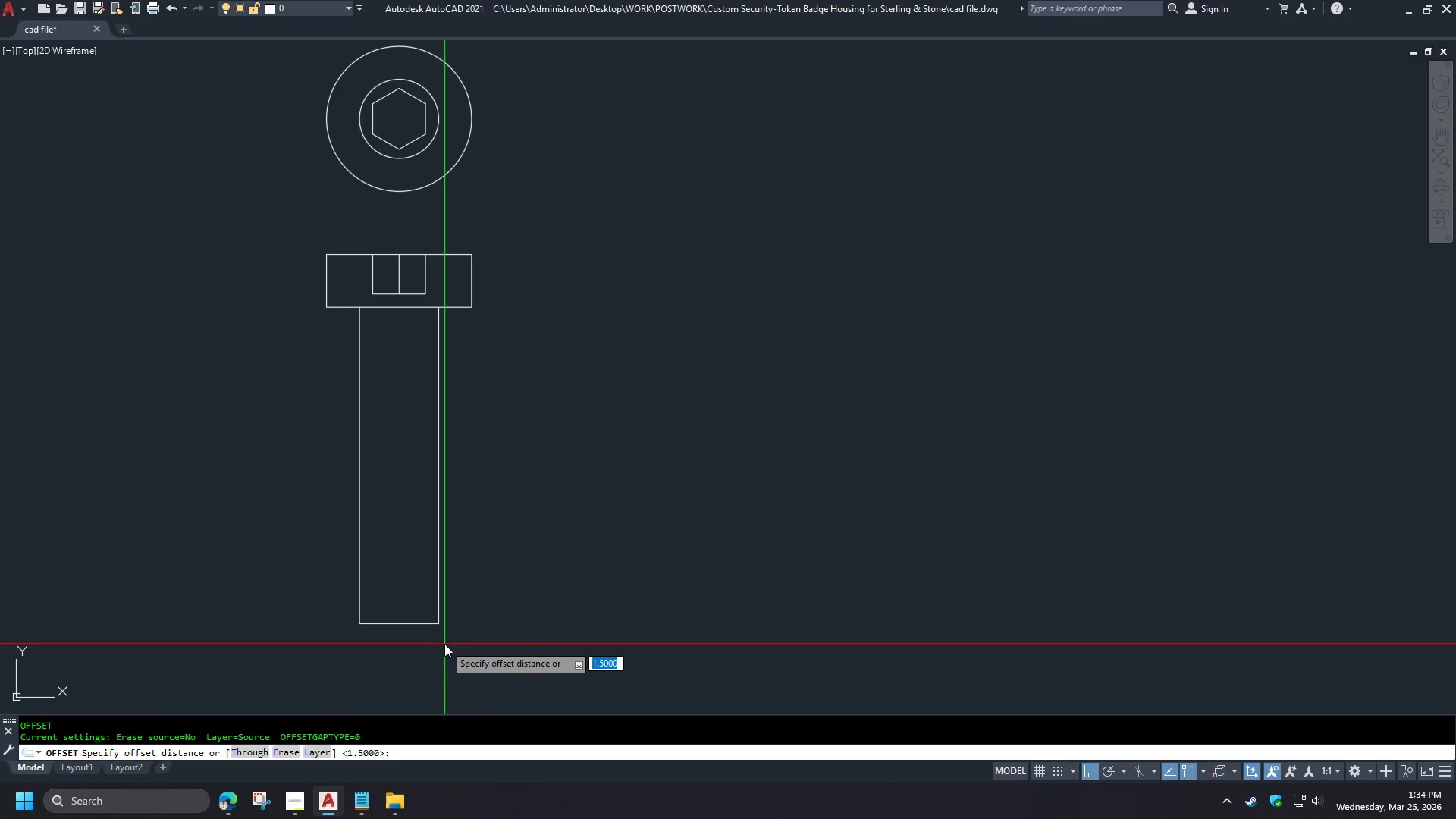 
key(NumpadDecimal)
 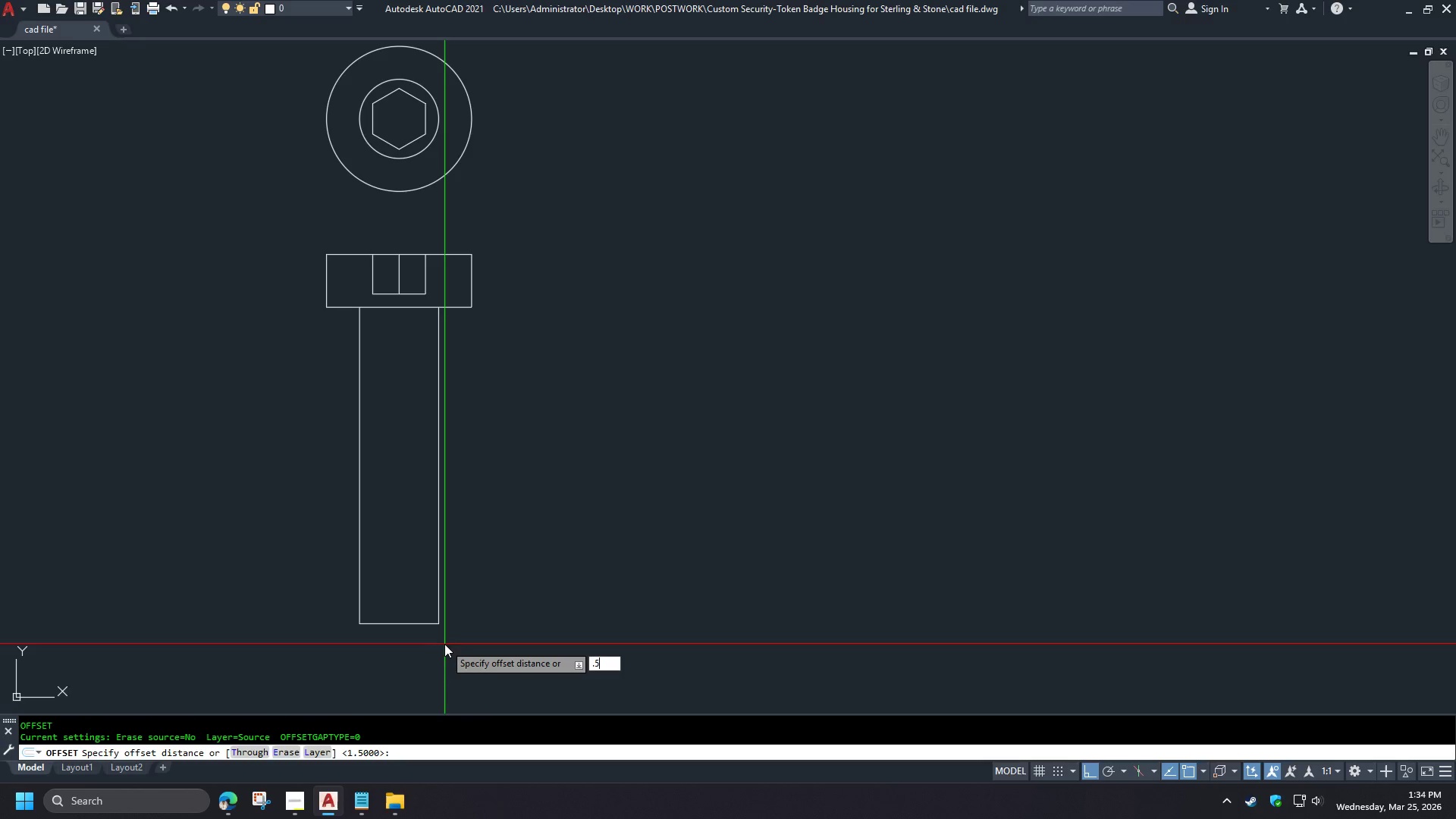 
key(Numpad5)
 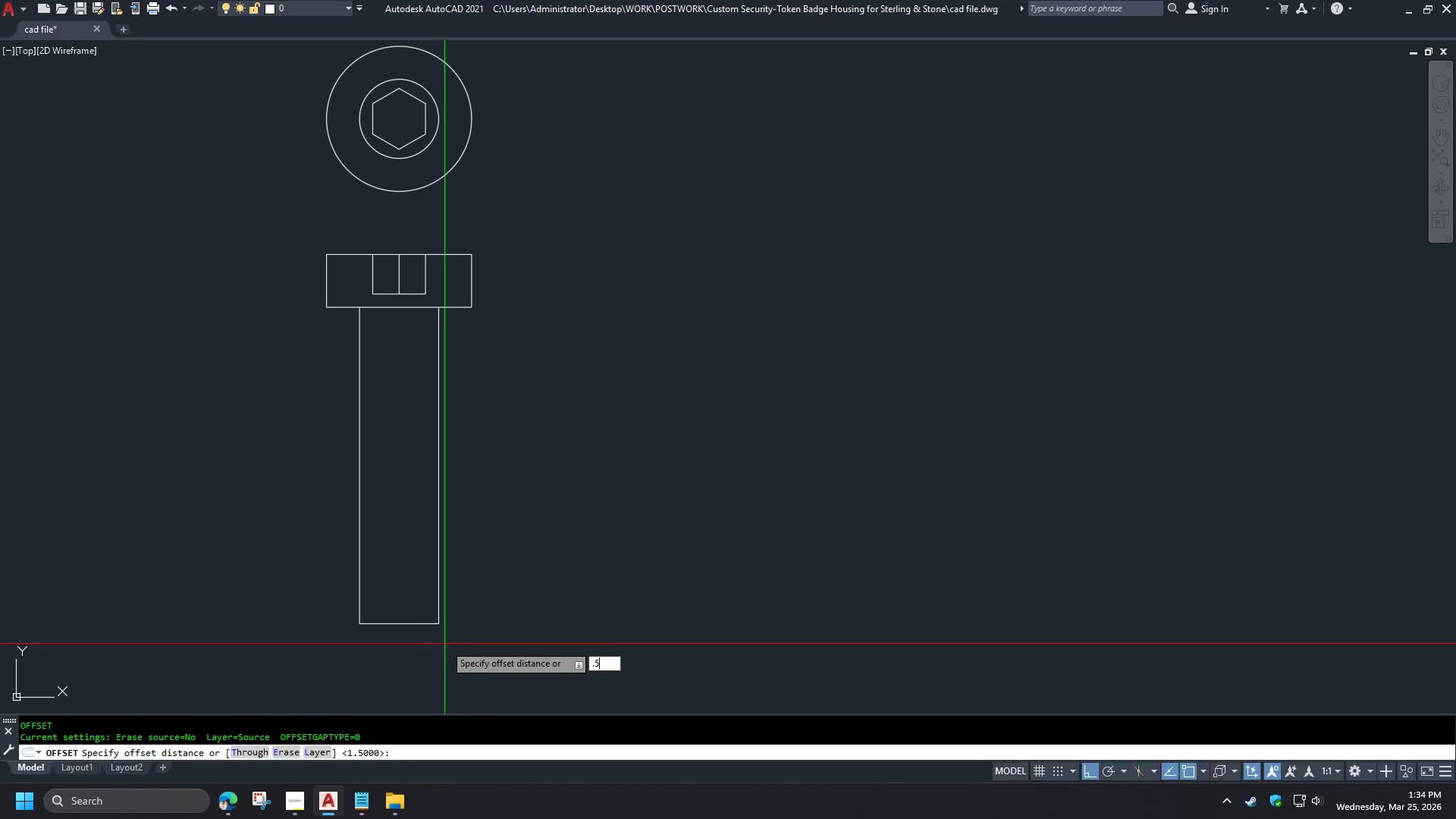 
key(NumpadEnter)
 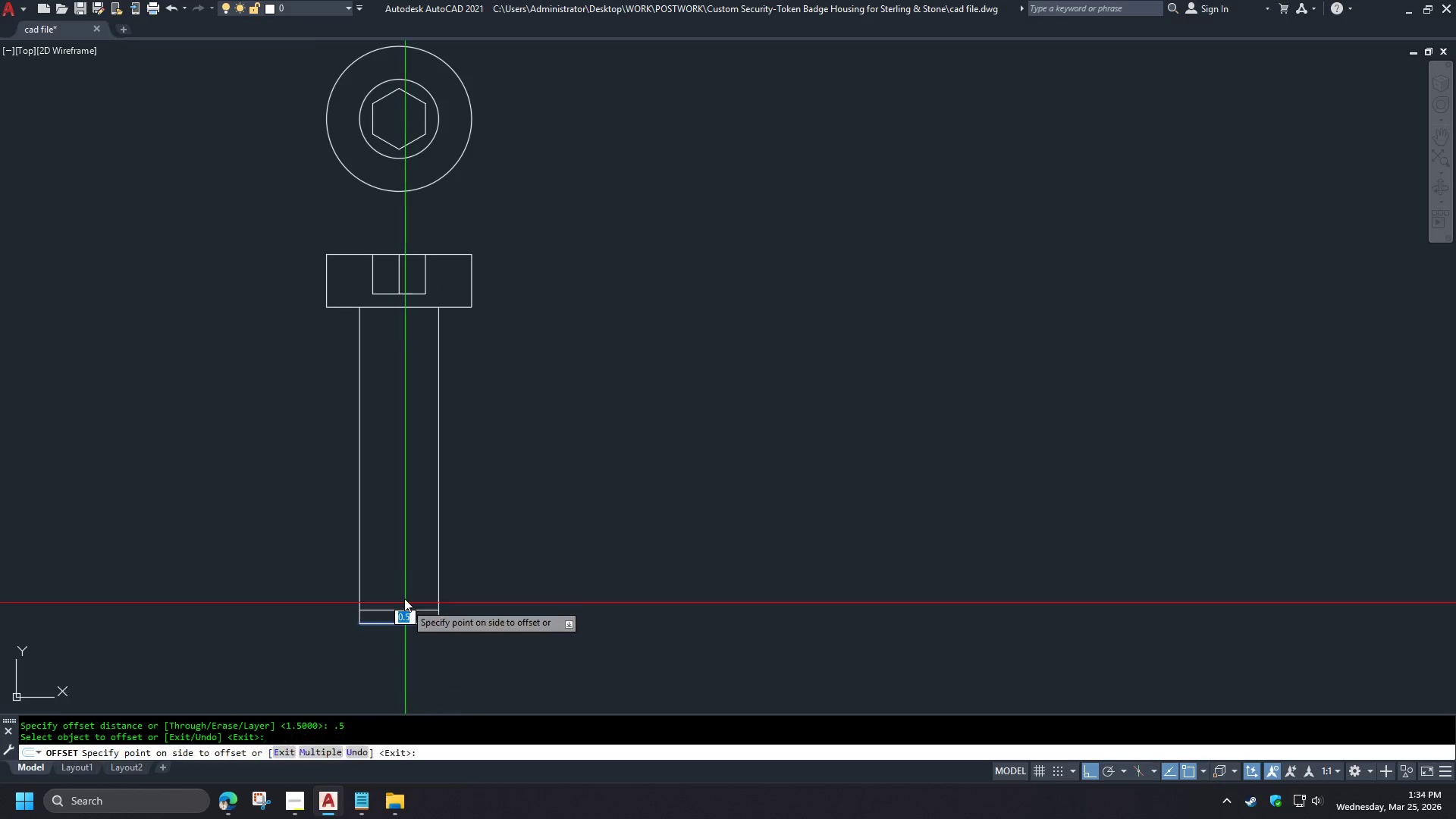 
double_click([400, 569])
 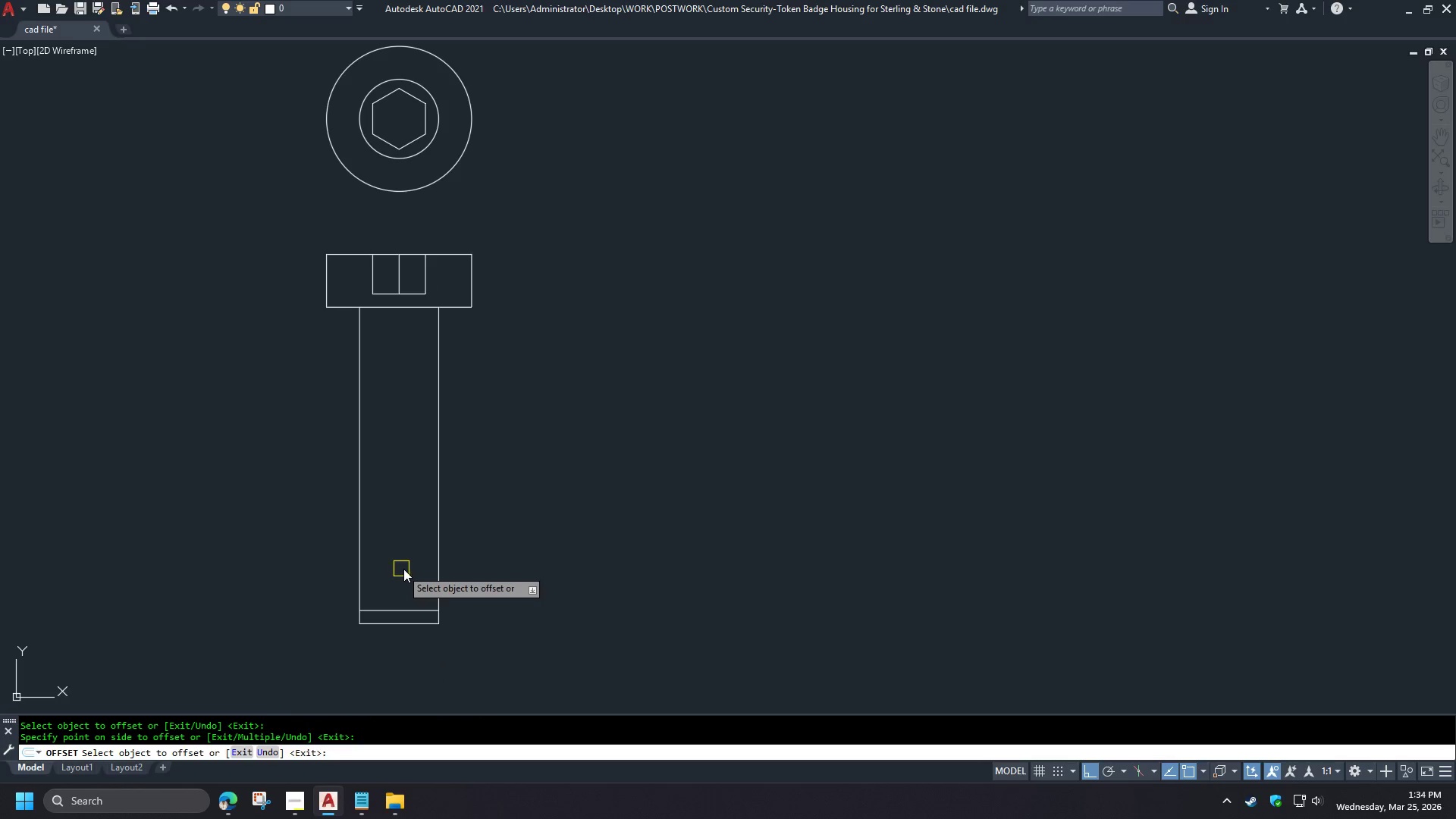 
key(Space)
 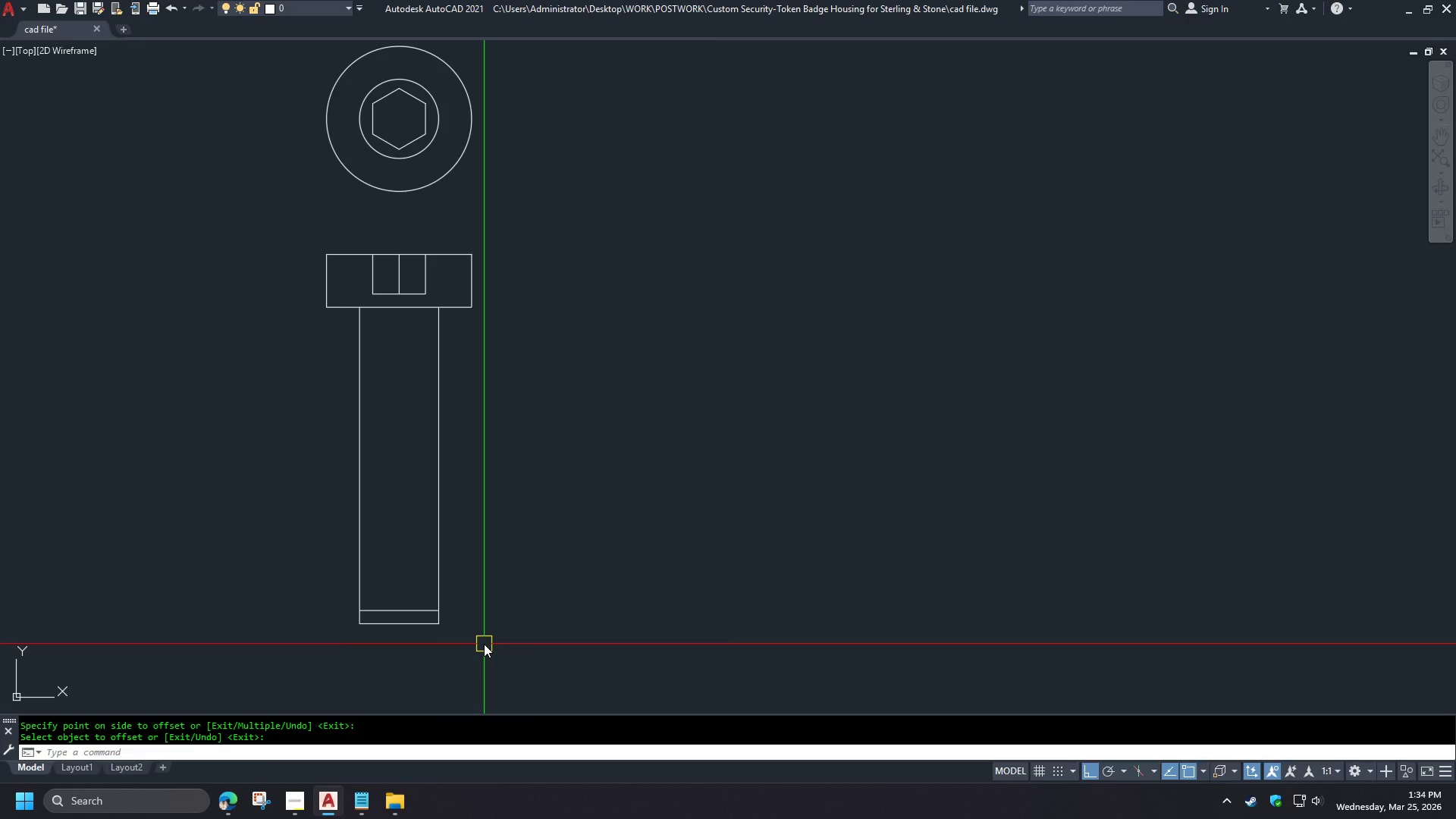 
wait(22.41)
 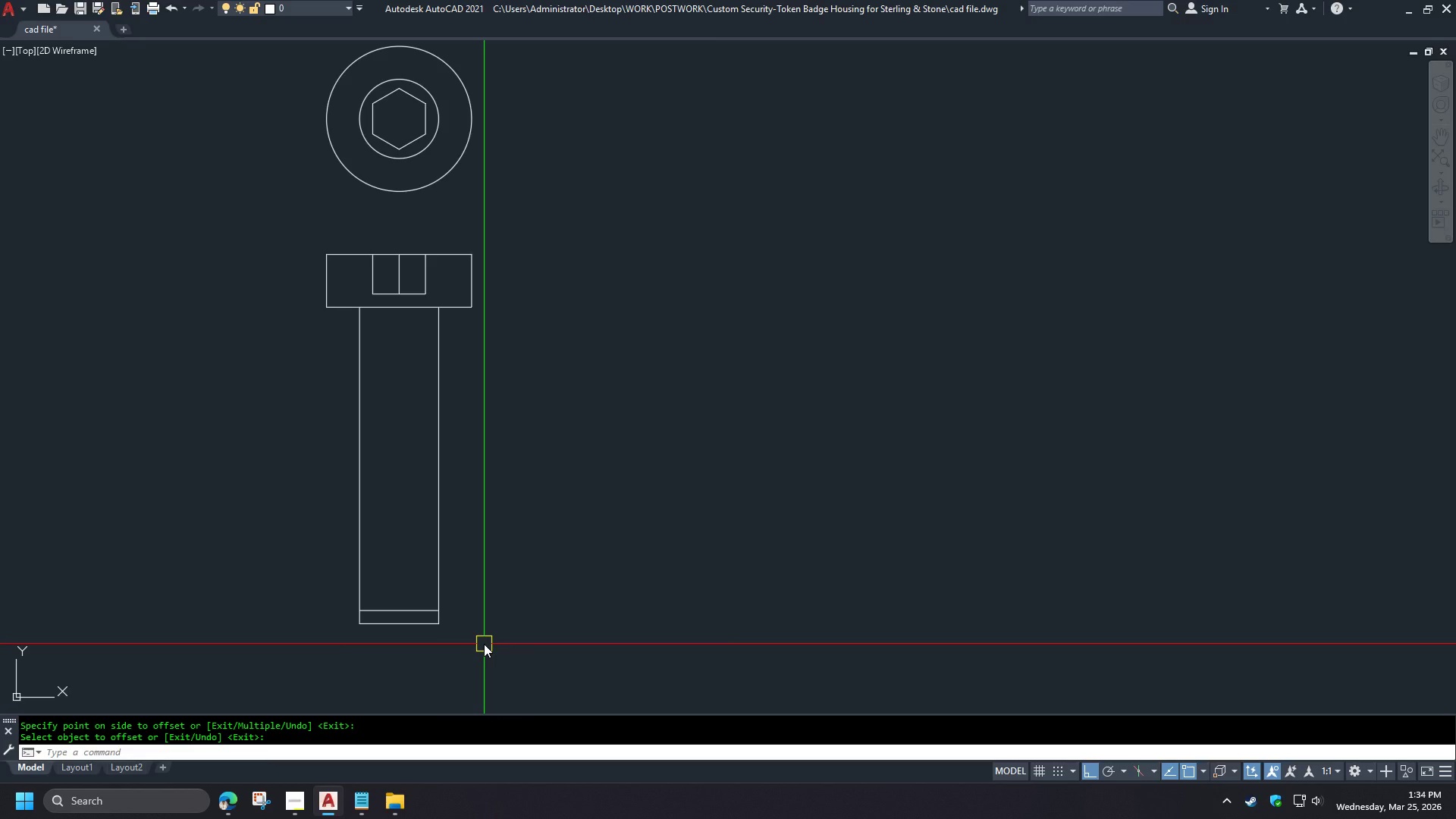 
left_click([11, 57])
 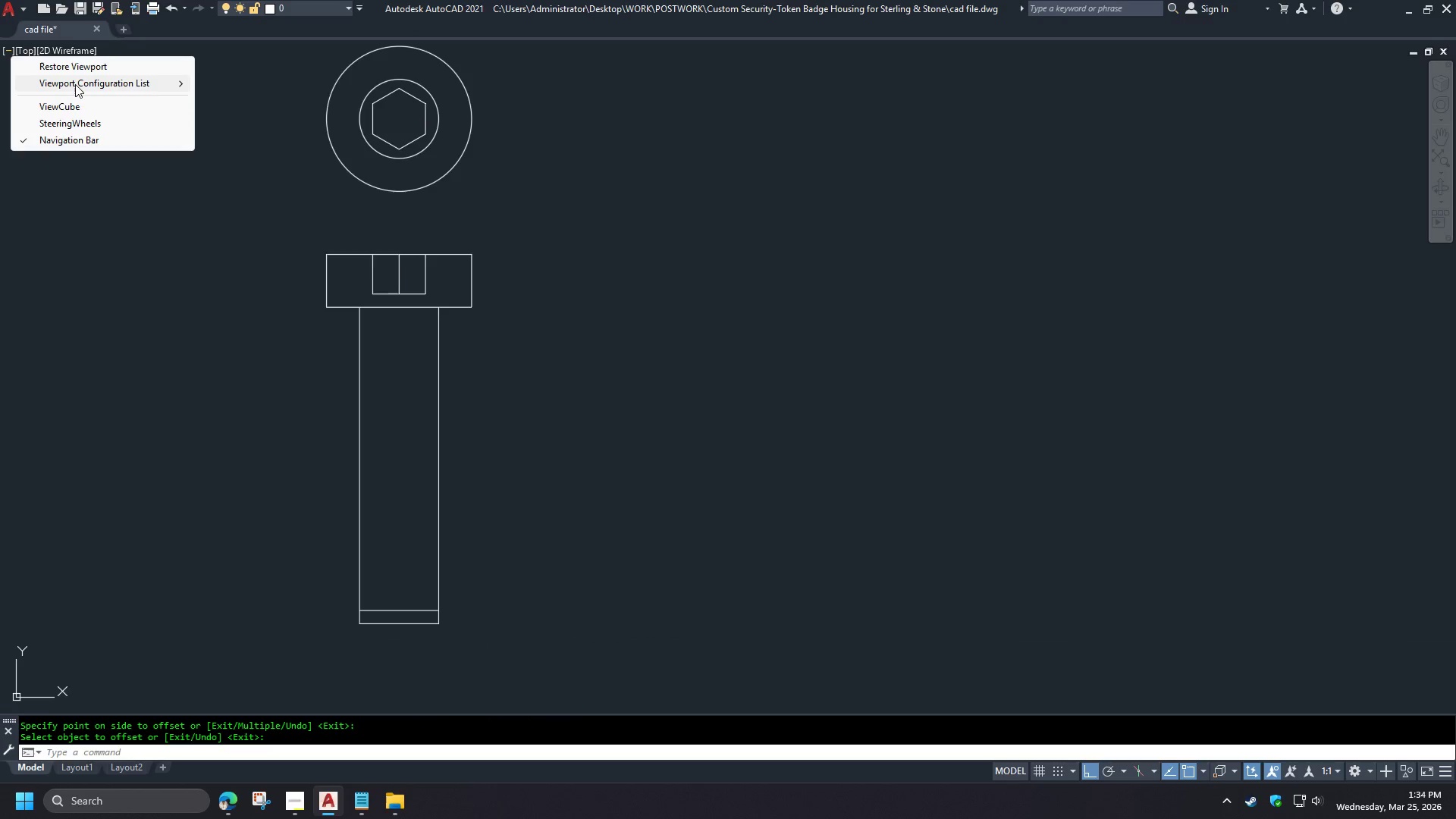 
left_click([76, 84])
 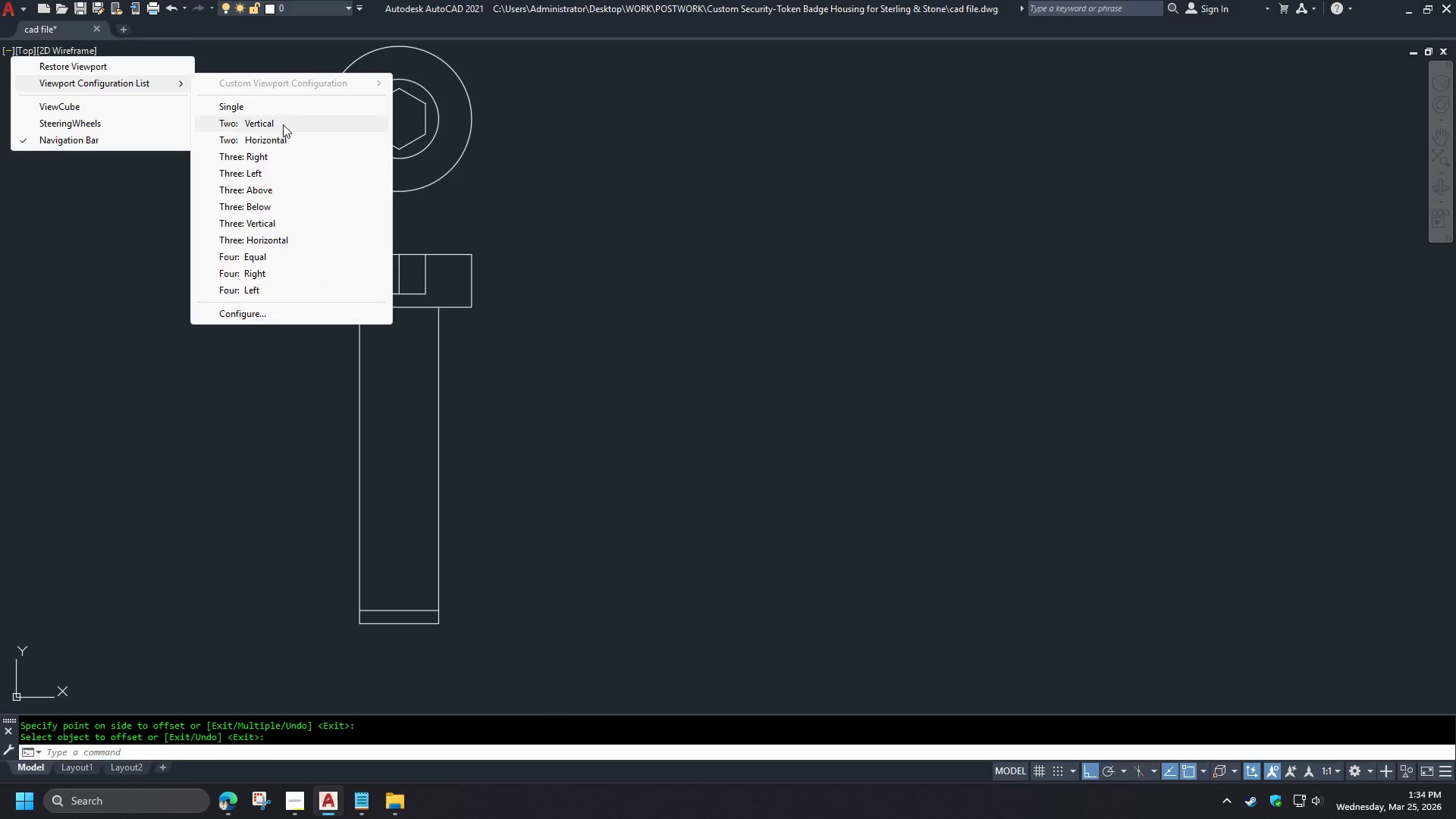 
left_click([282, 124])
 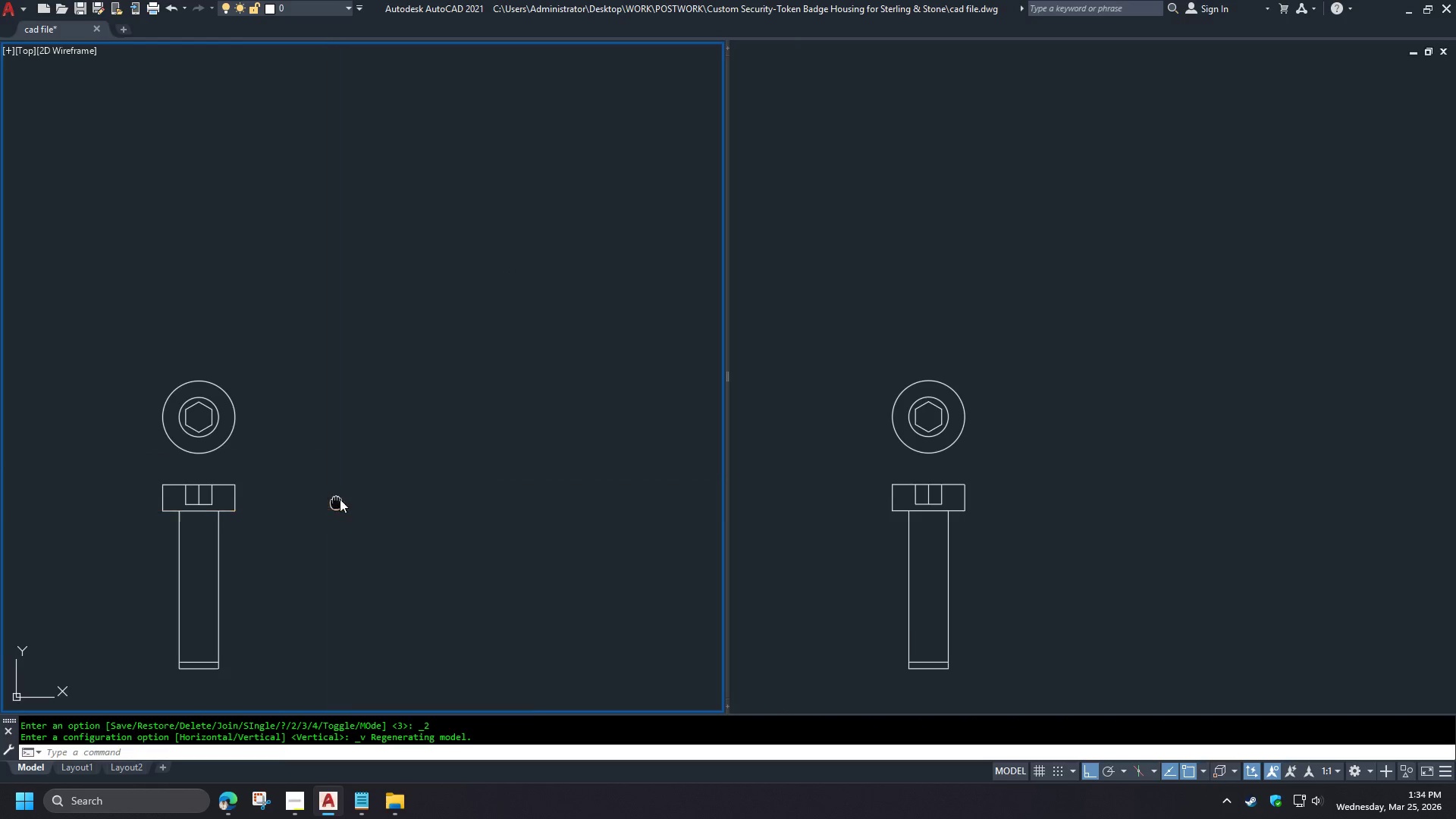 
scroll: coordinate [424, 413], scroll_direction: up, amount: 1.0
 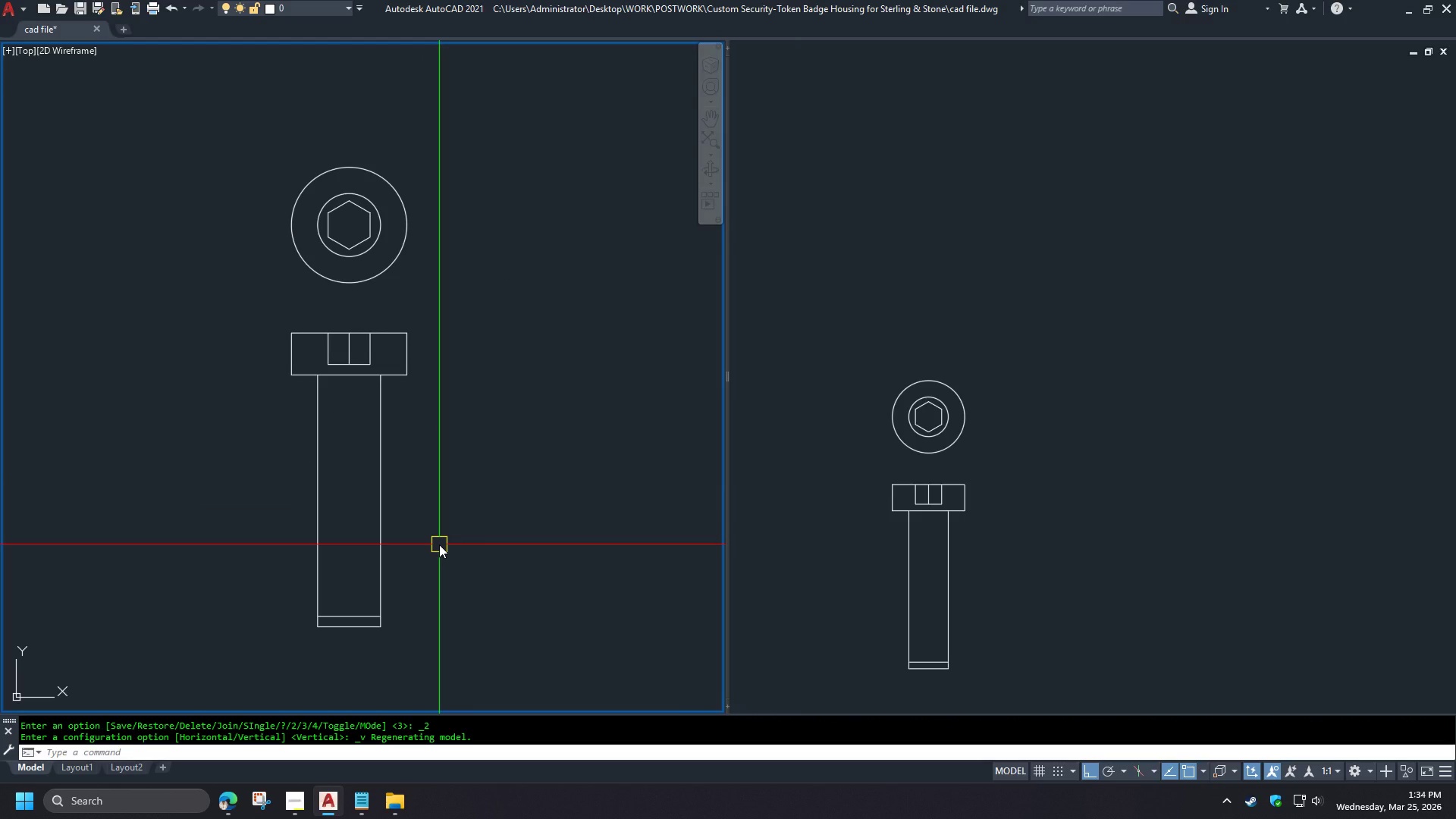 
left_click([227, 810])
 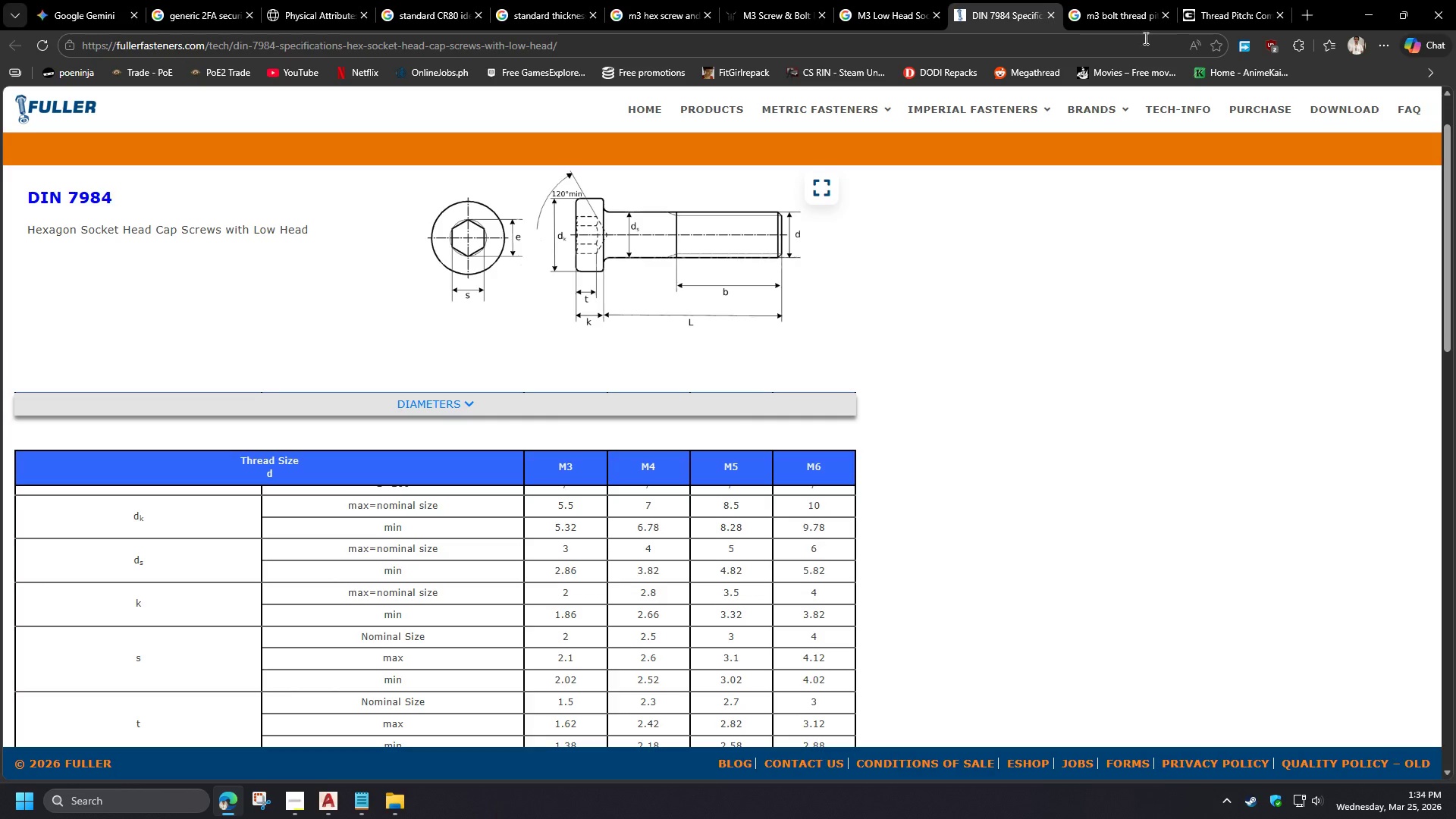 
left_click([1116, 0])
 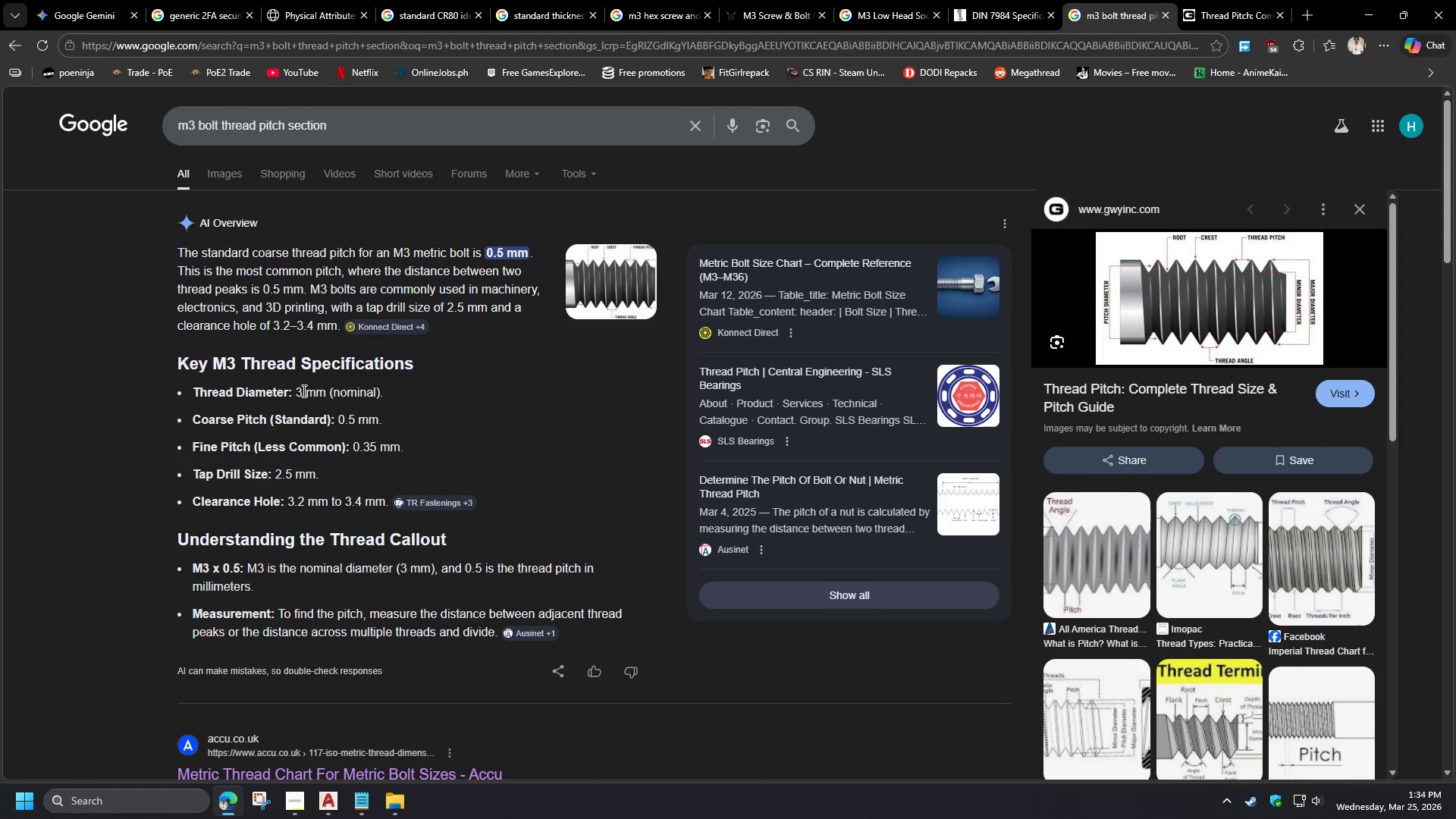 
wait(12.36)
 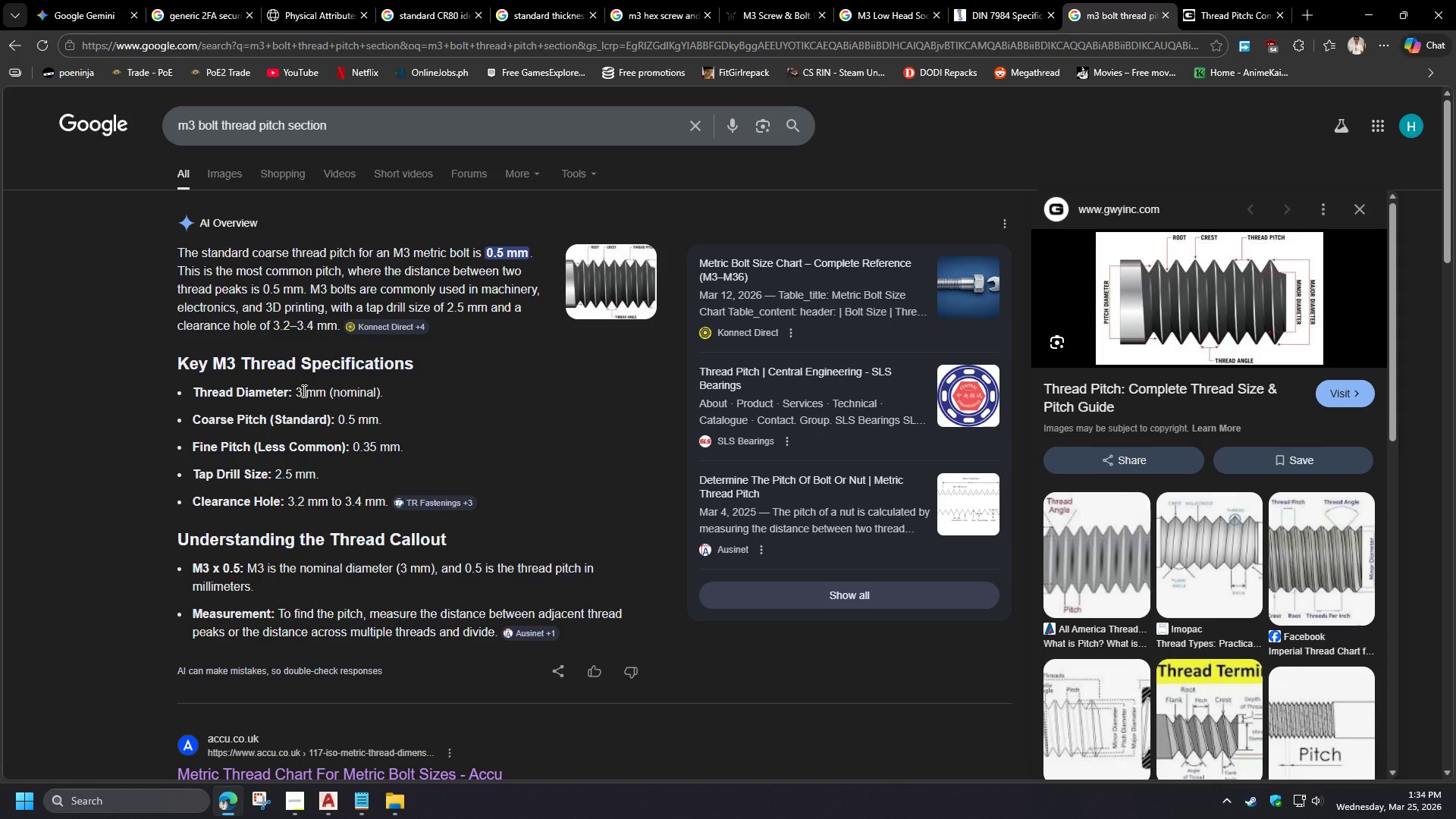 
scroll: coordinate [328, 553], scroll_direction: down, amount: 2.0
 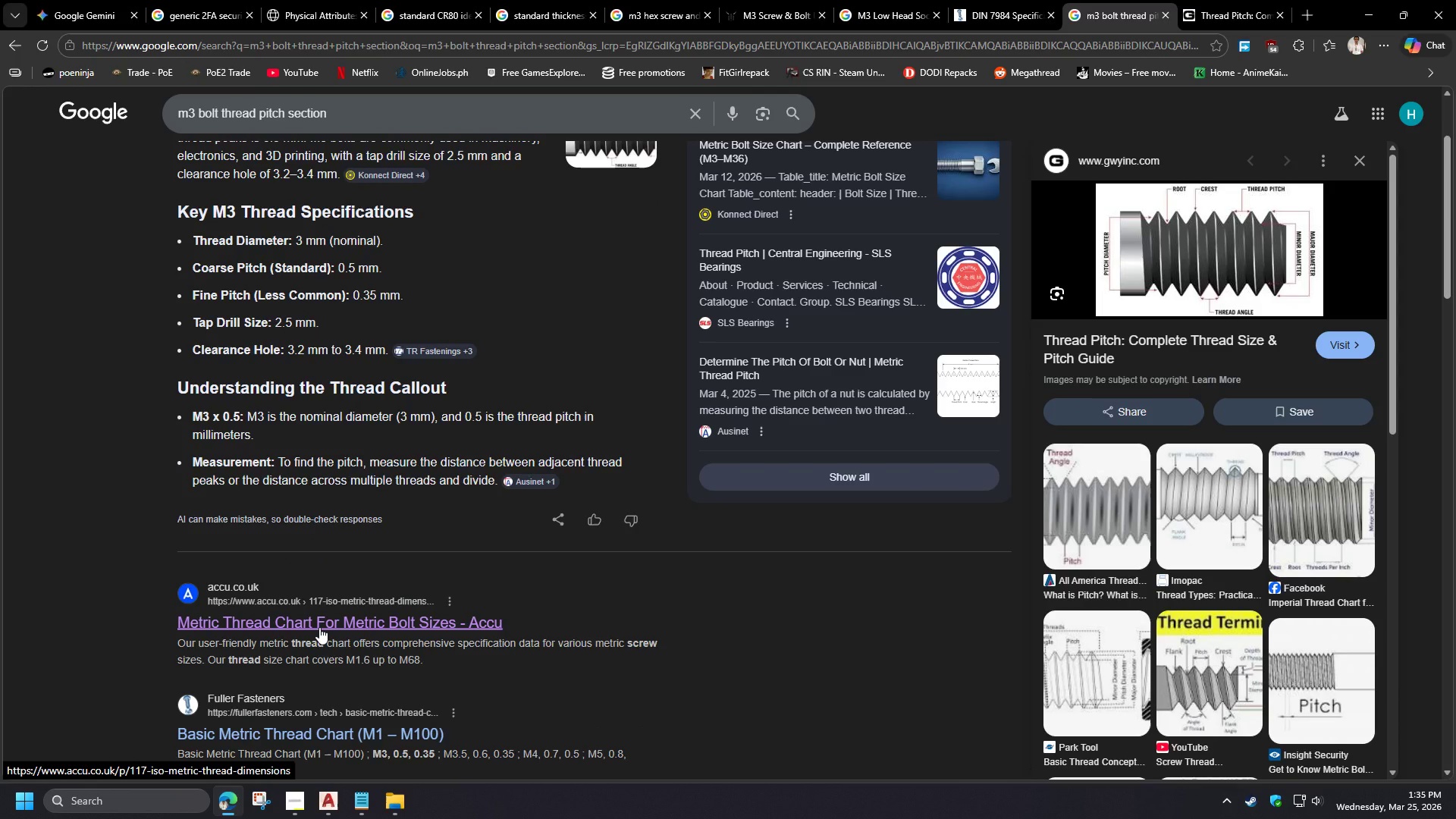 
left_click([359, 651])
 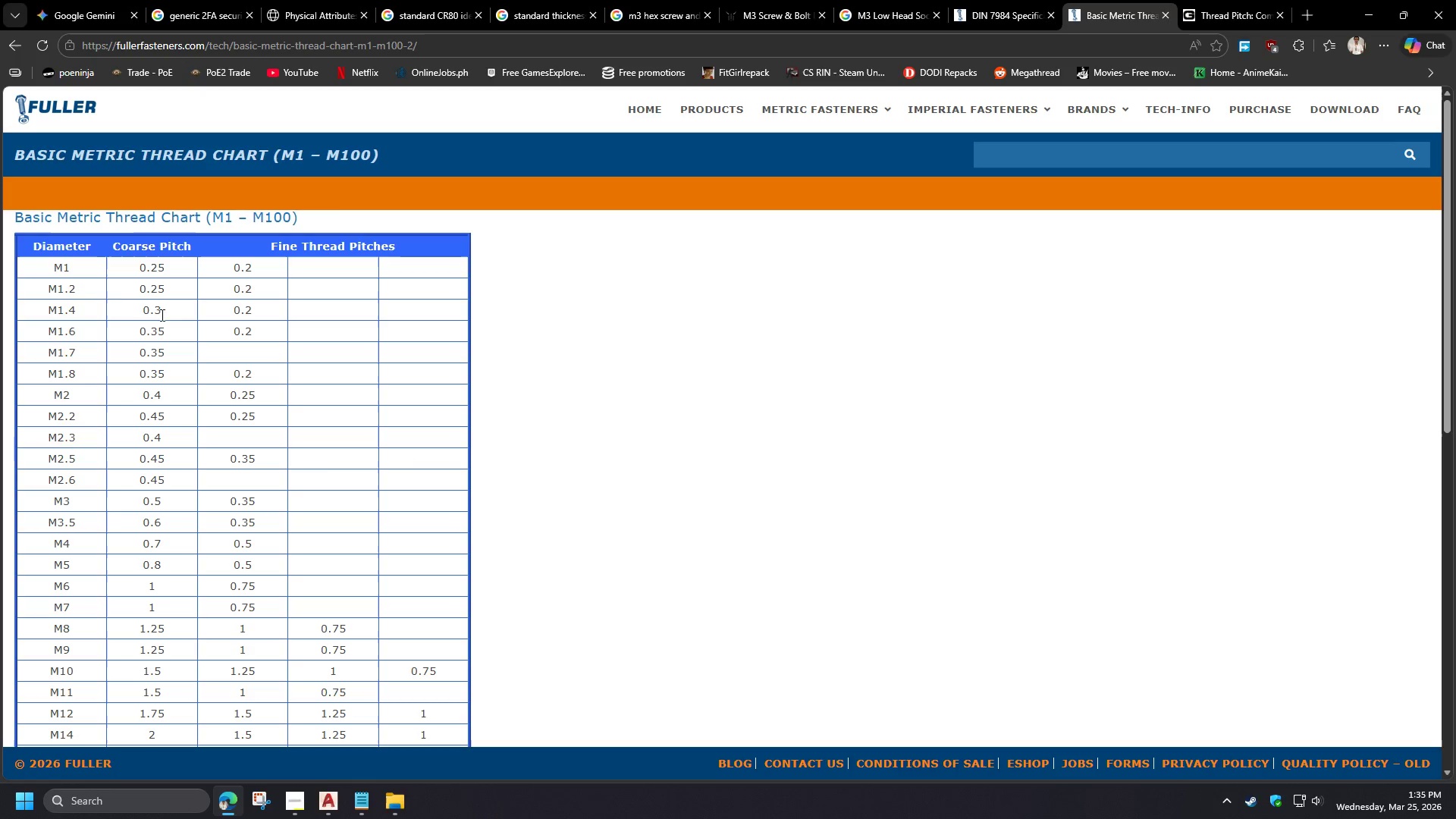 
scroll: coordinate [321, 628], scroll_direction: down, amount: 1.0
 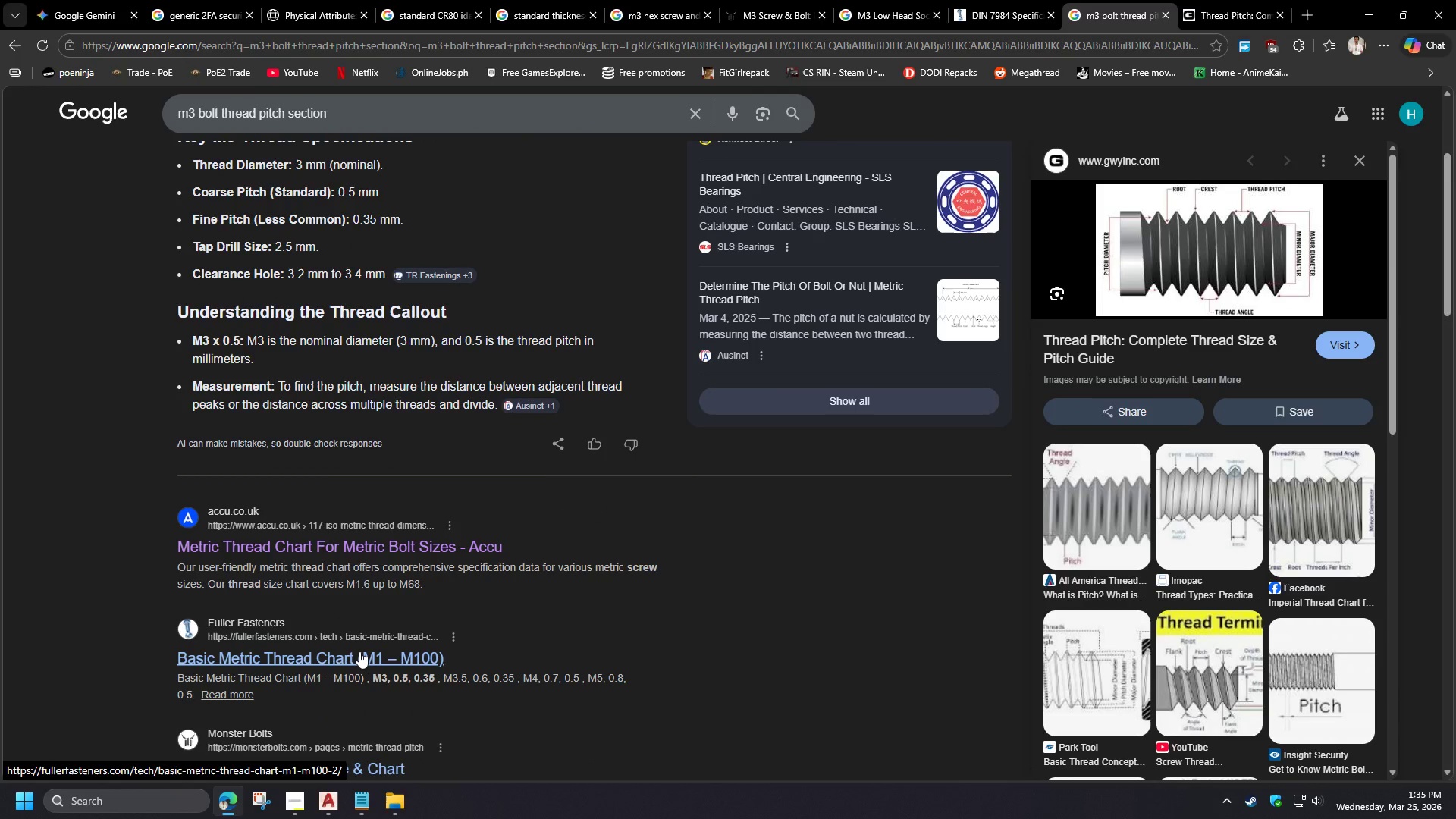 
wait(7.19)
 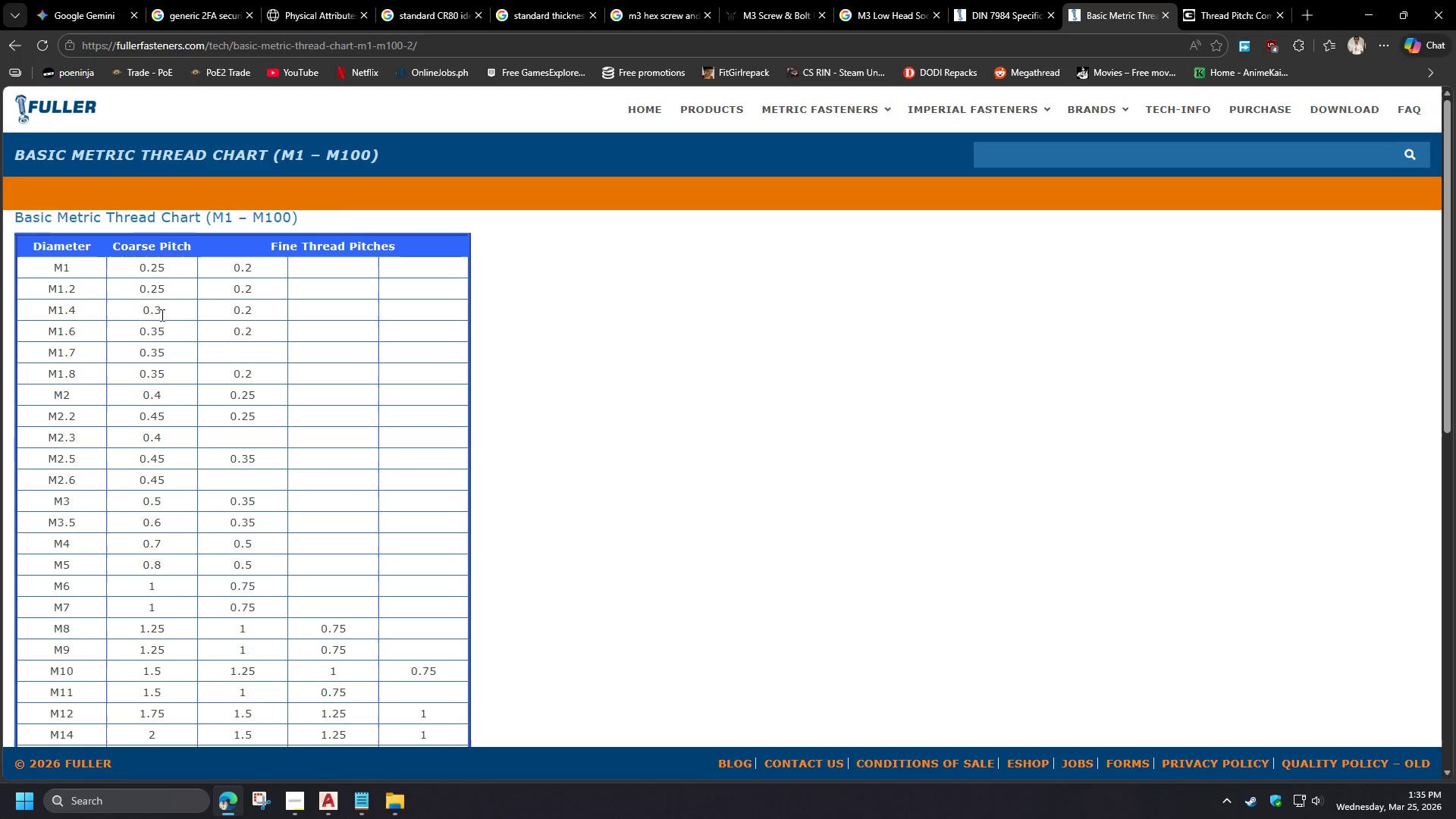 
scroll: coordinate [81, 382], scroll_direction: down, amount: 5.0
 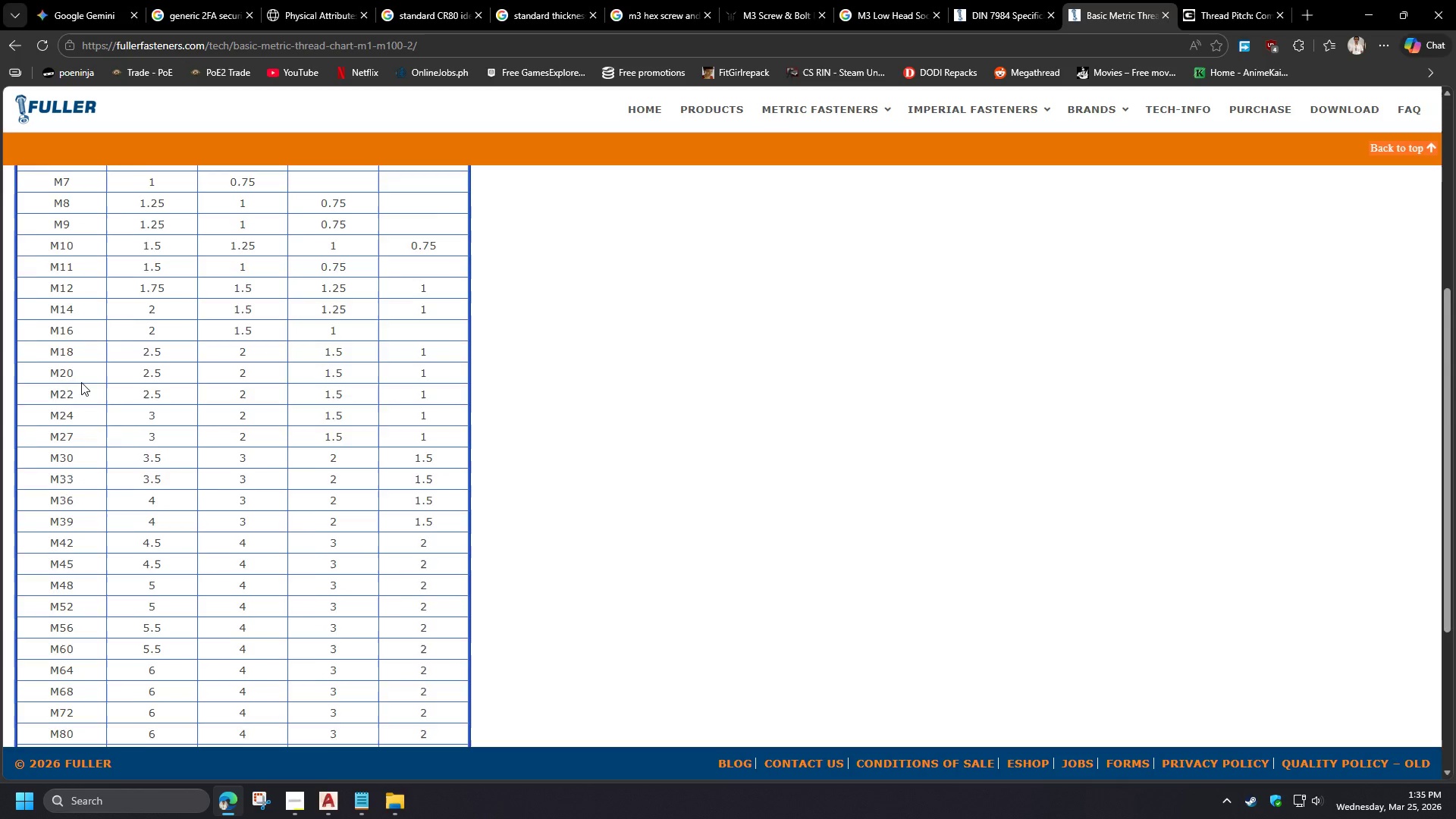 
scroll: coordinate [81, 382], scroll_direction: up, amount: 5.0
 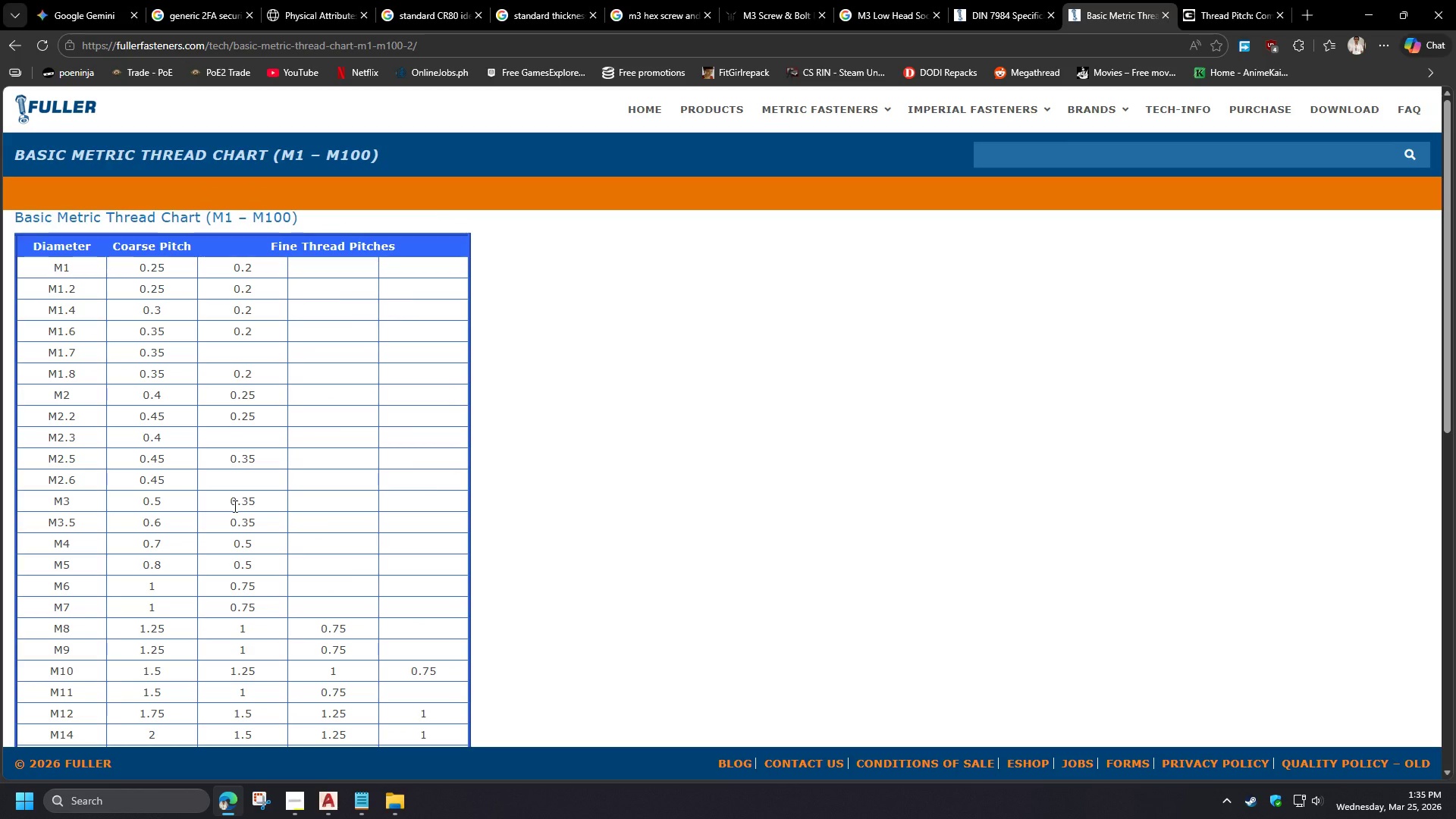 
wait(5.86)
 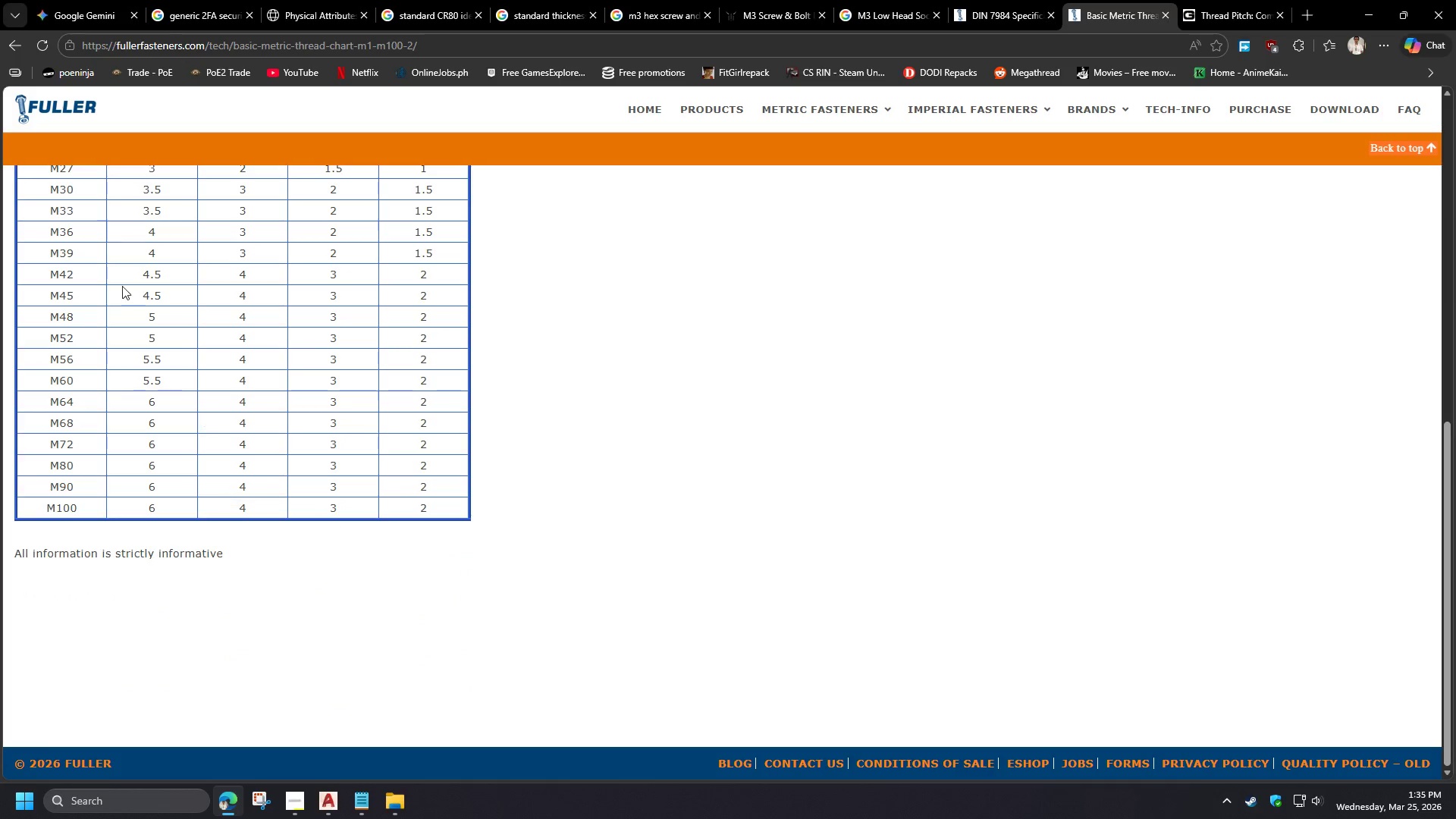 
left_click([20, 43])
 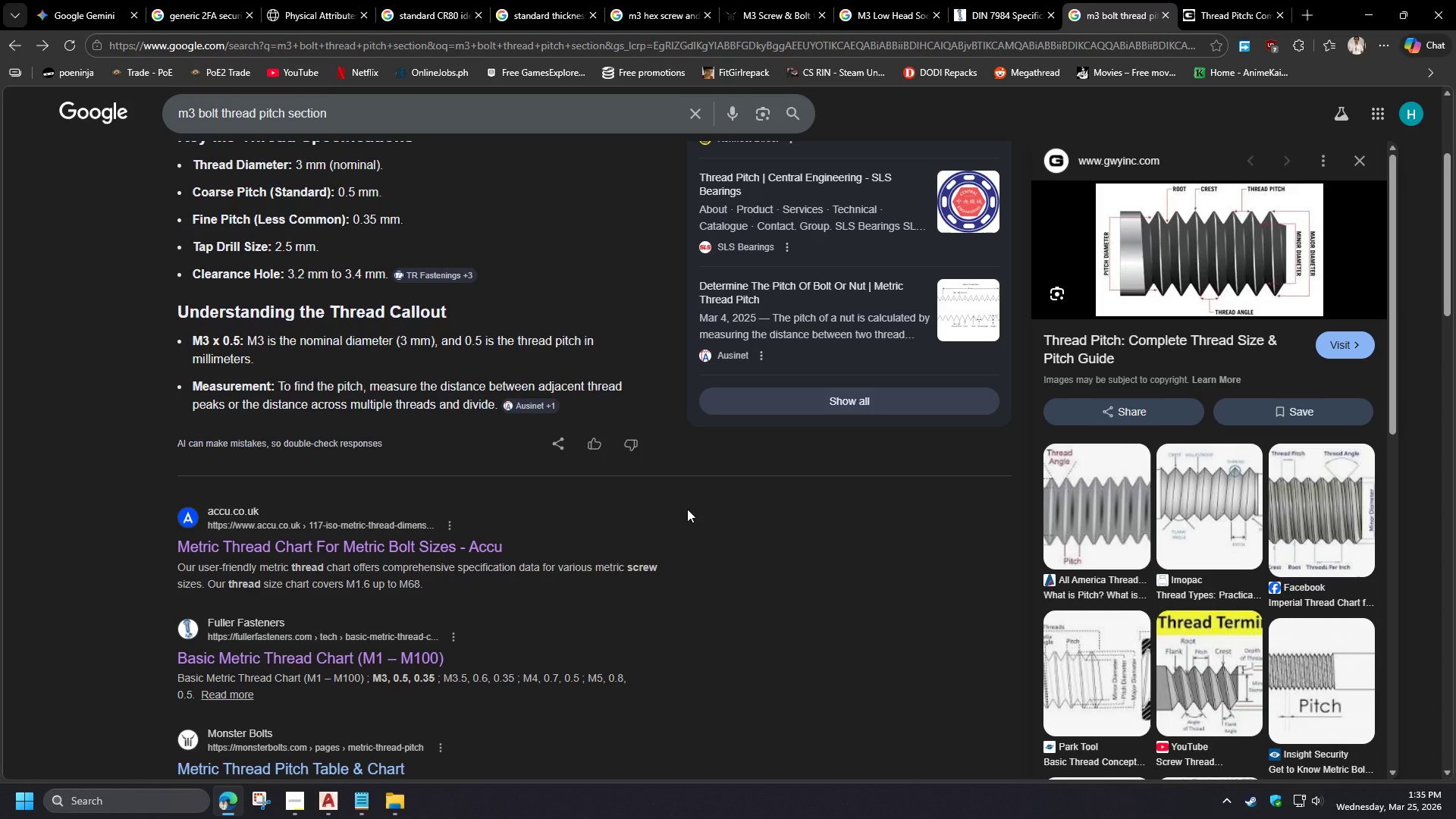 
scroll: coordinate [686, 510], scroll_direction: down, amount: 11.0
 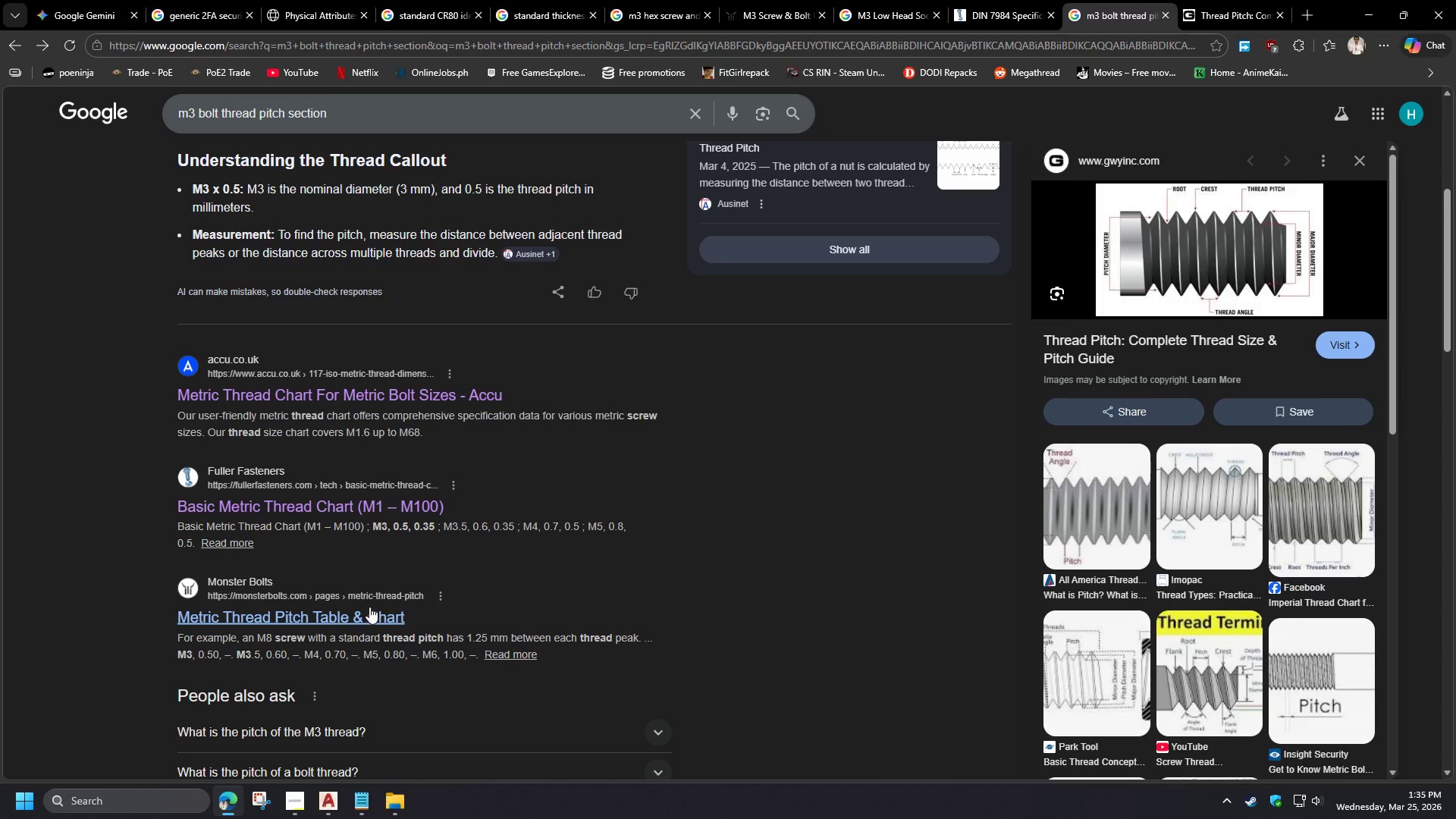 
left_click([348, 621])
 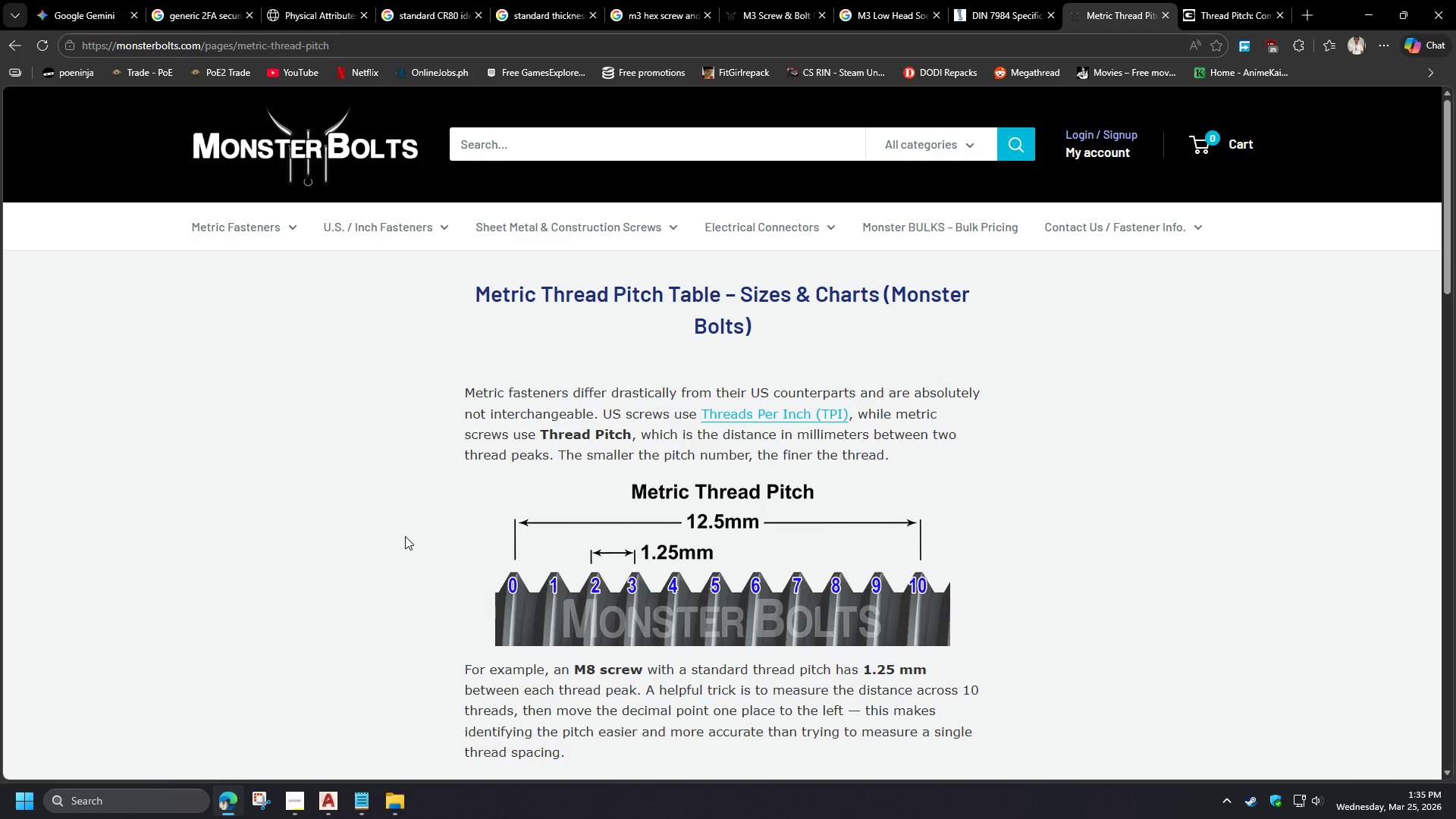 
scroll: coordinate [405, 537], scroll_direction: down, amount: 5.0
 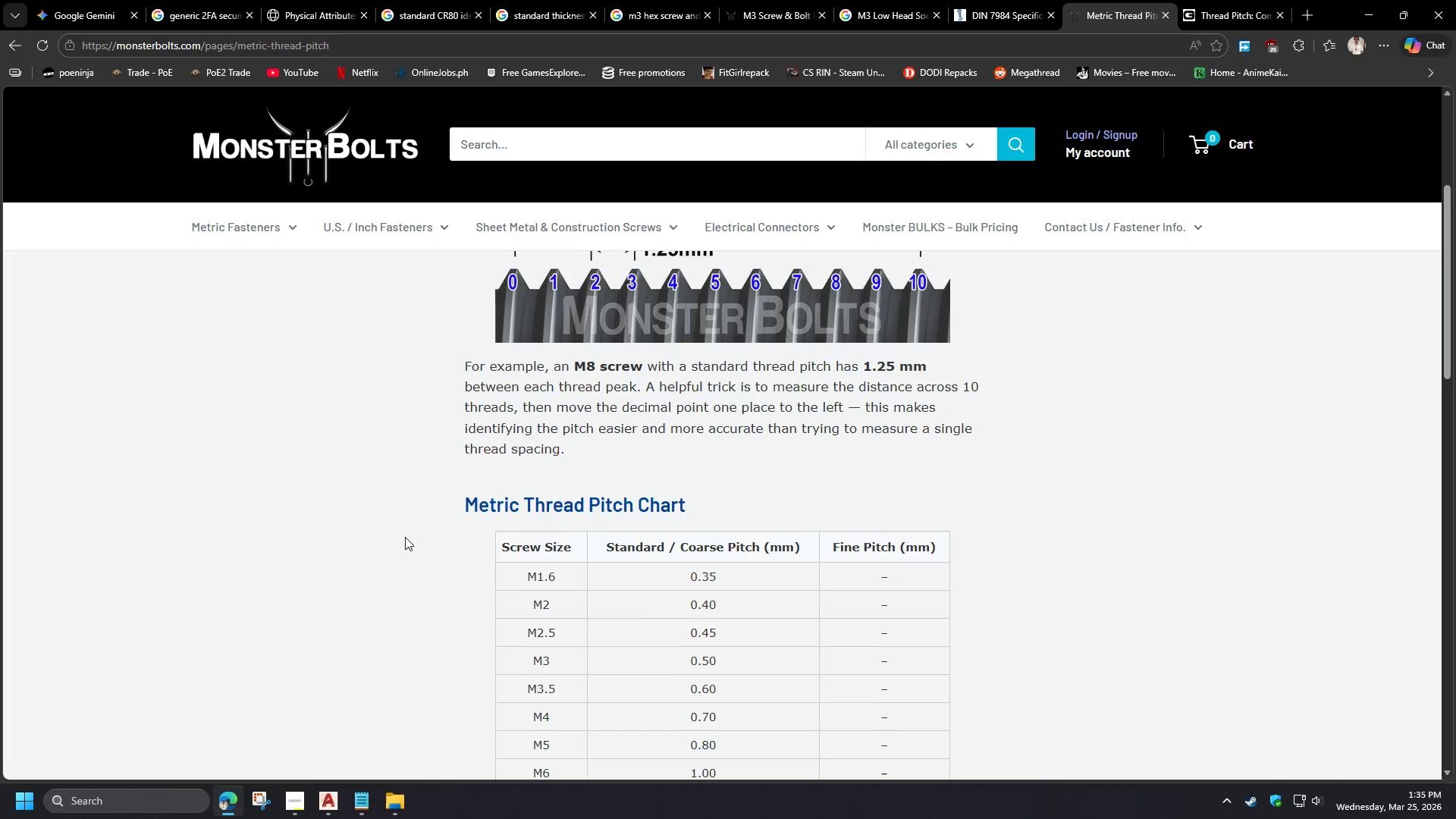 
scroll: coordinate [405, 537], scroll_direction: up, amount: 2.0
 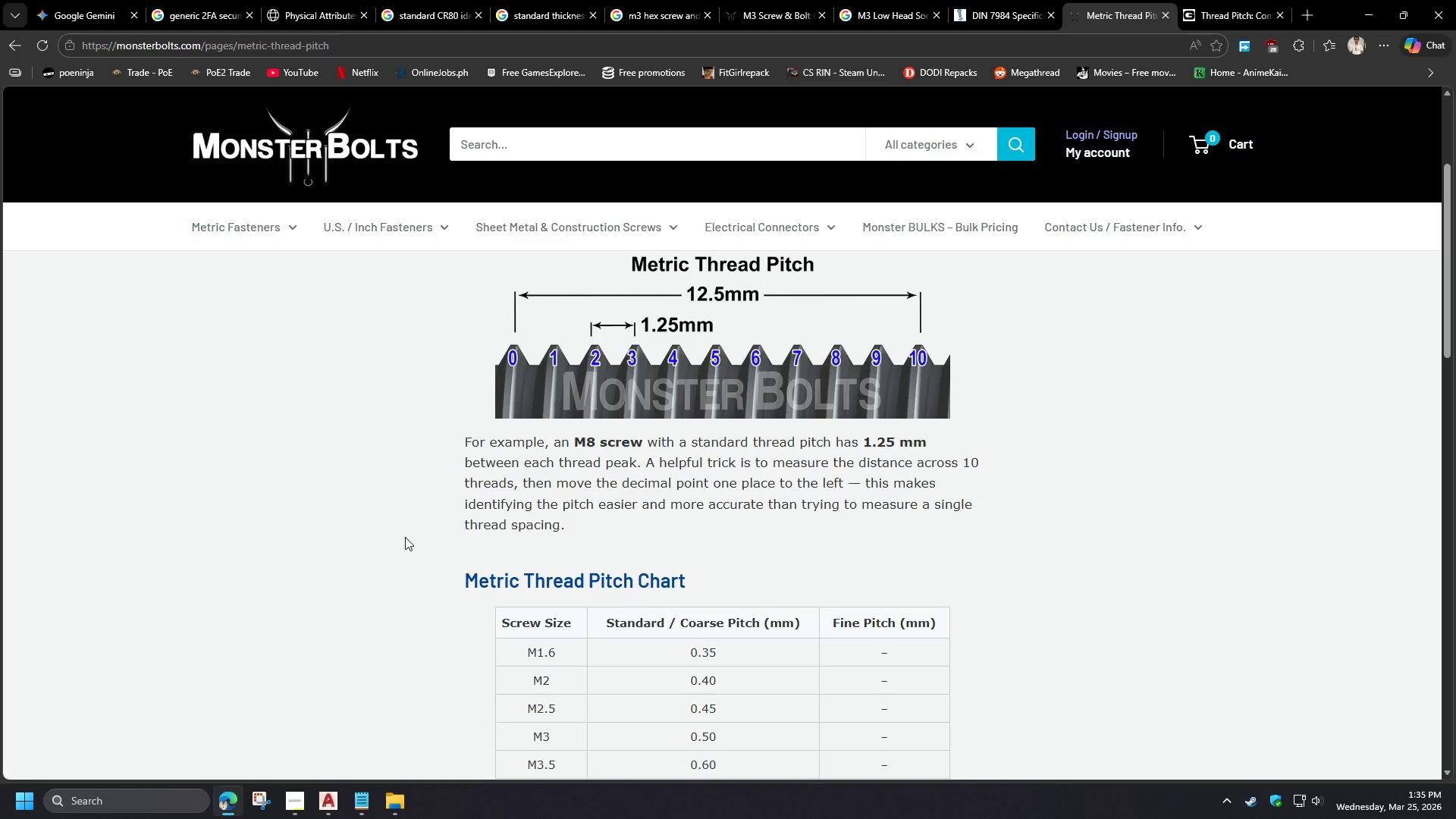 
scroll: coordinate [405, 537], scroll_direction: down, amount: 1.0
 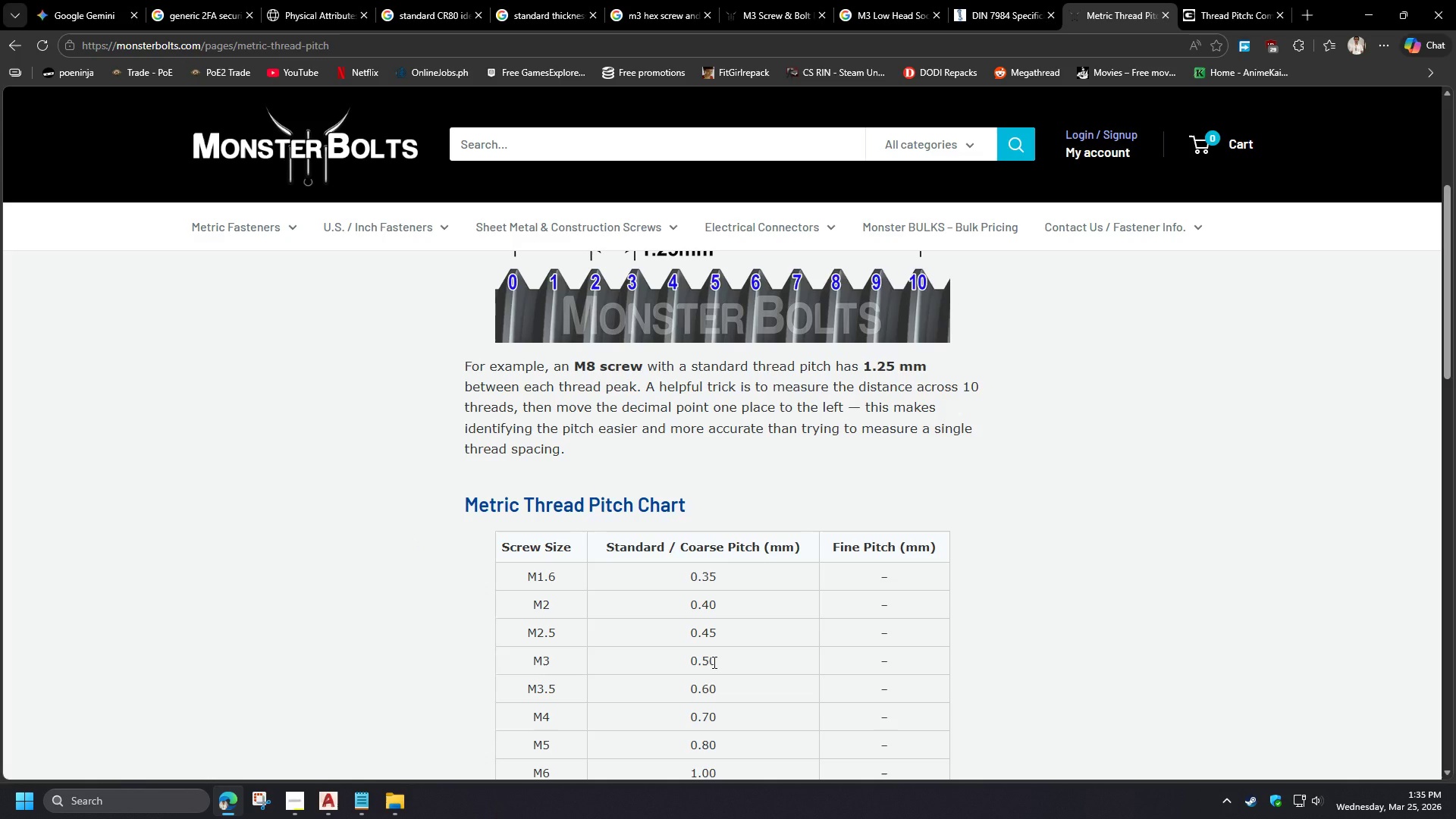 
left_click([20, 49])
 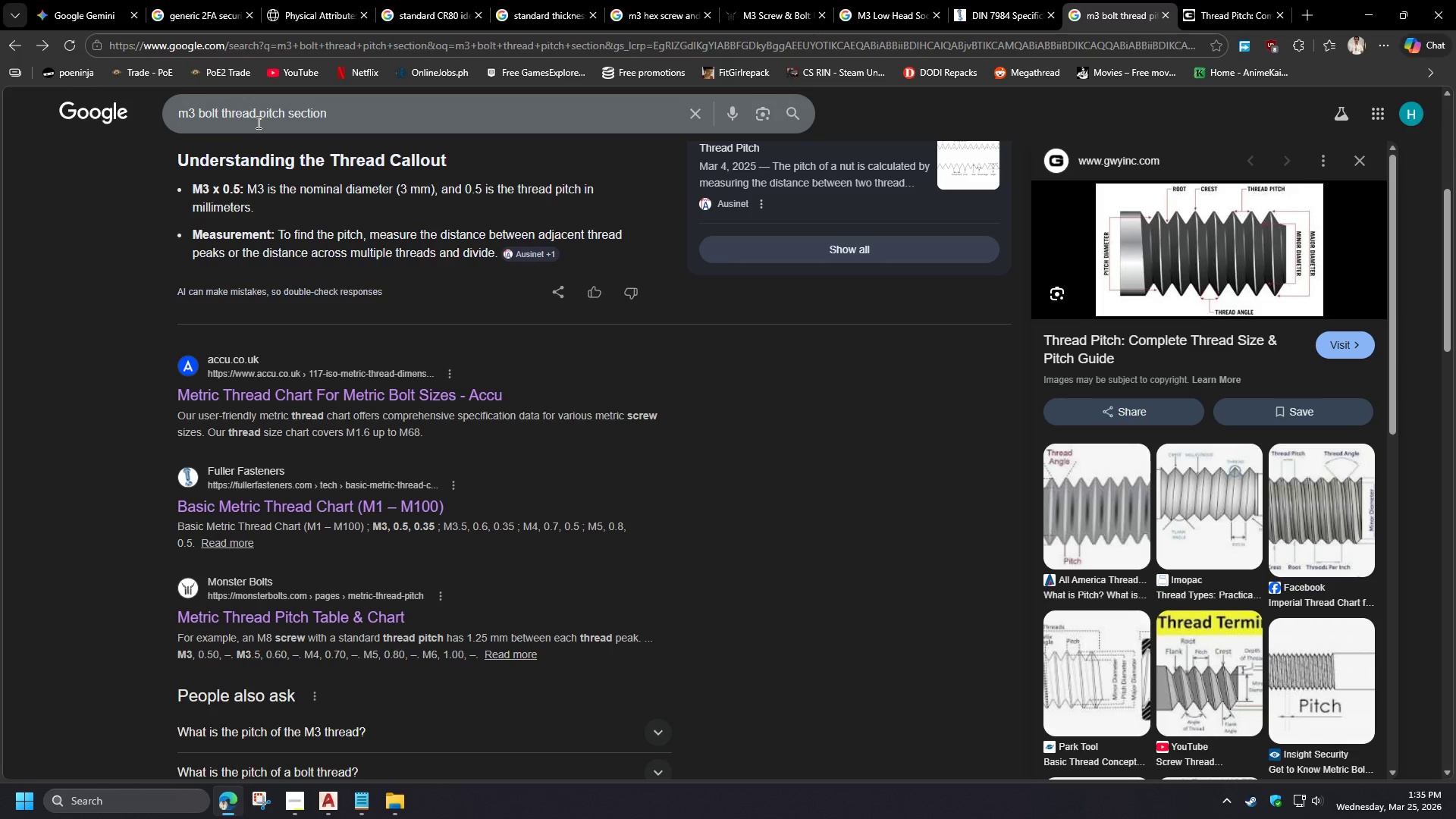 
scroll: coordinate [714, 657], scroll_direction: down, amount: 15.0
 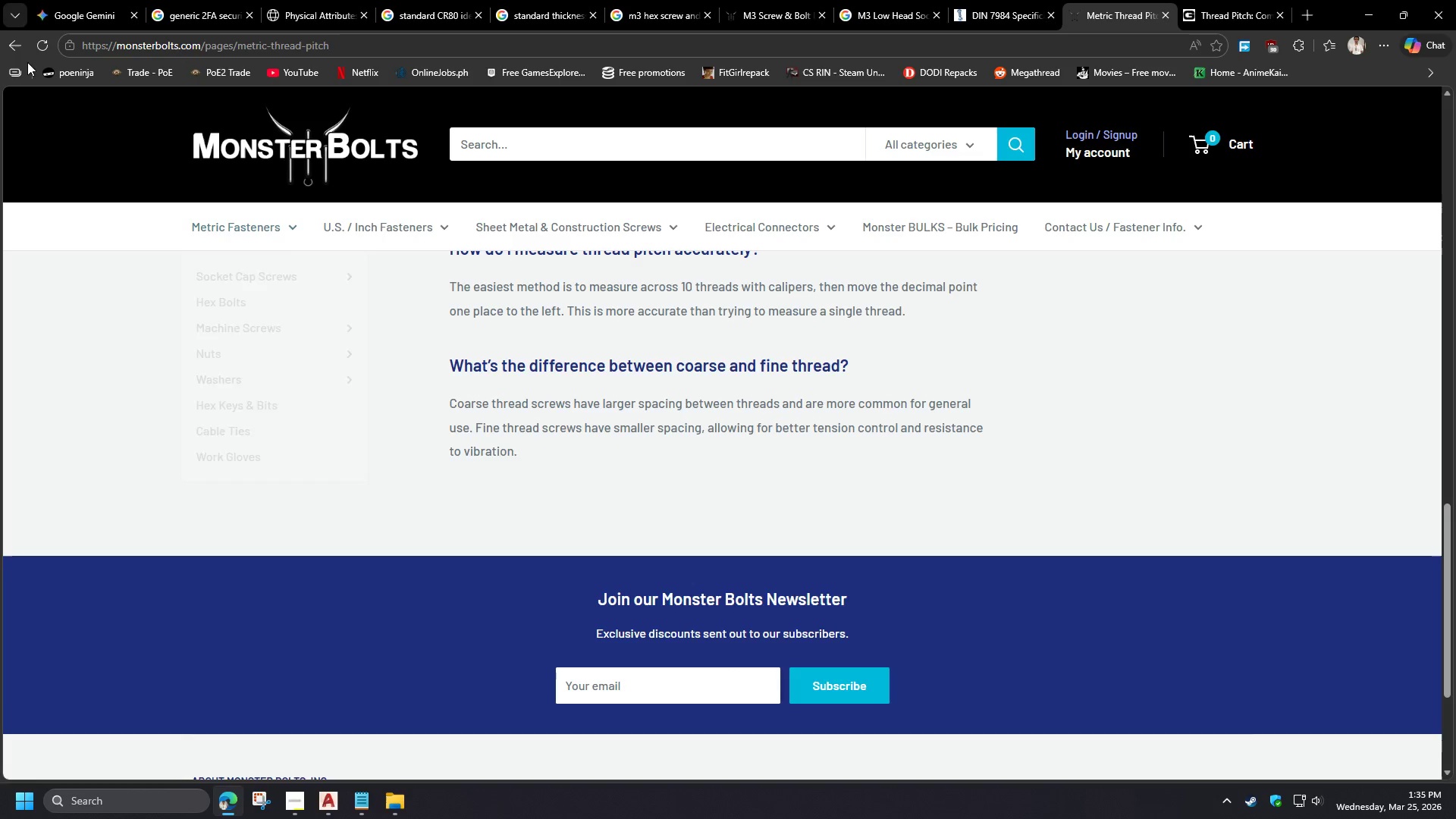 
left_click_drag(start_coordinate=[259, 118], to_coordinate=[288, 118])
 